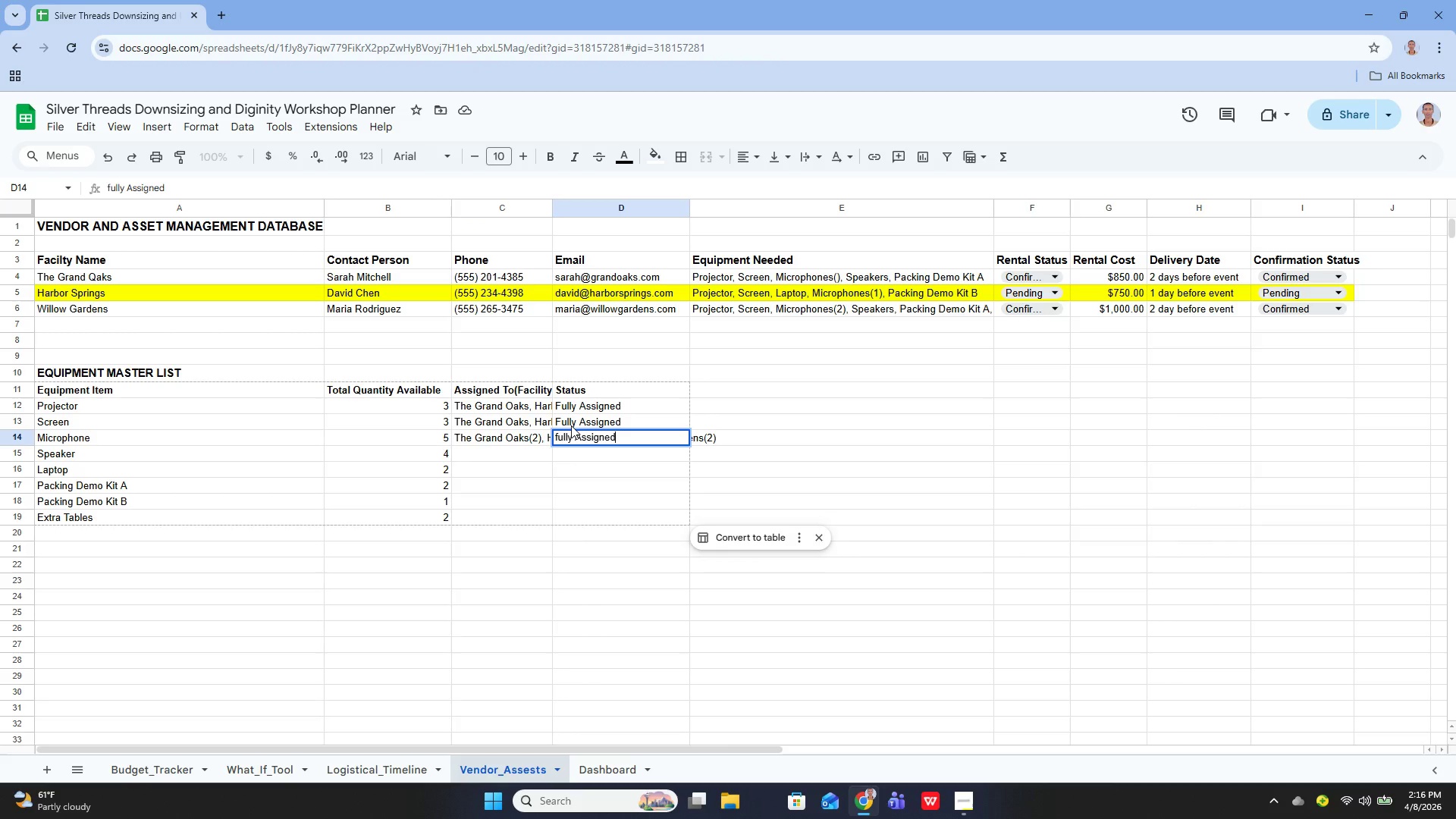 
key(Enter)
 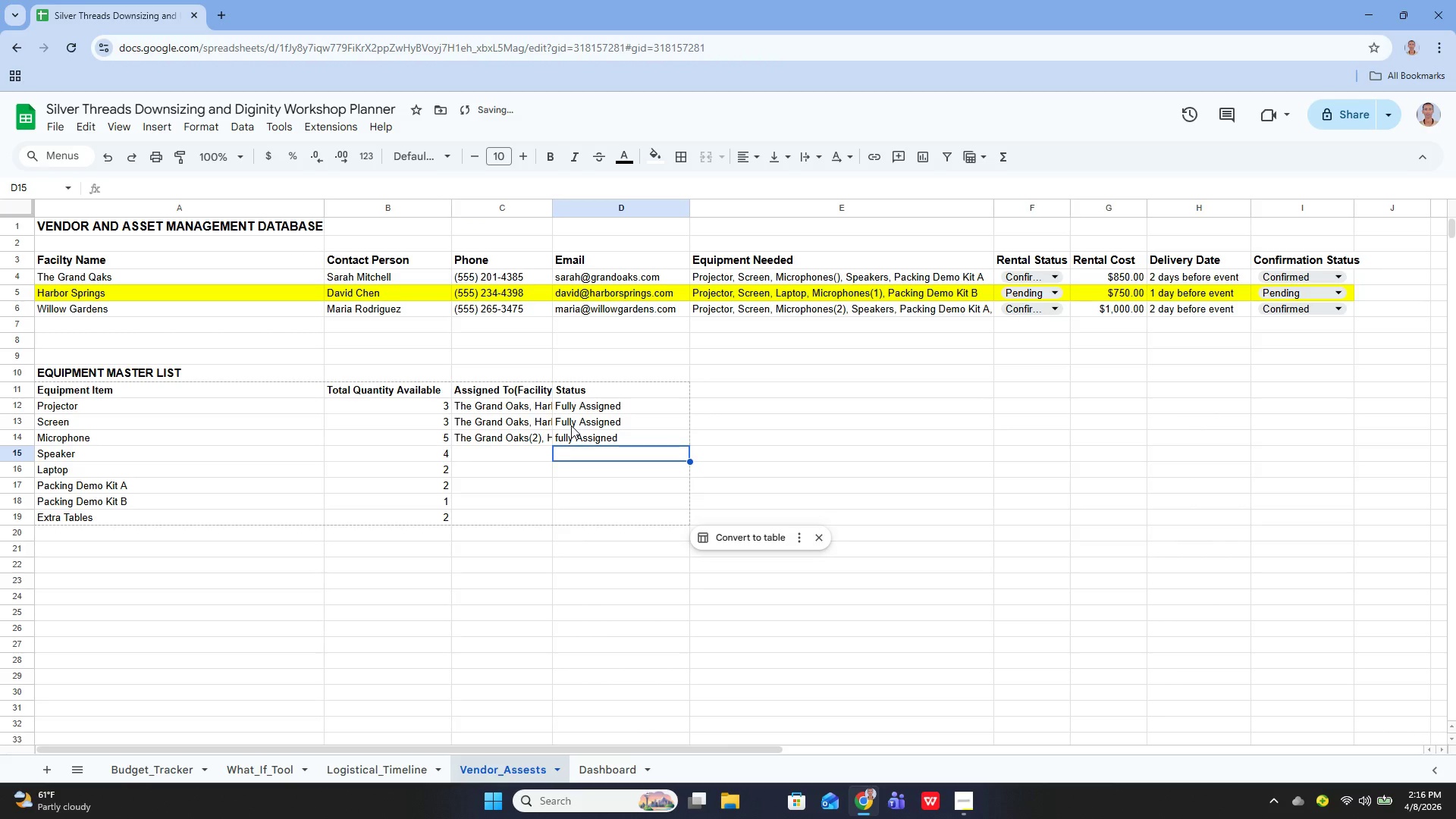 
key(ArrowUp)
 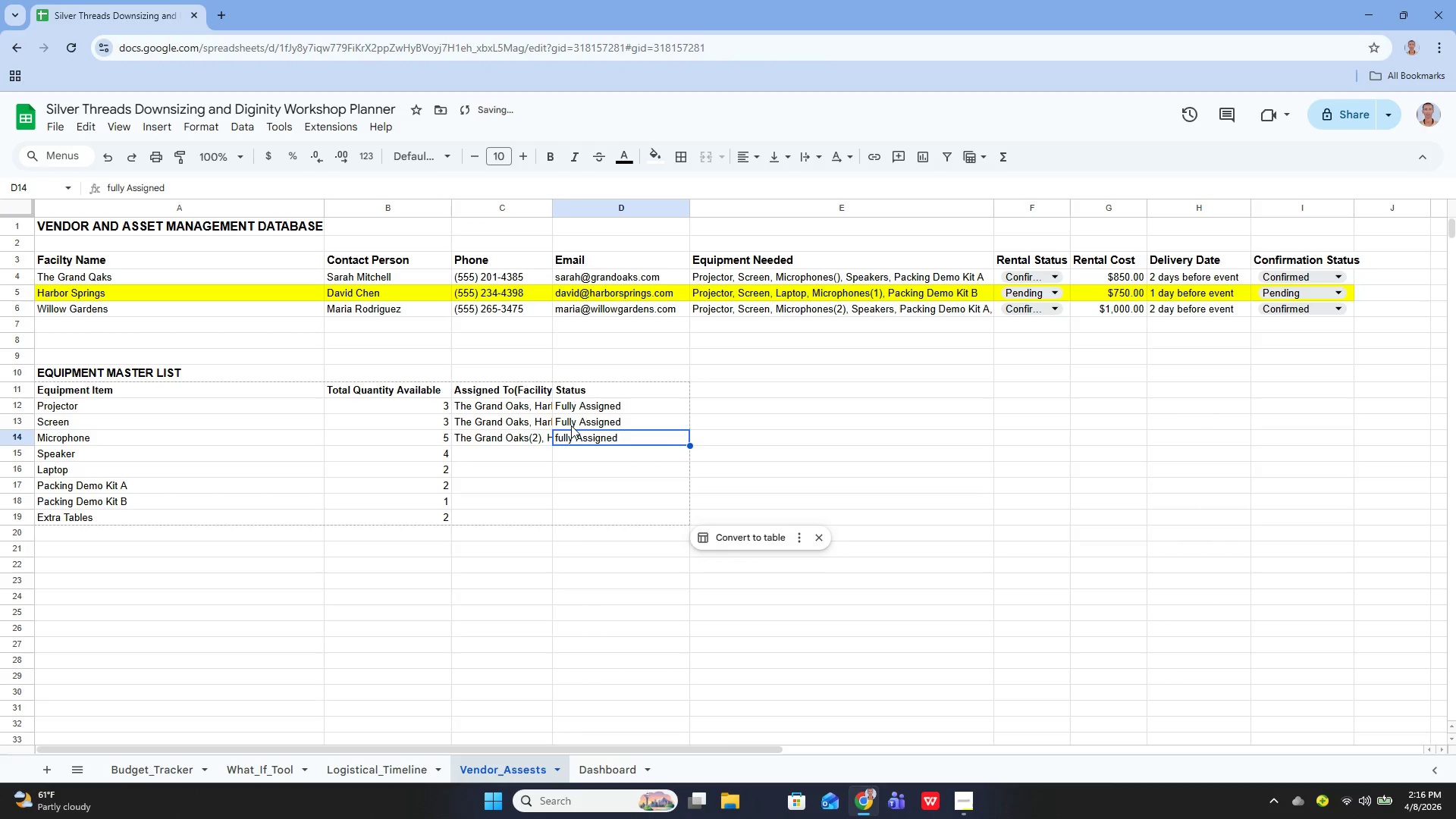 
key(Enter)
 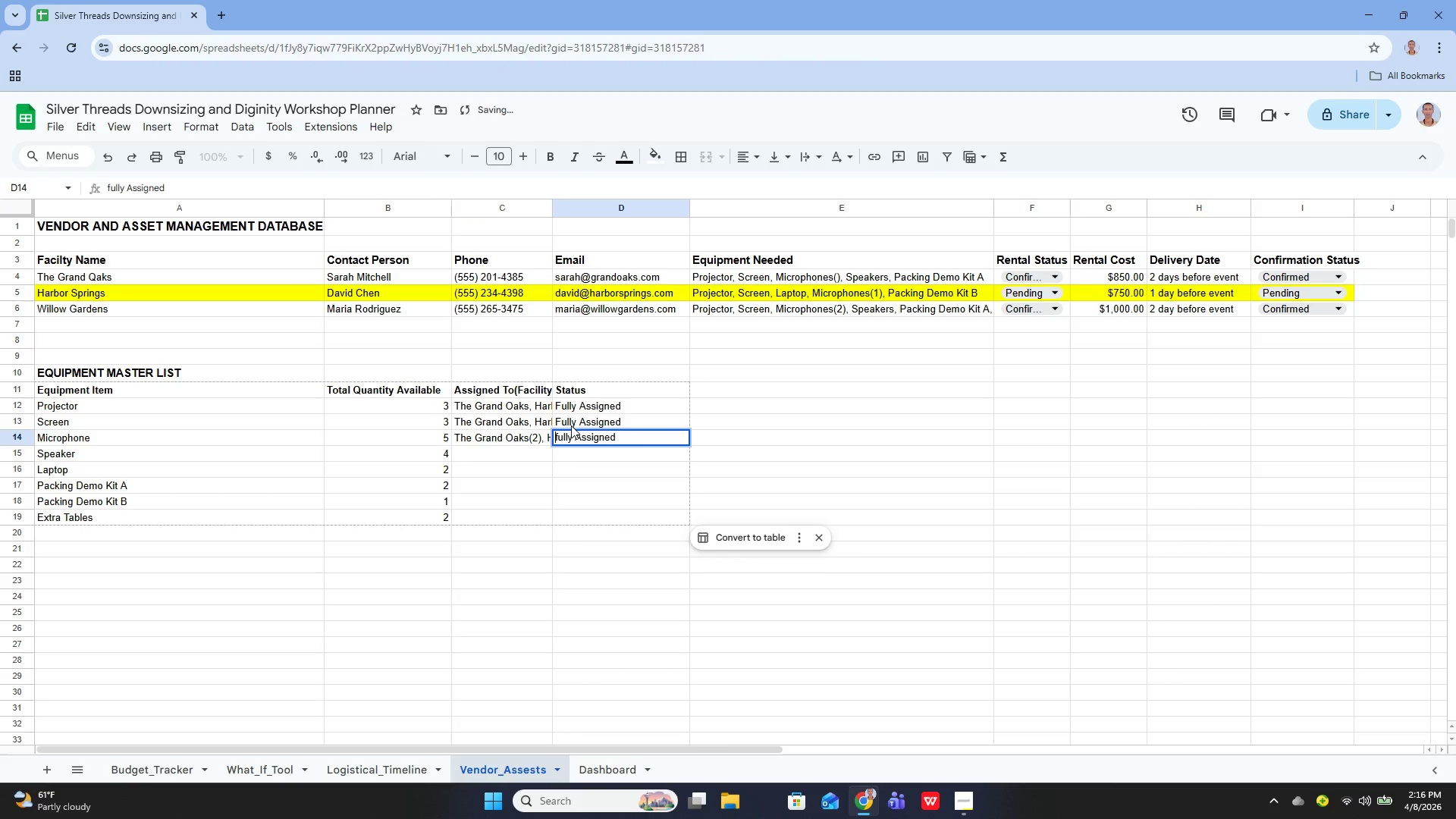 
key(ArrowUp)
 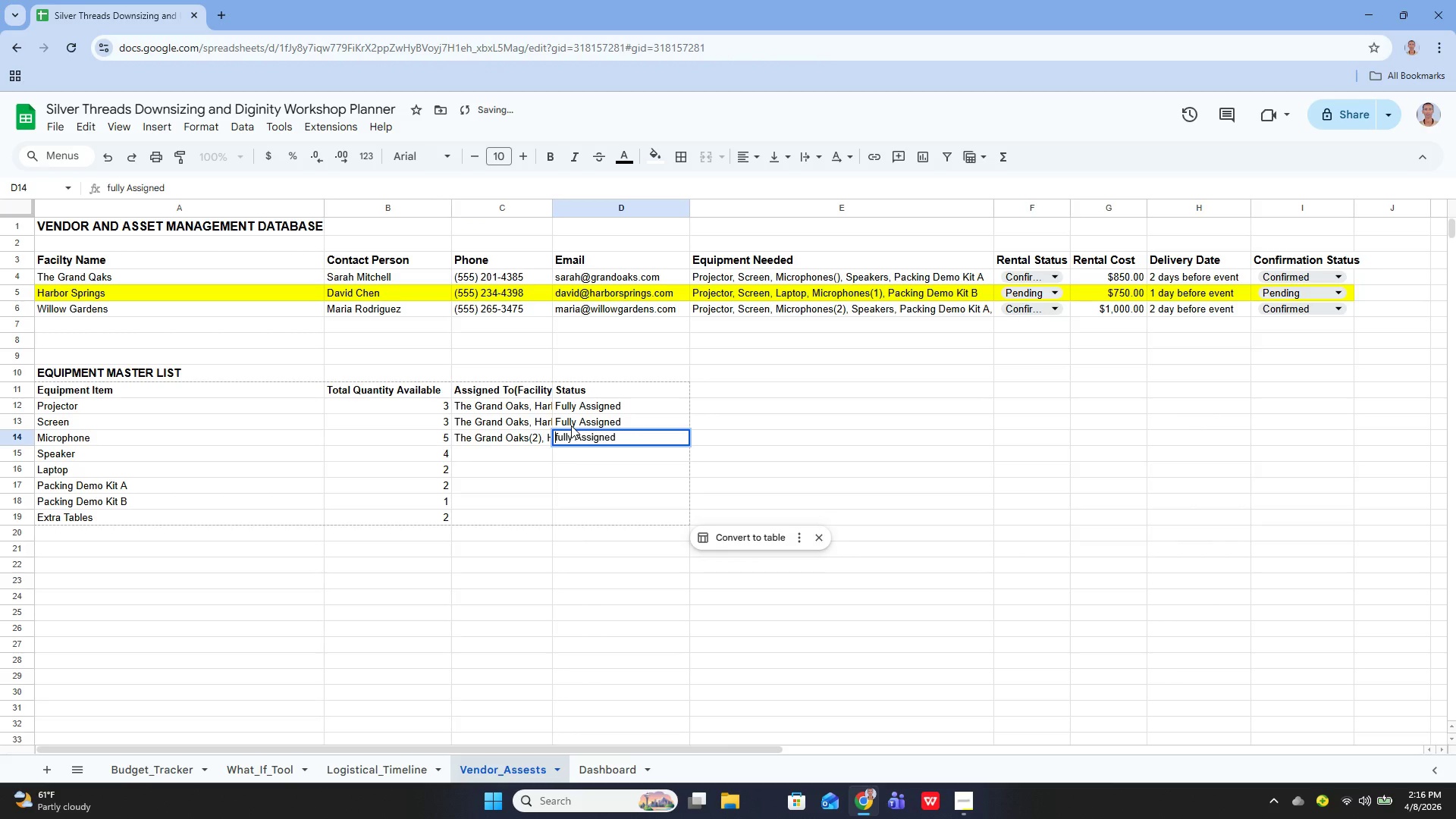 
key(ArrowRight)
 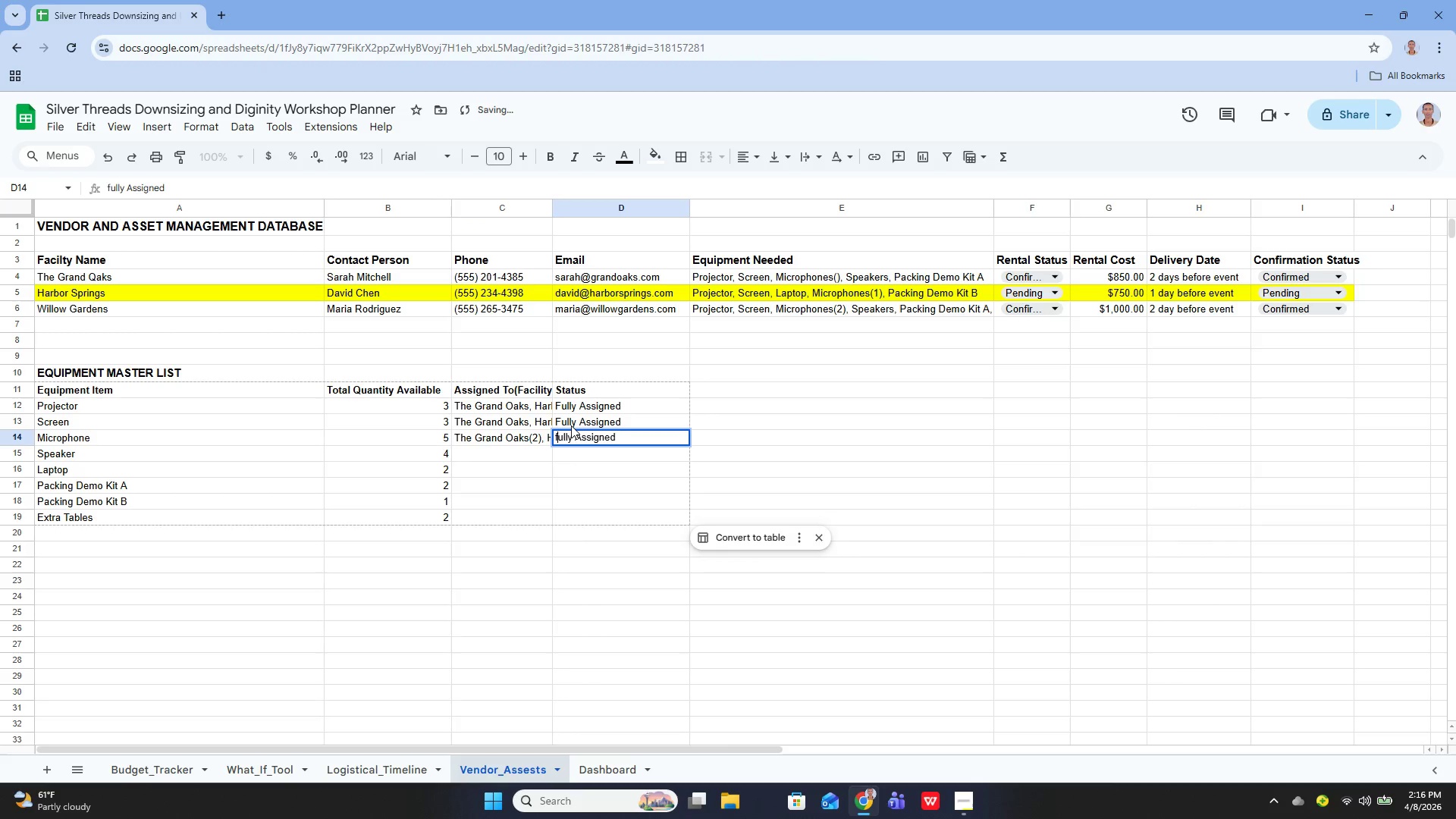 
key(Backspace)
 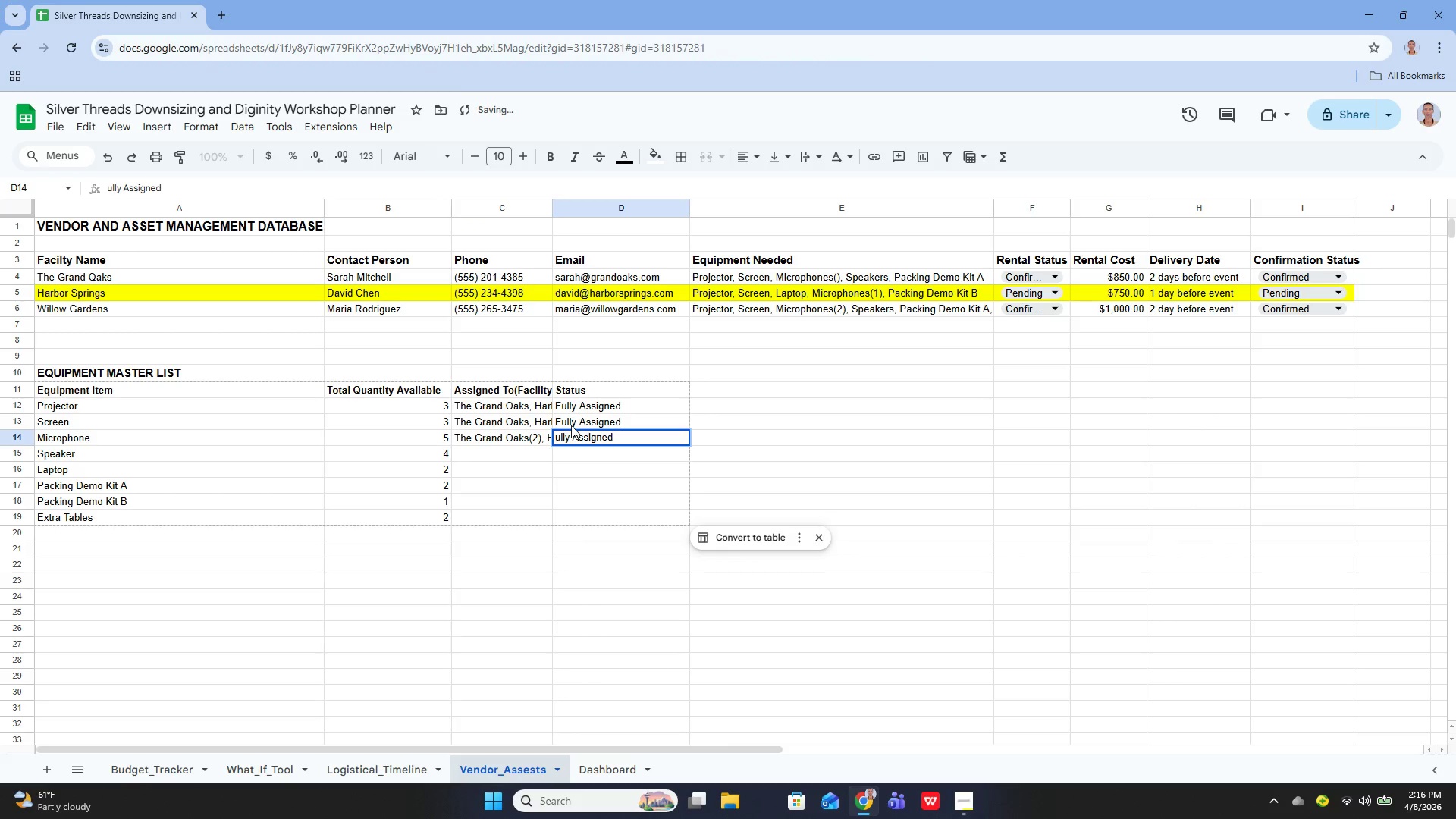 
key(Shift+F)
 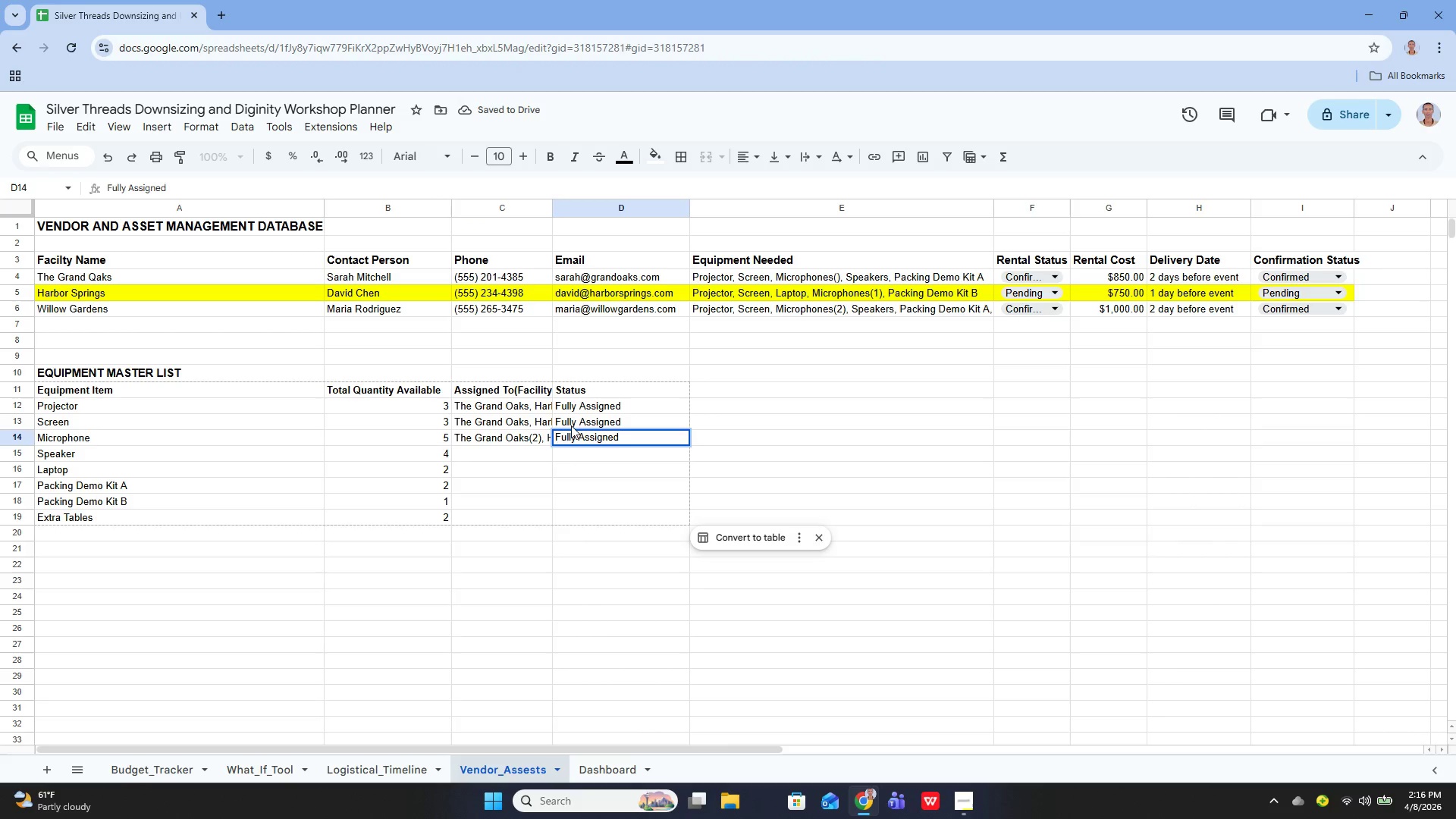 
key(Enter)
 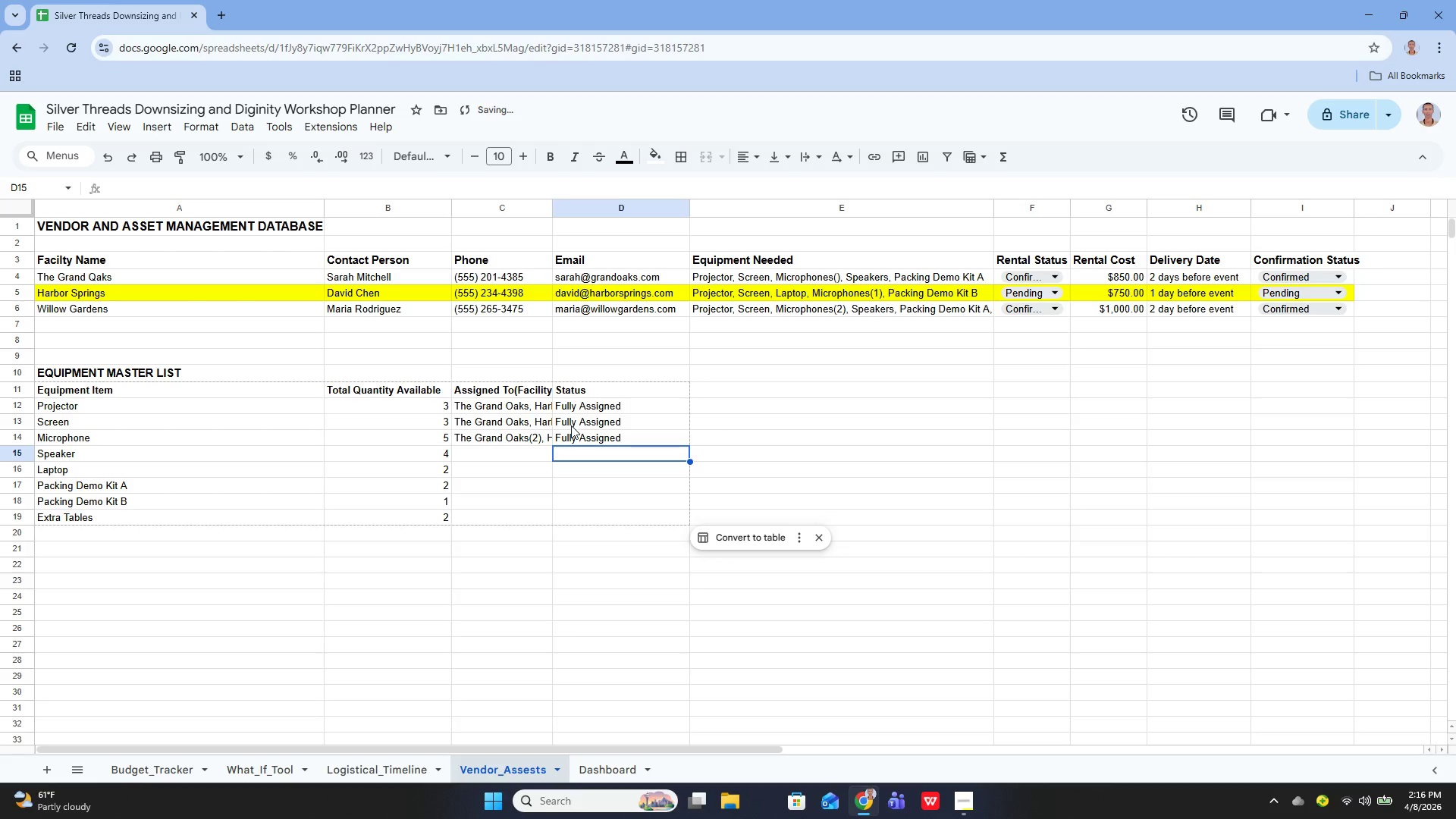 
key(ArrowLeft)
 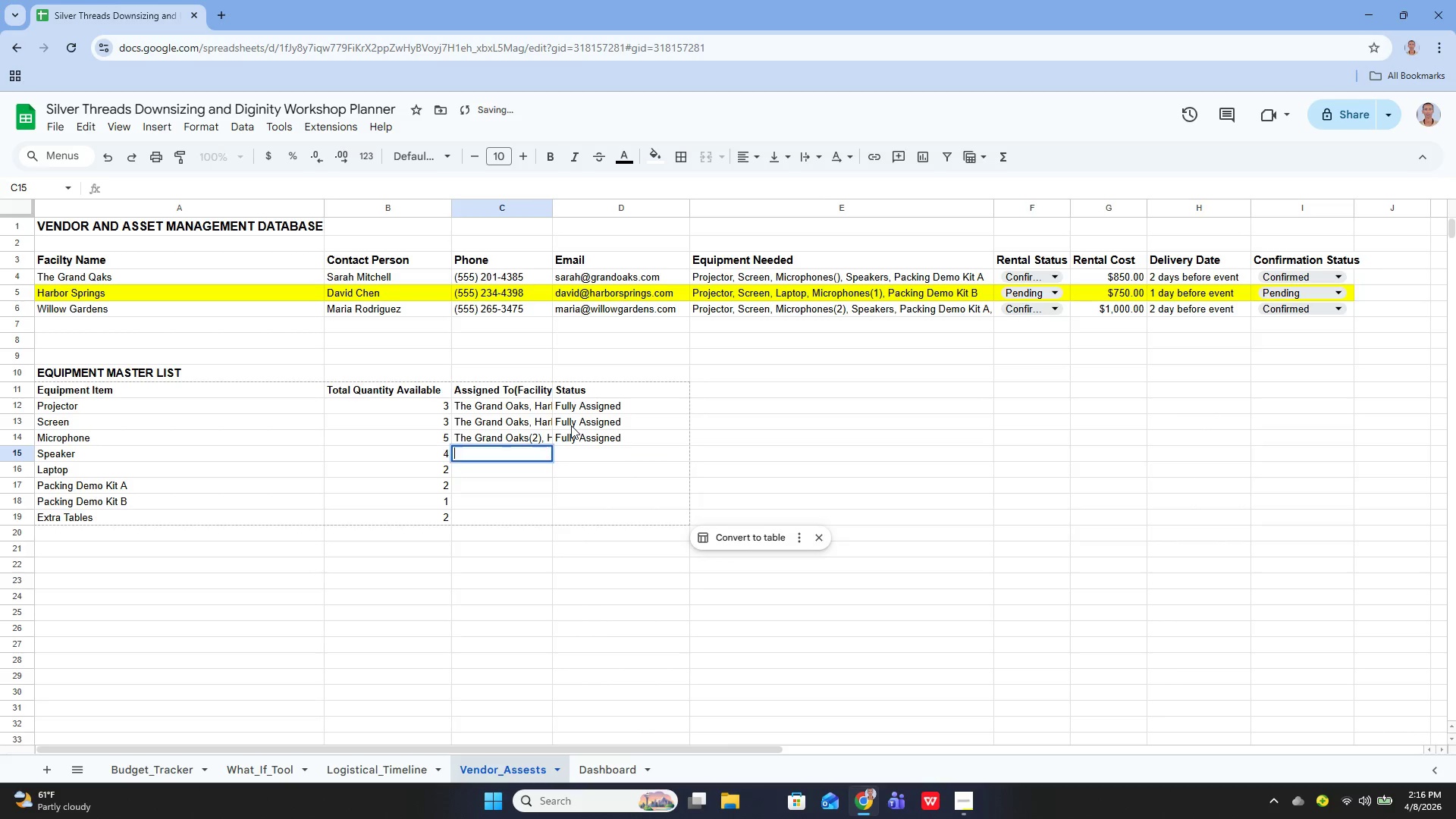 
key(Enter)
 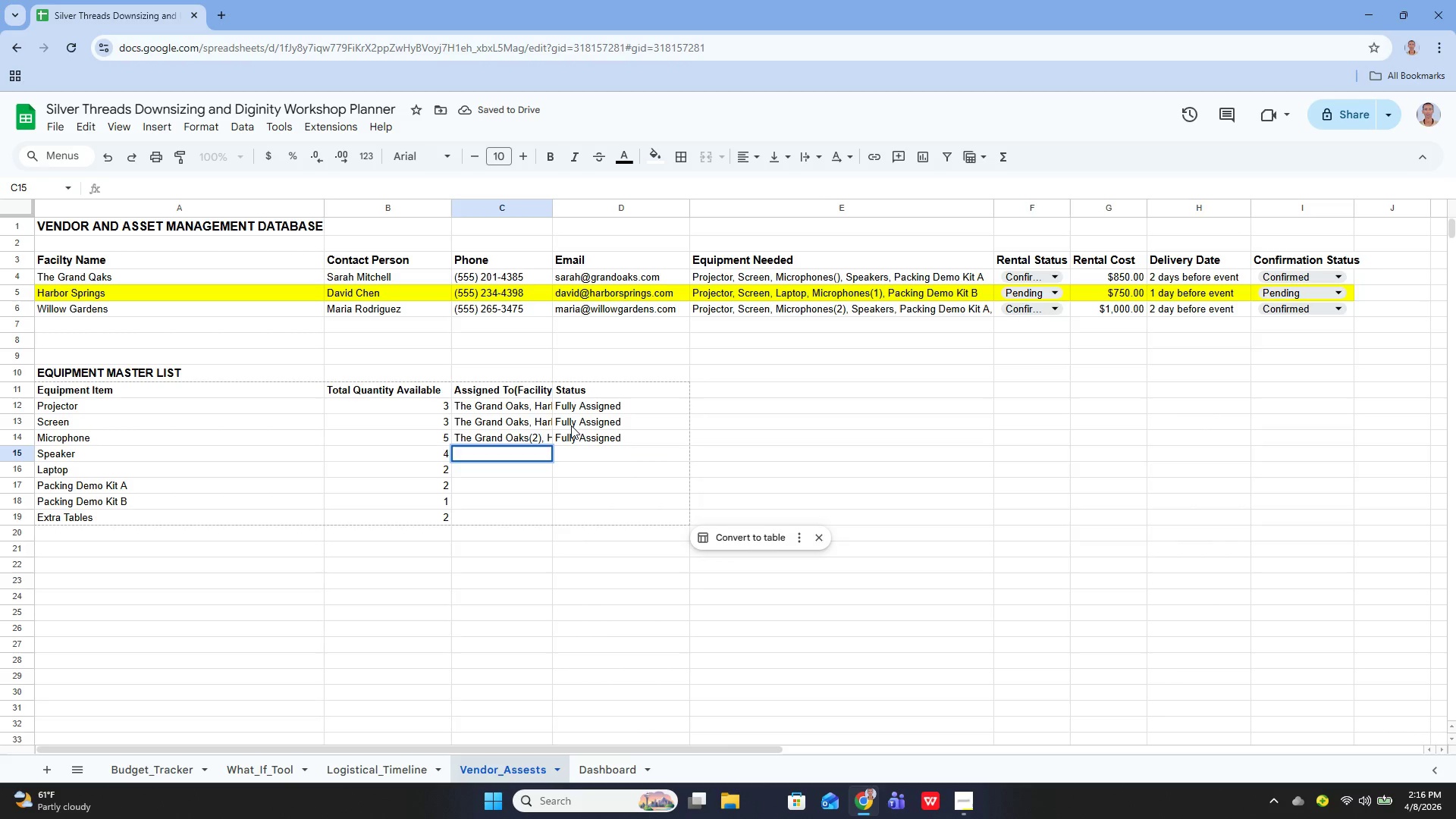 
wait(5.61)
 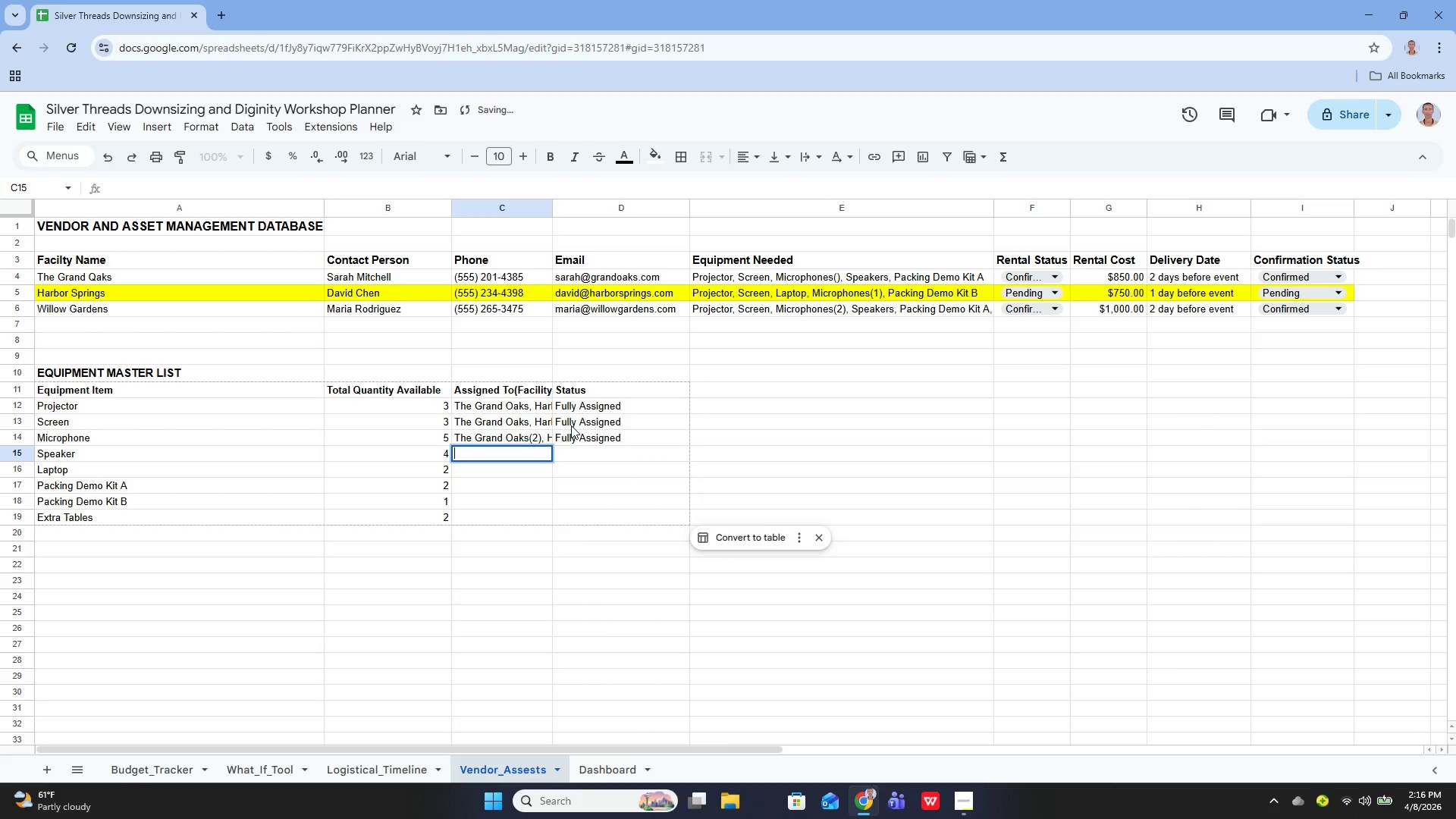 
type(The Grand Oaks())
 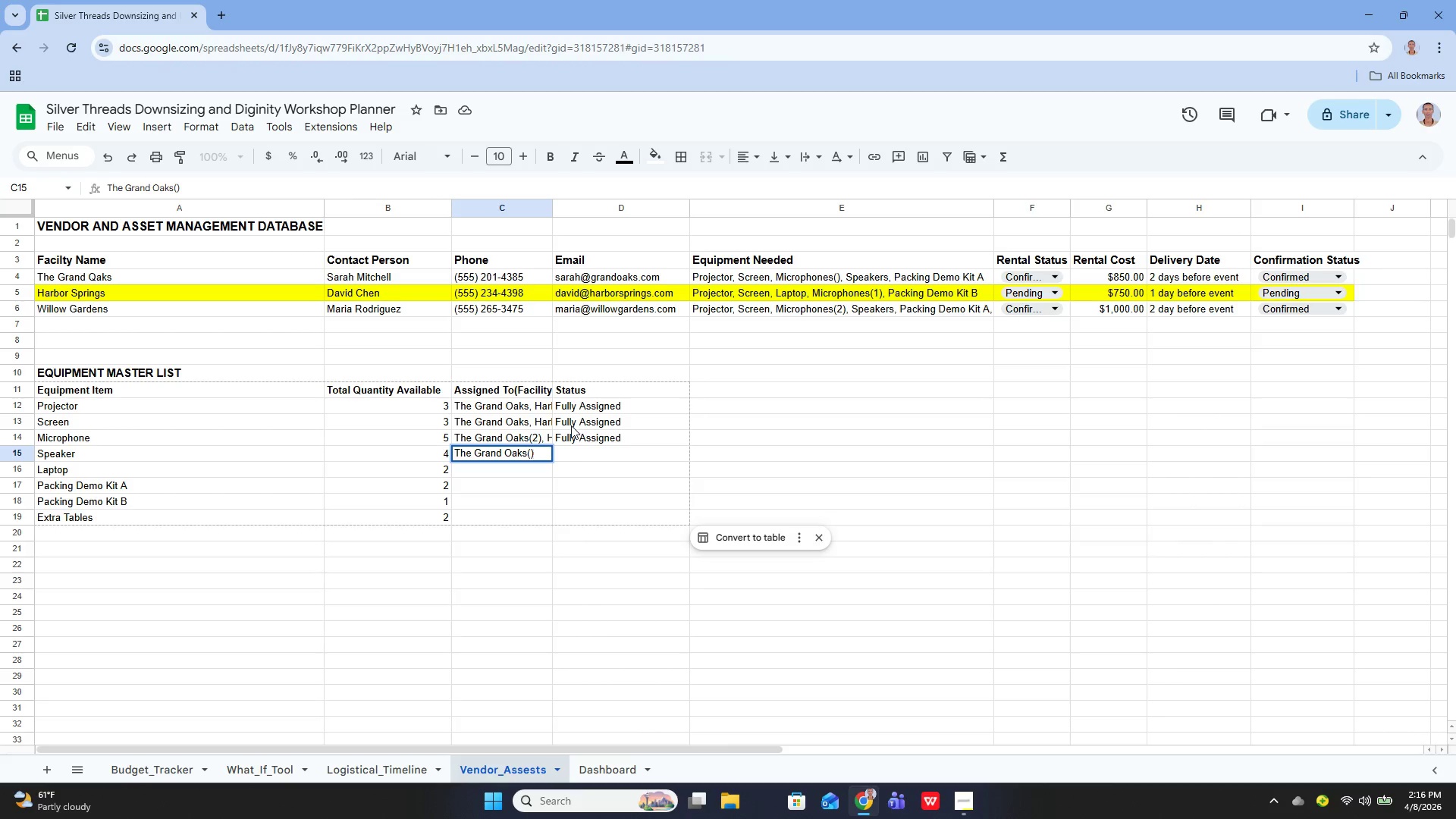 
key(ArrowLeft)
 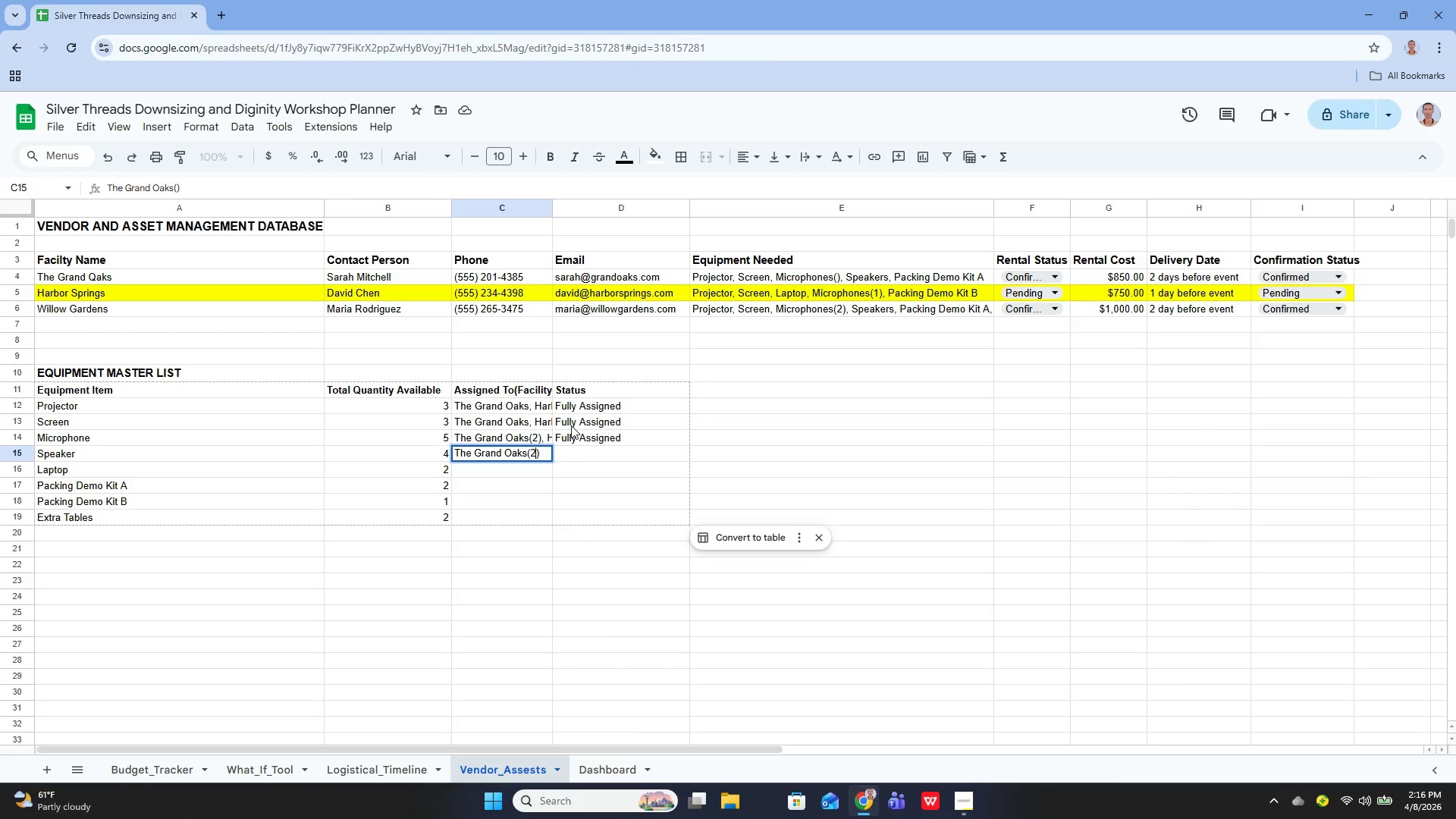 
key(2)
 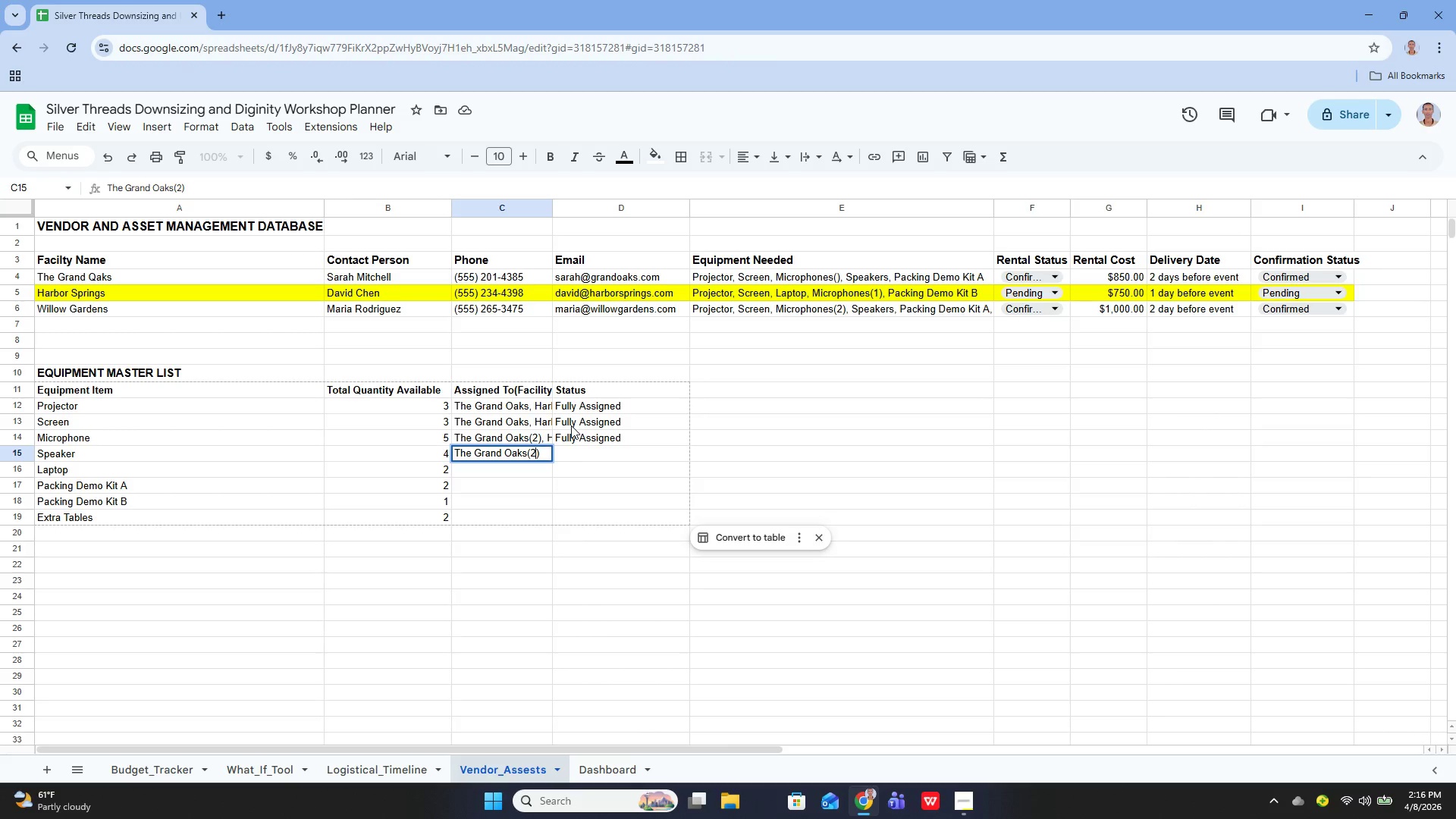 
key(ArrowRight)
 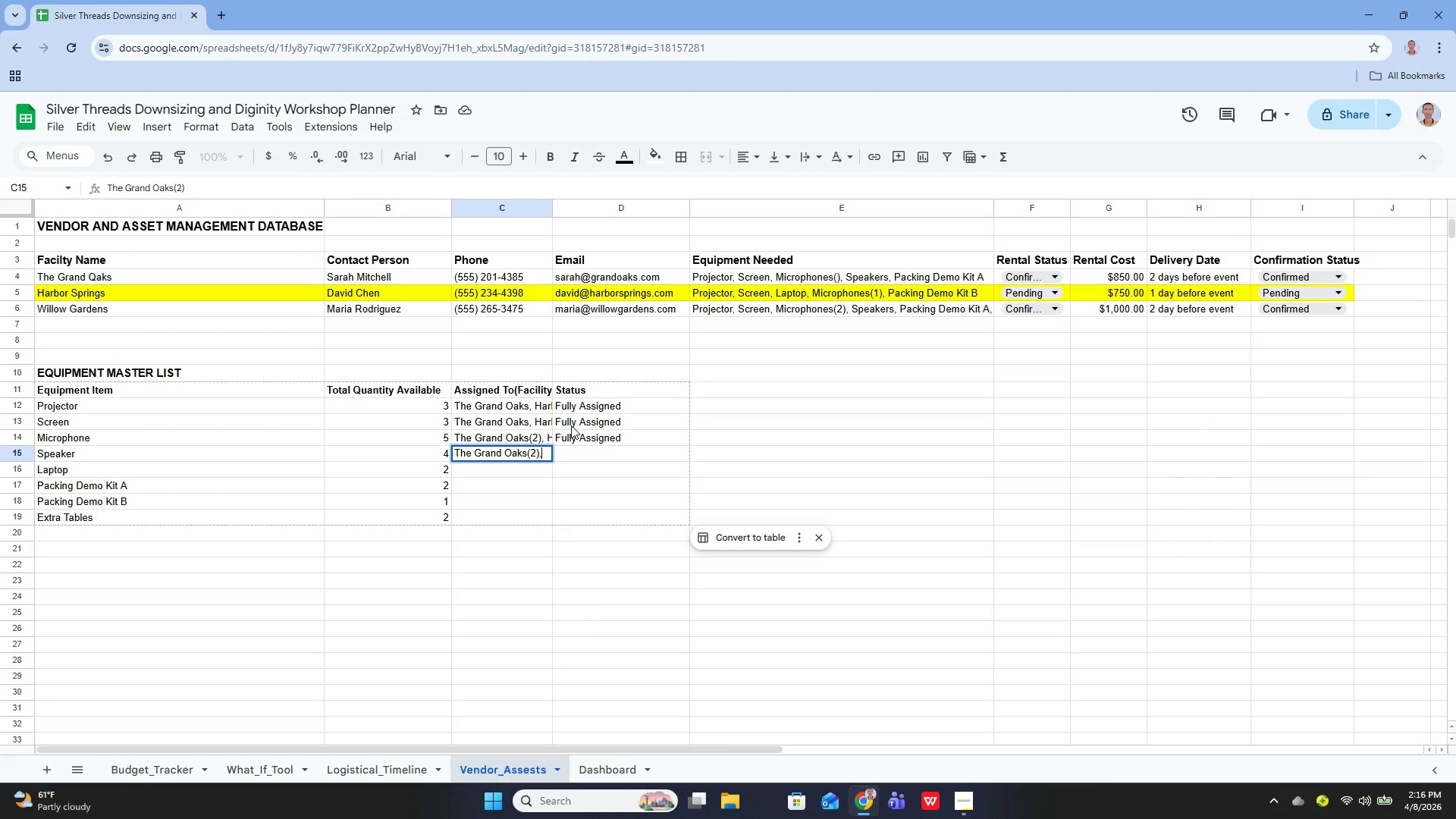 
type(, Willow Gardnes)
key(Backspace)
key(Backspace)
key(Backspace)
type(ens())
 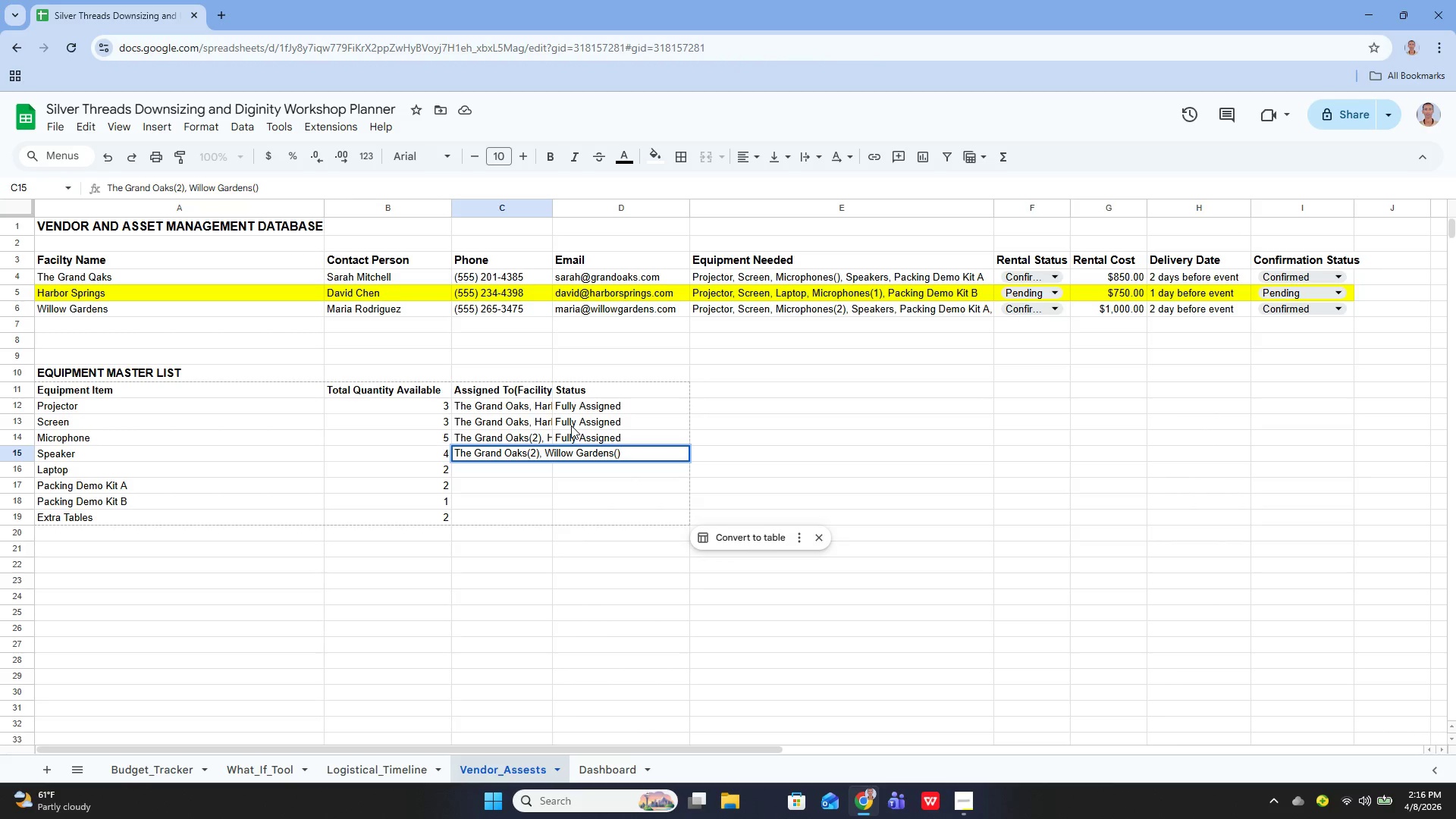 
key(ArrowLeft)
 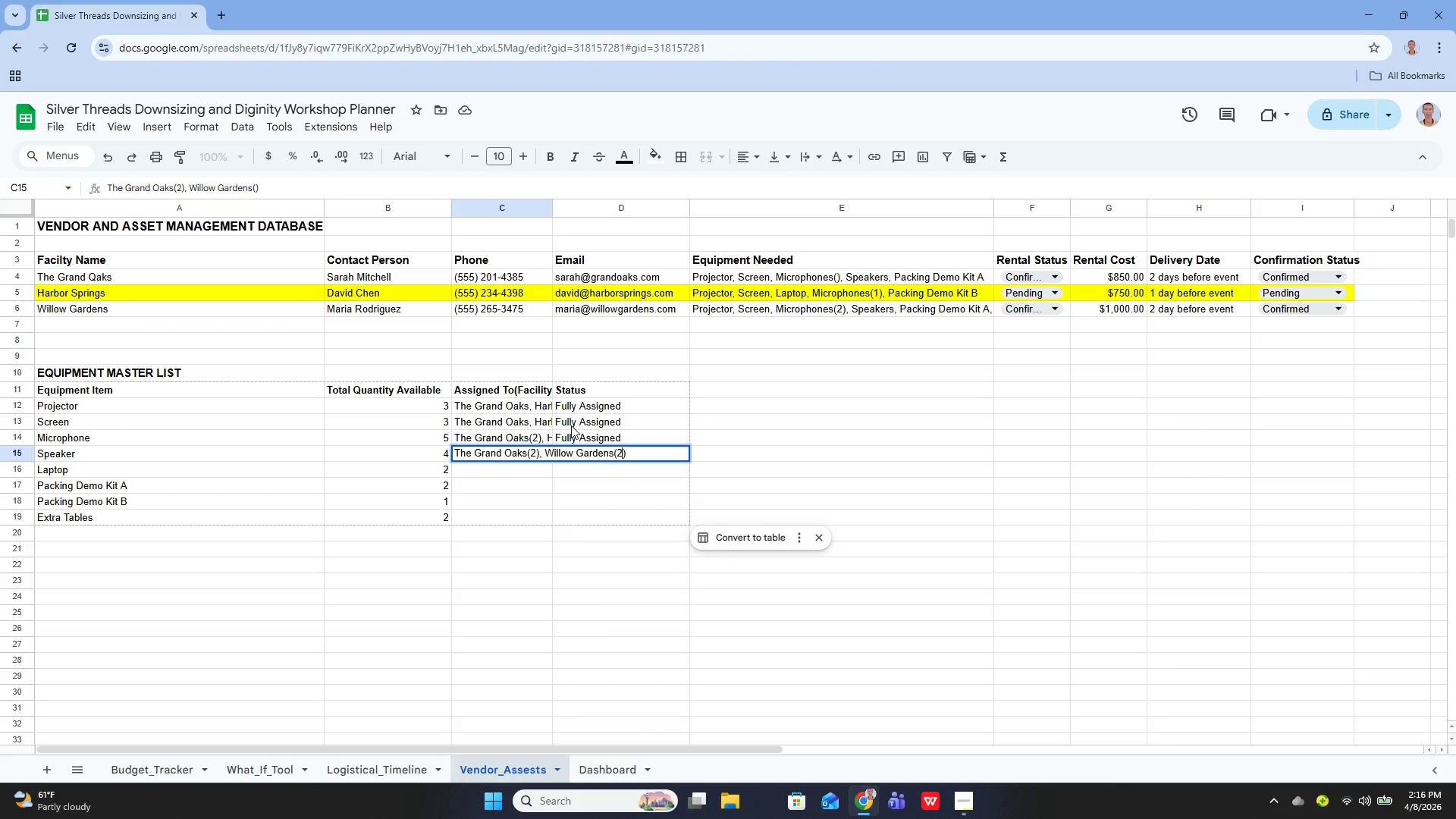 
key(2)
 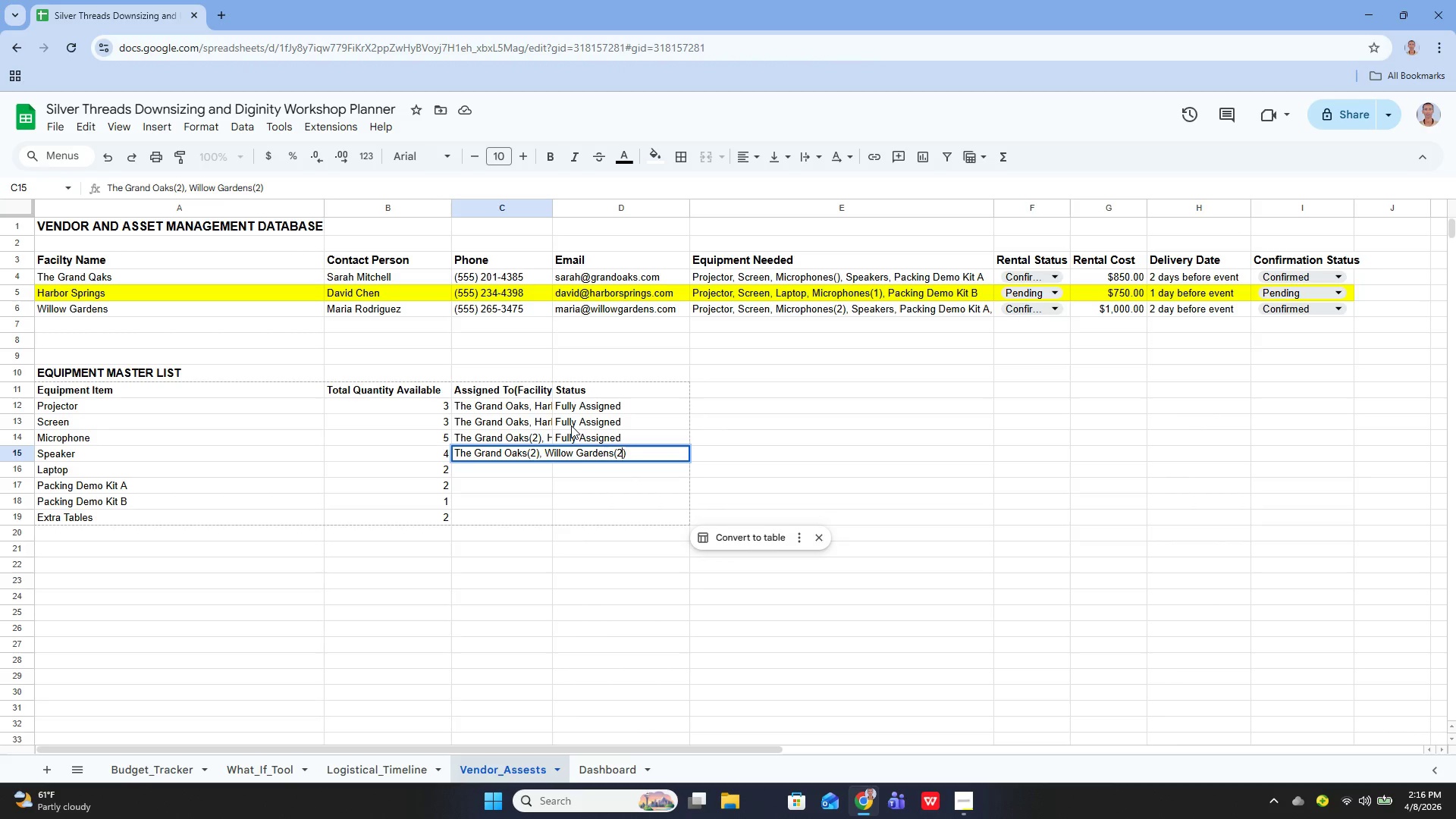 
key(Enter)
 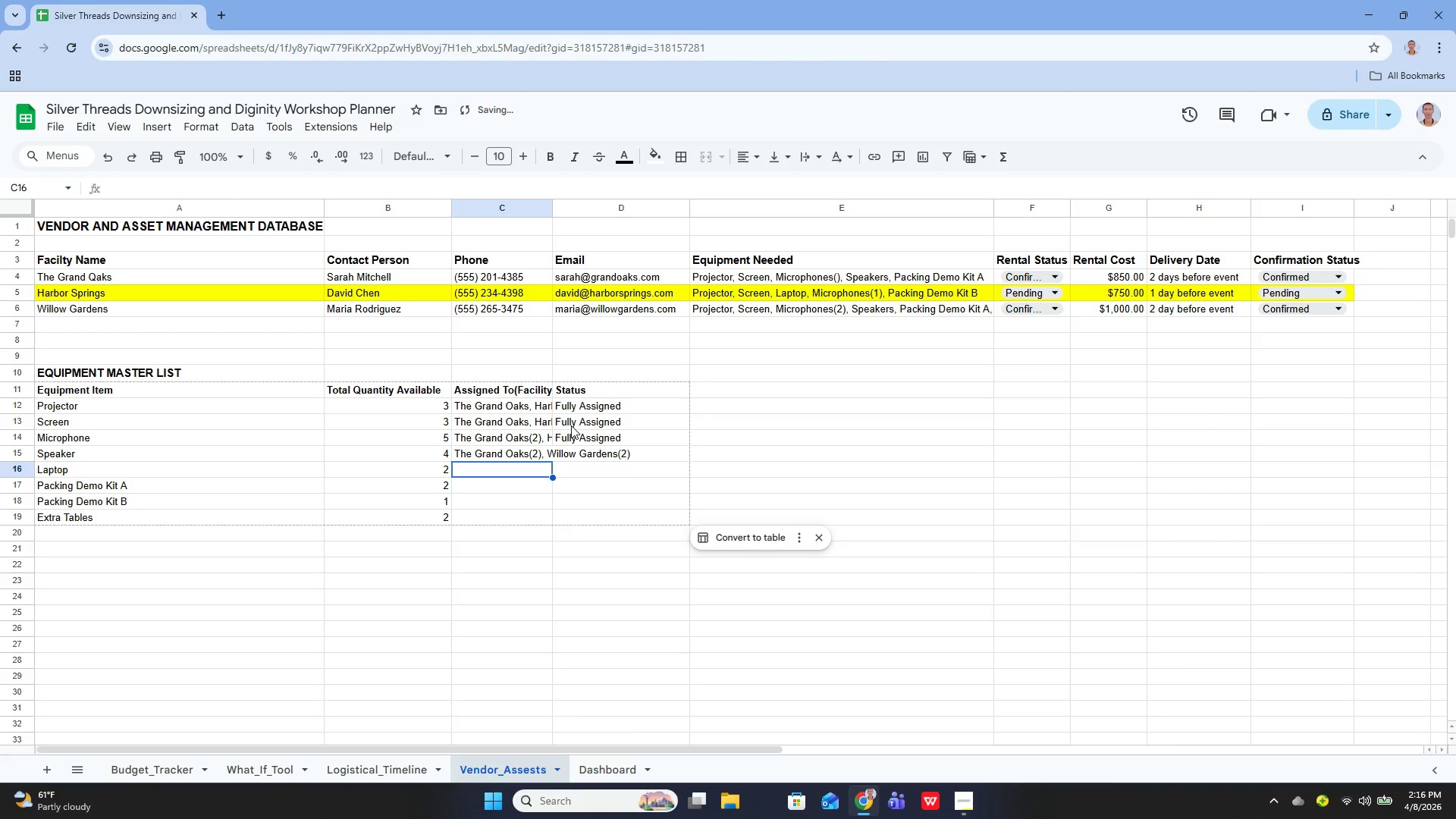 
key(ArrowUp)
 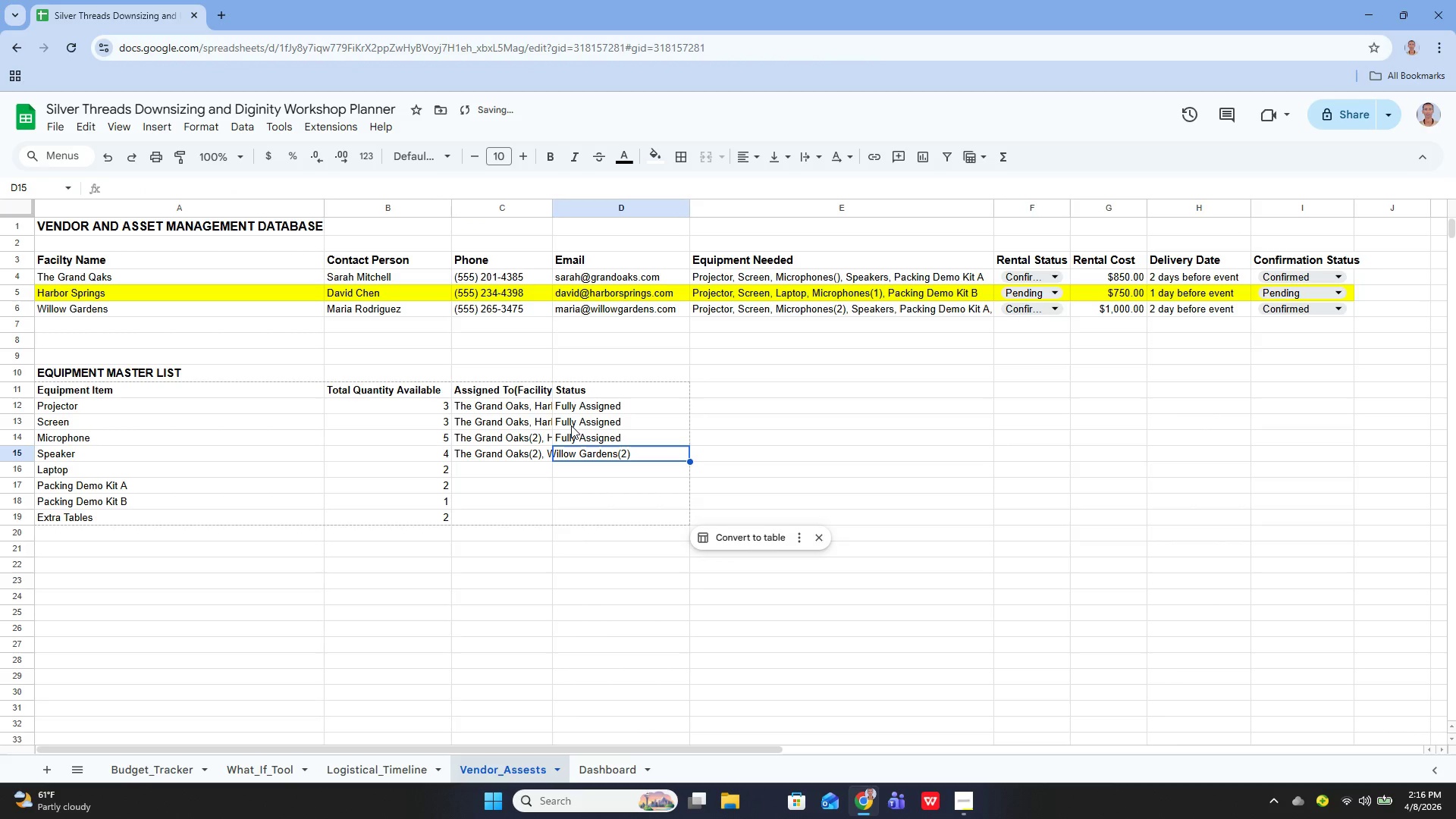 
key(ArrowRight)
 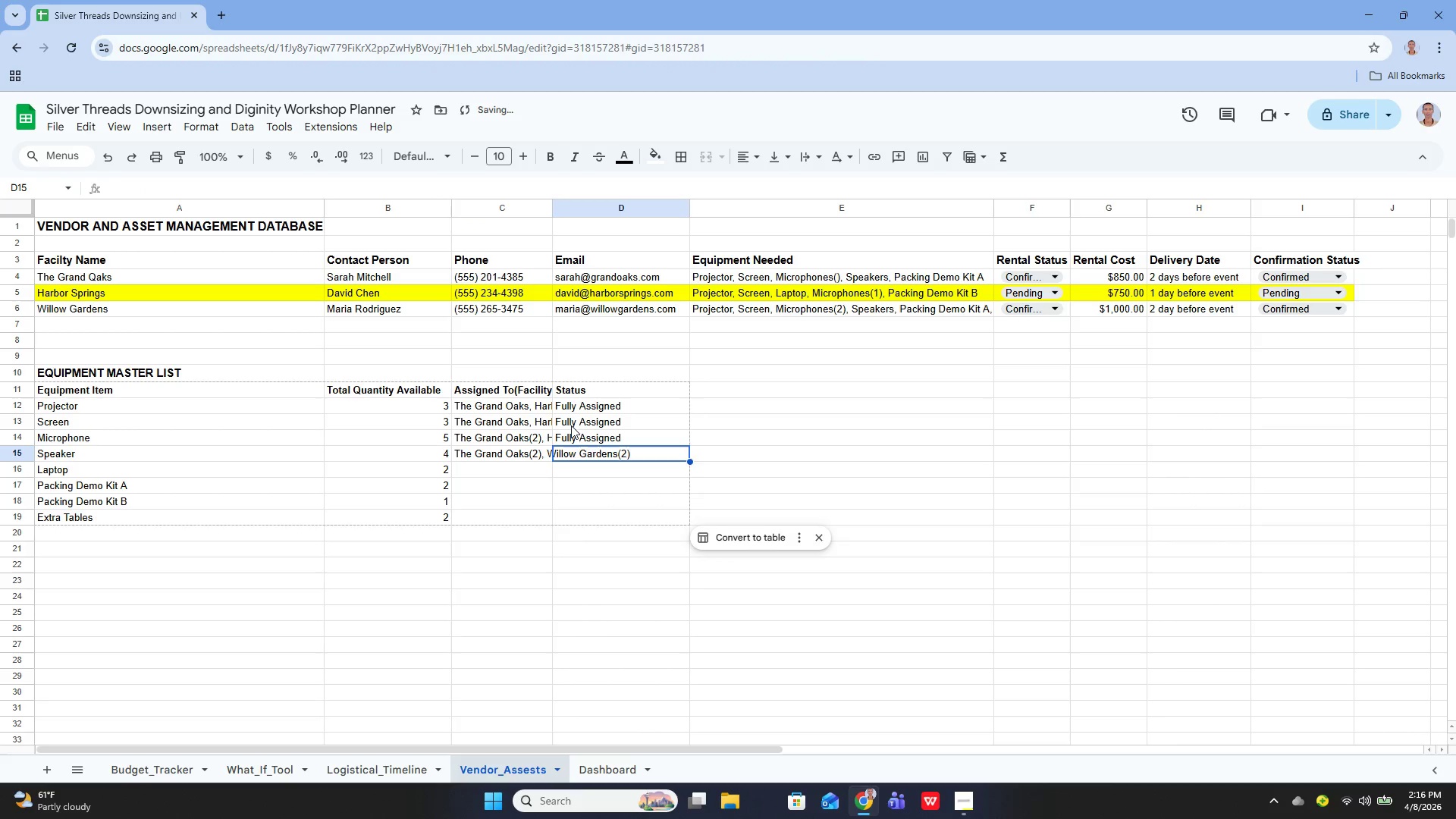 
key(Enter)
 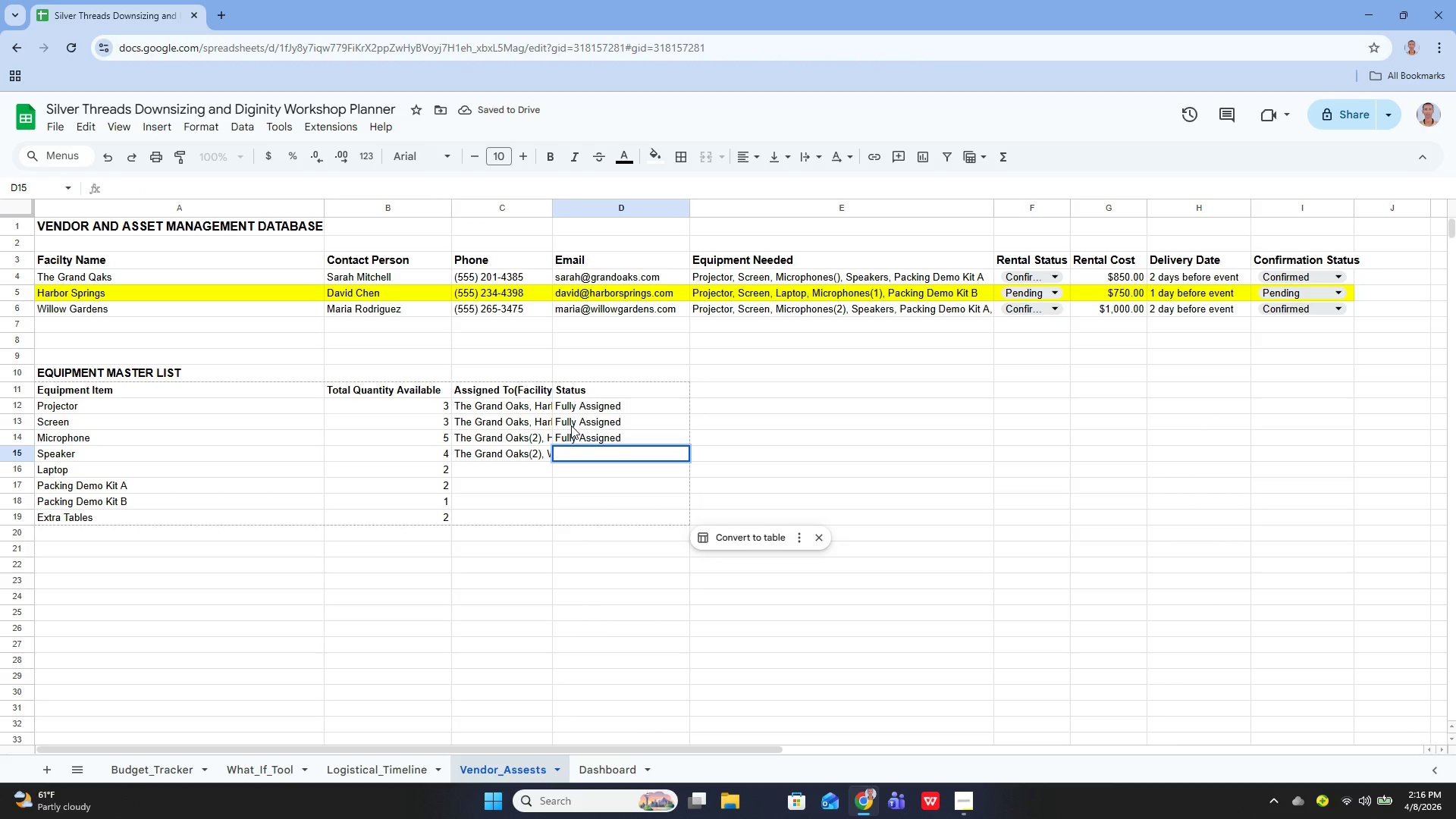 
type(Par)
 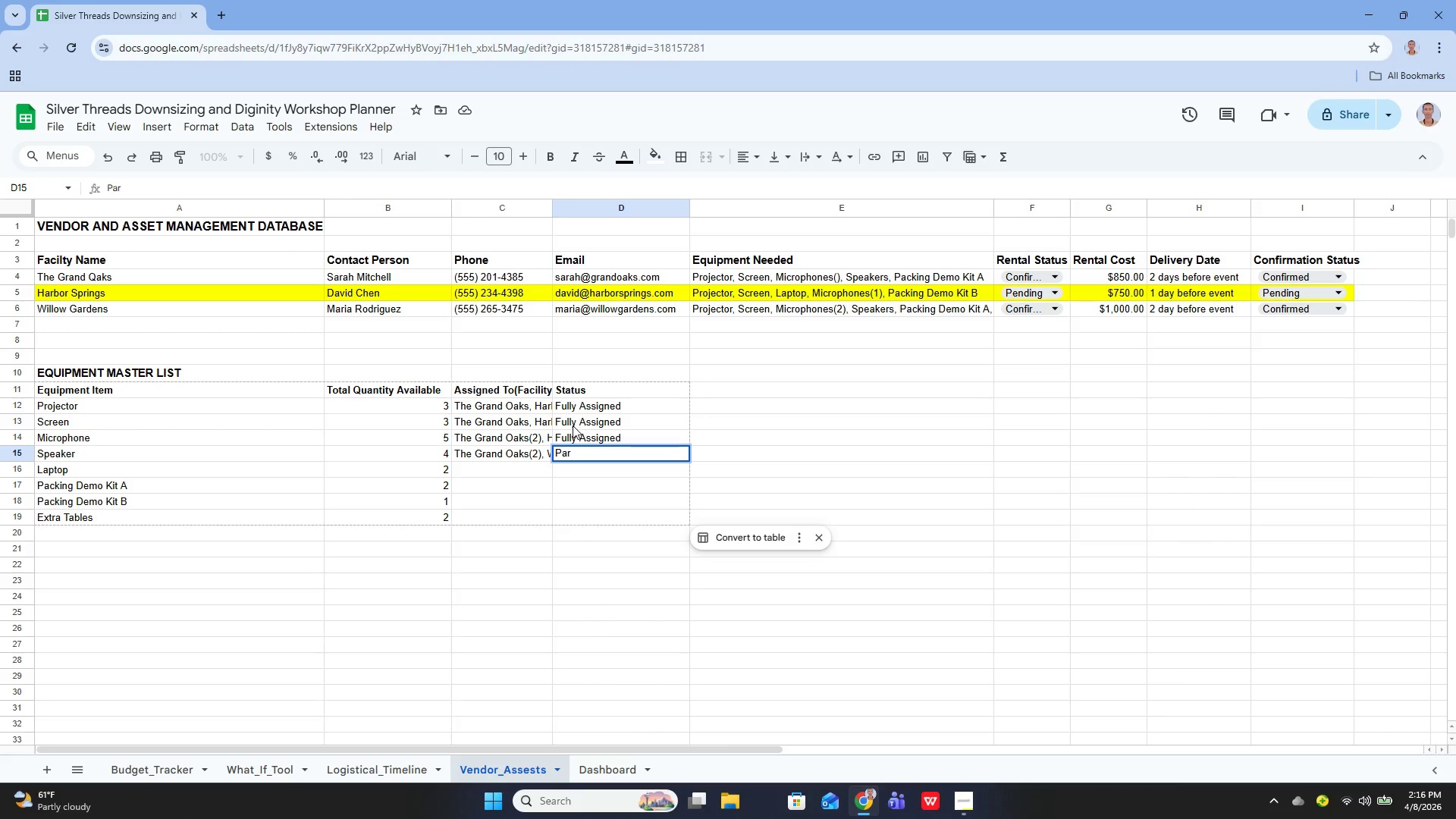 
type(yiall)
key(Backspace)
key(Backspace)
key(Backspace)
key(Backspace)
type(tially )
 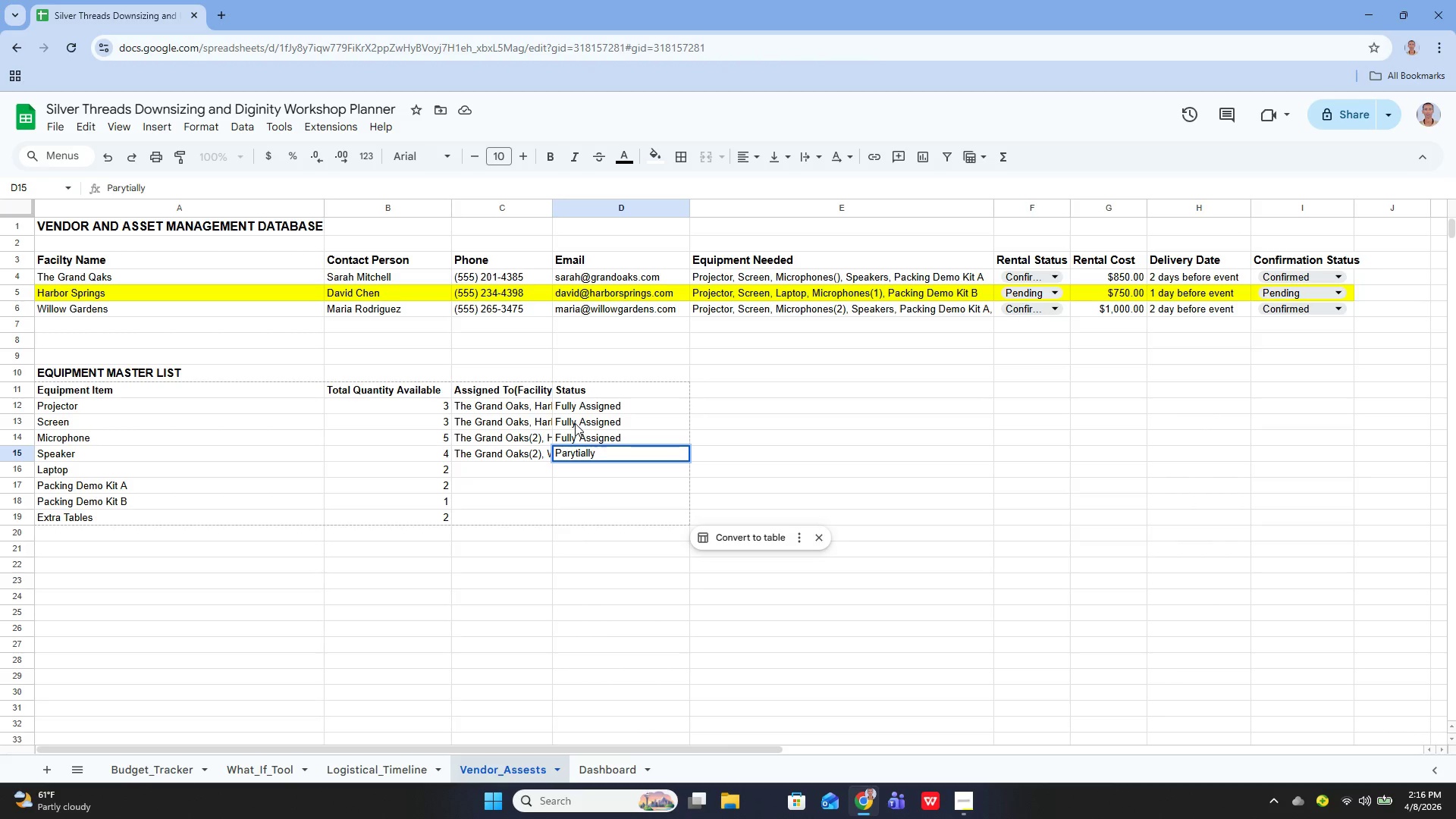 
key(ArrowLeft)
 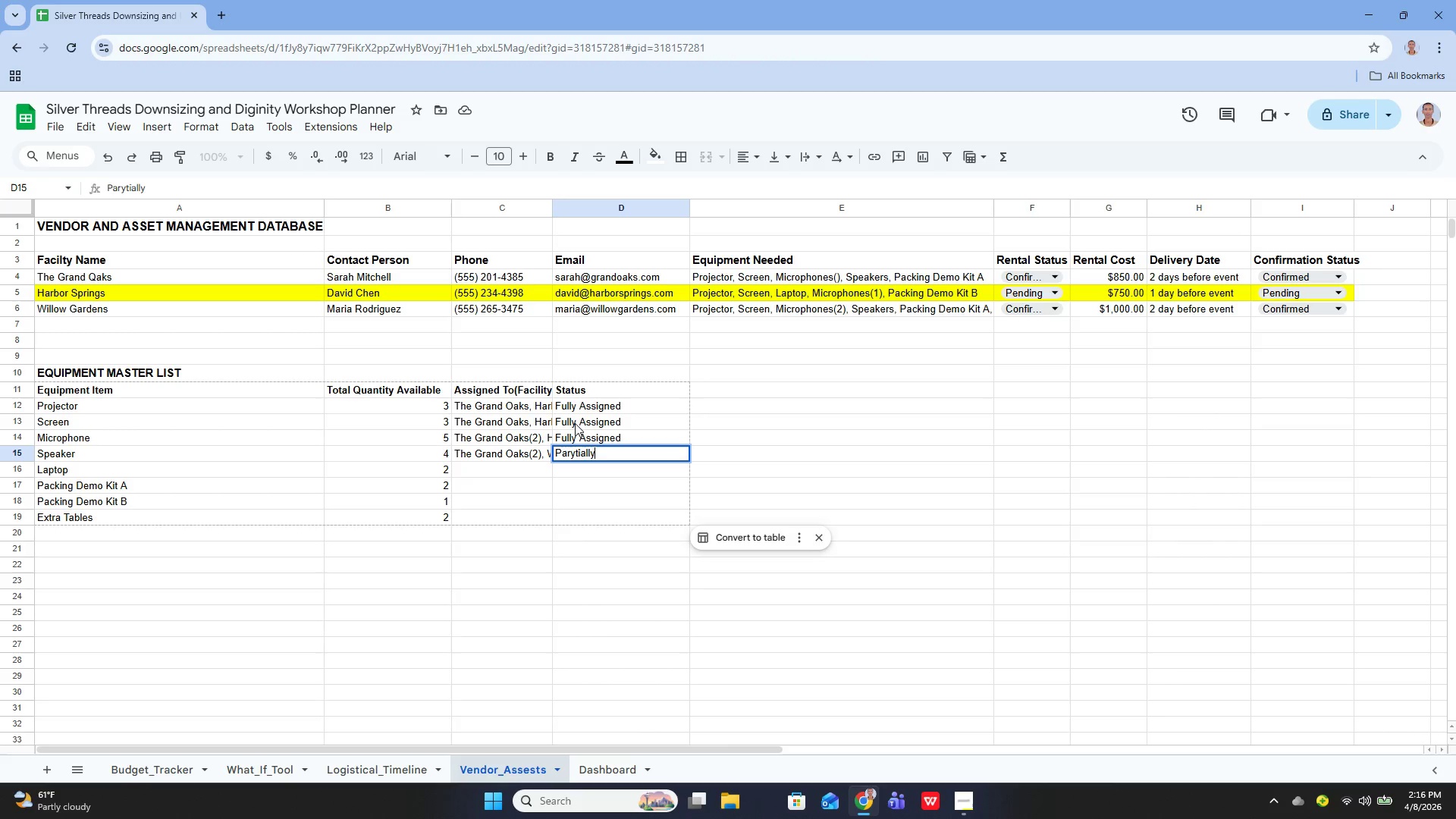 
key(ArrowLeft)
 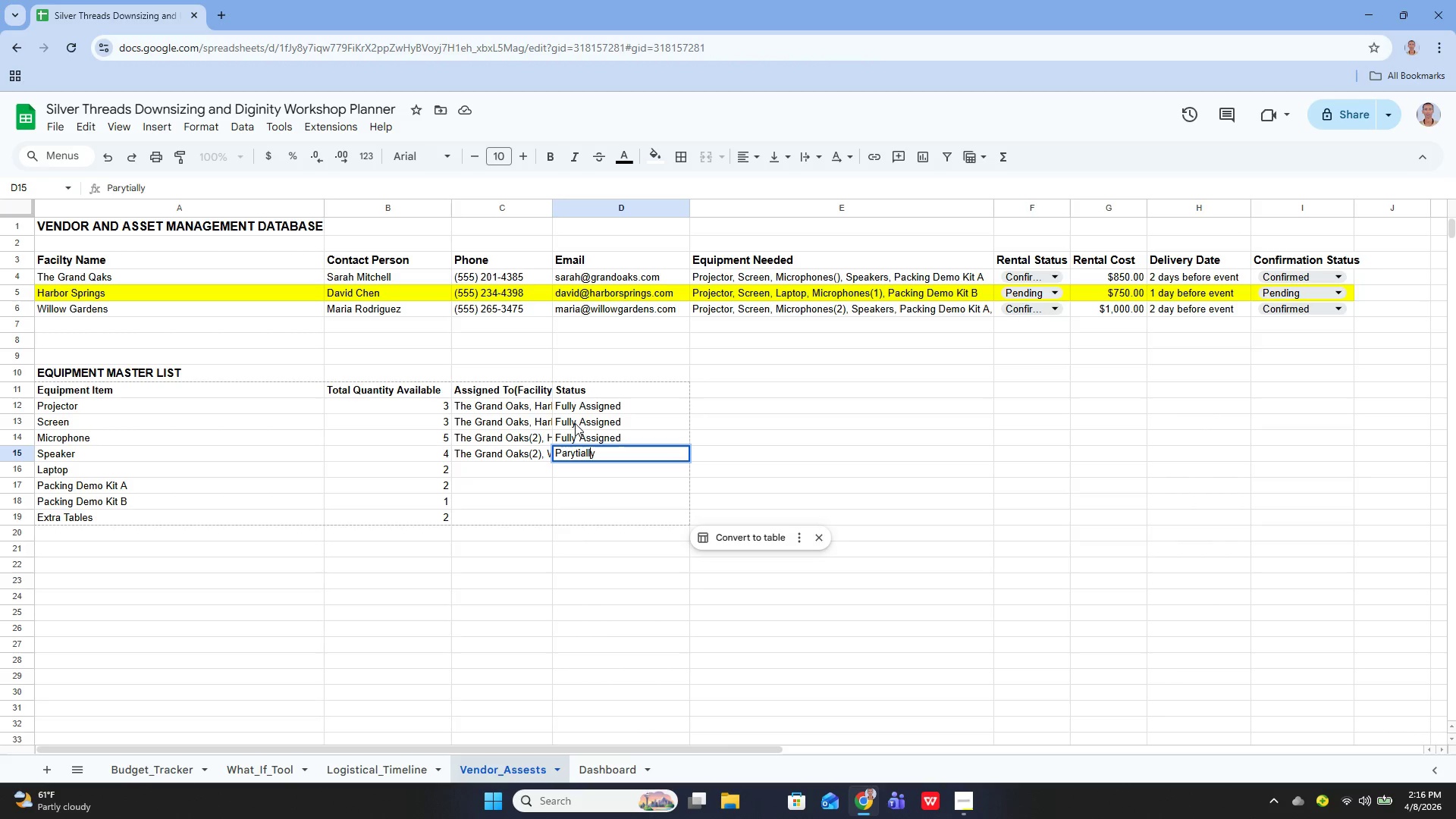 
key(ArrowLeft)
 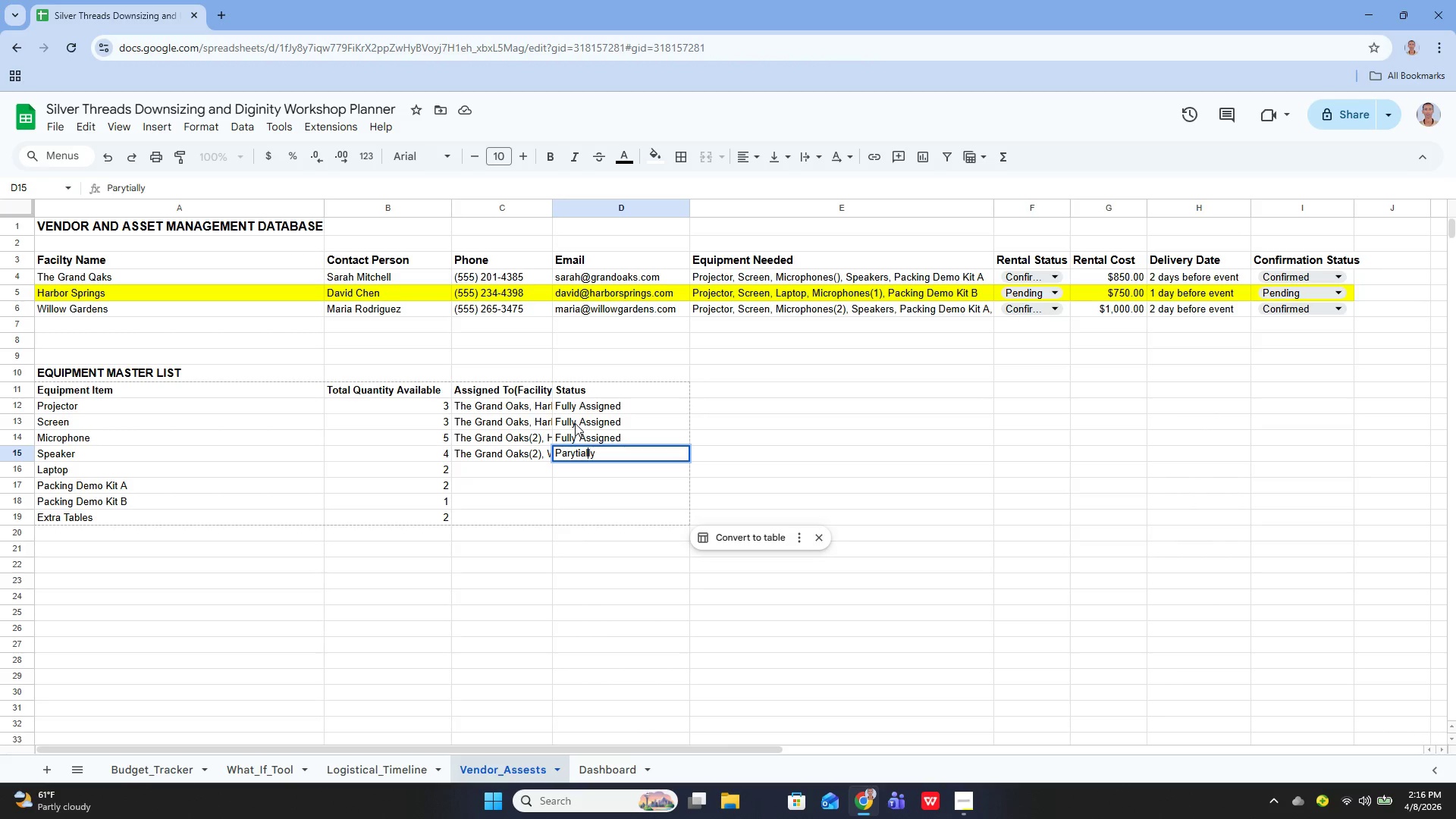 
key(ArrowLeft)
 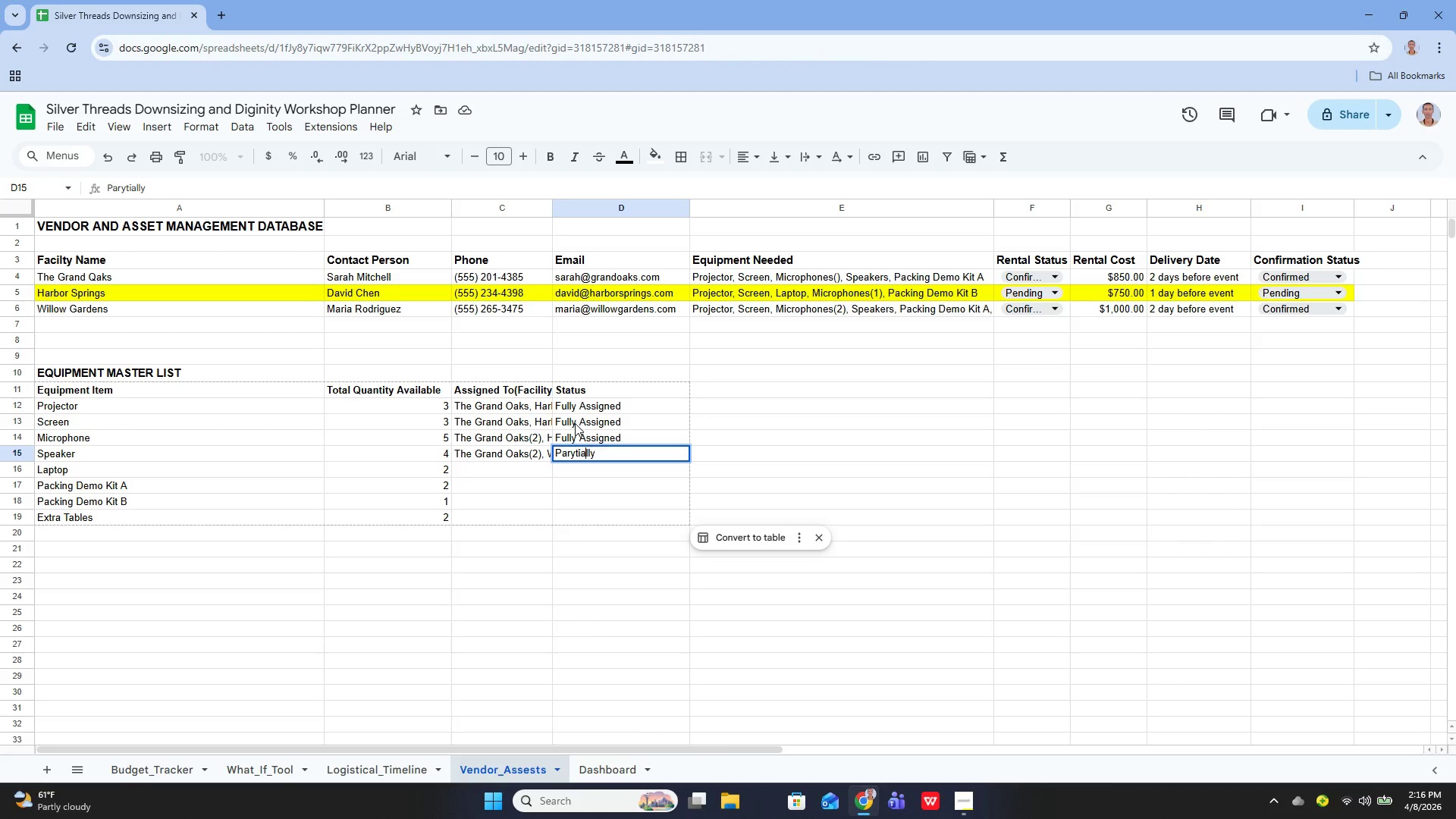 
key(ArrowLeft)
 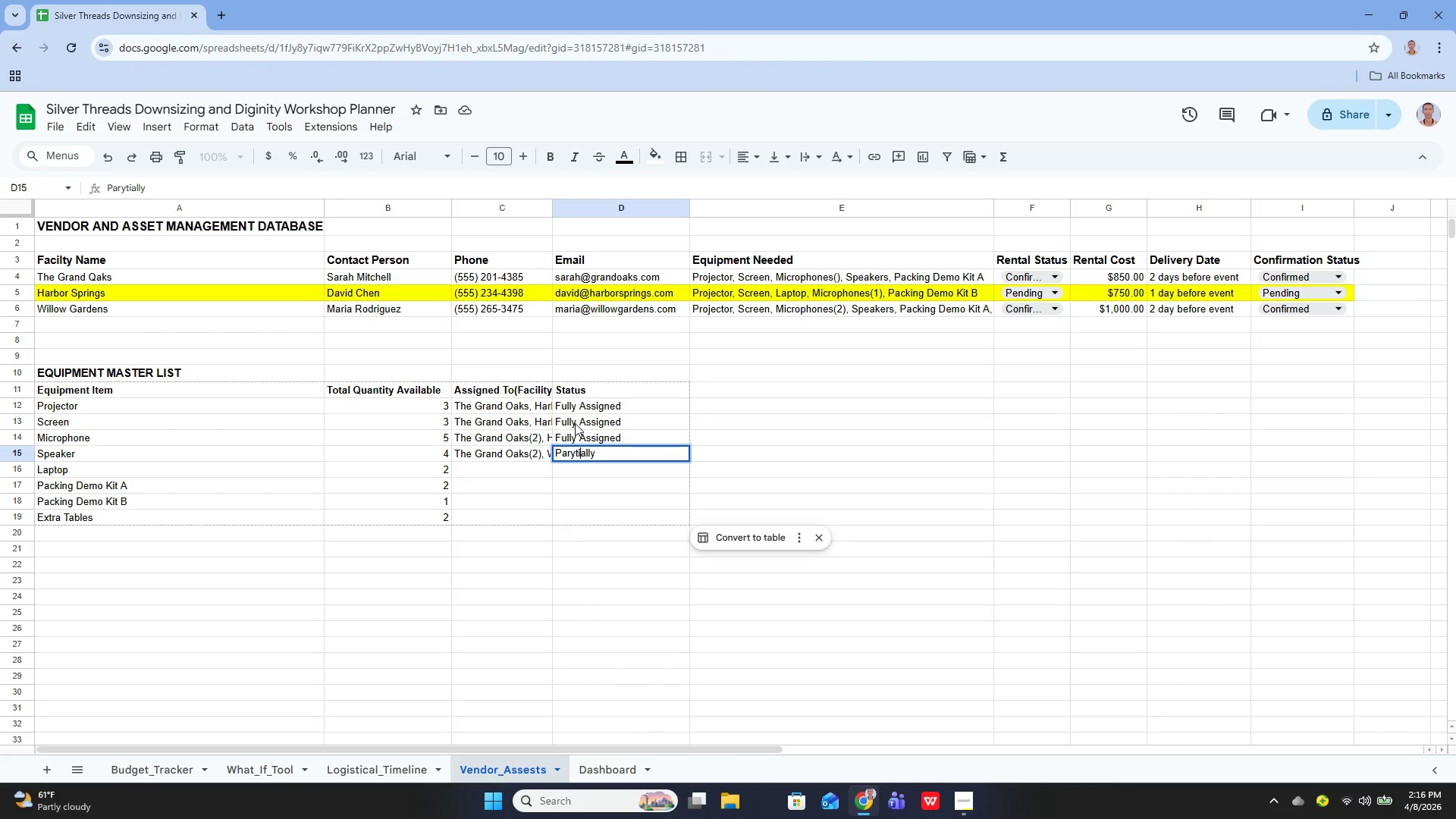 
key(ArrowLeft)
 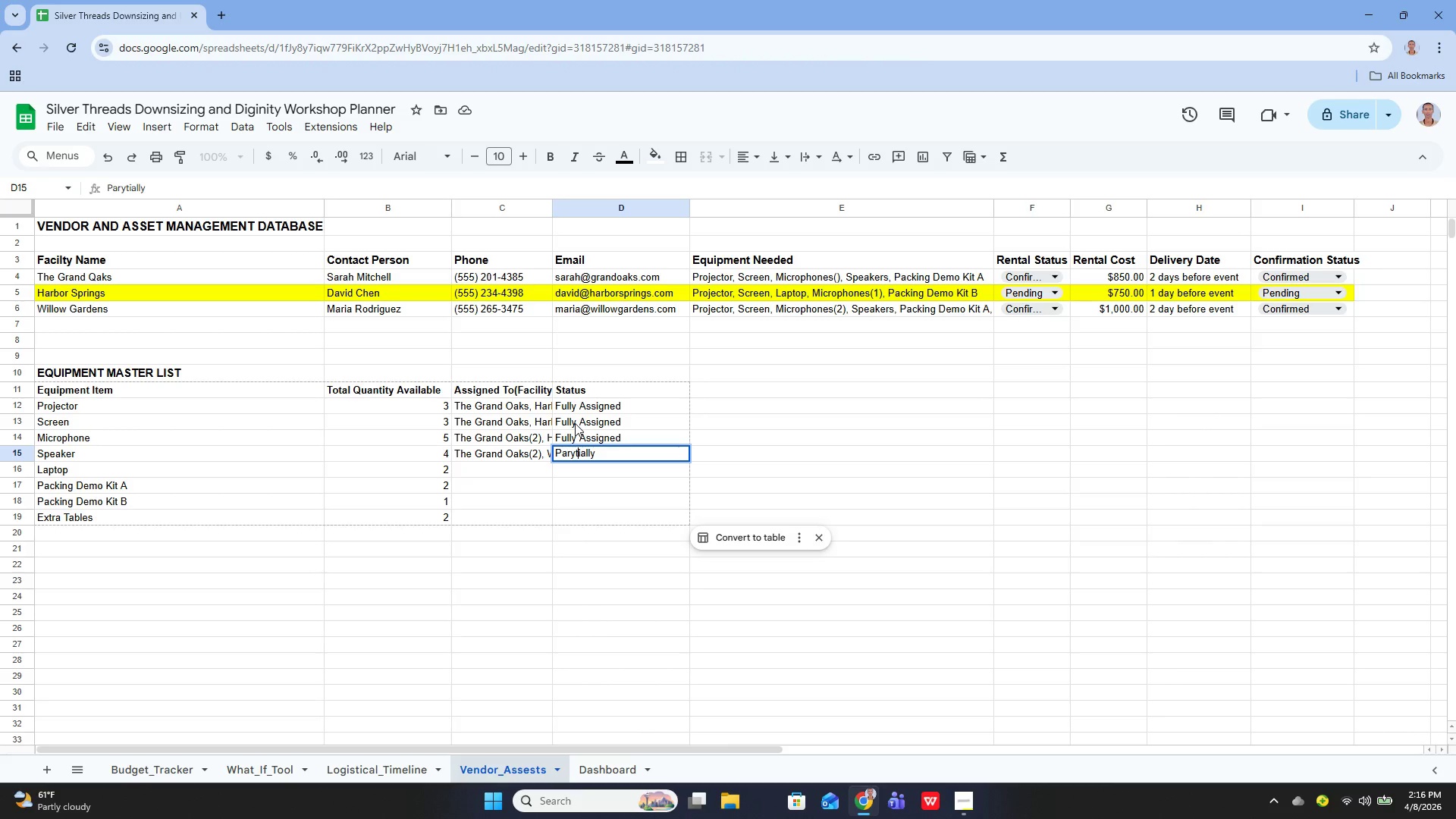 
key(ArrowLeft)
 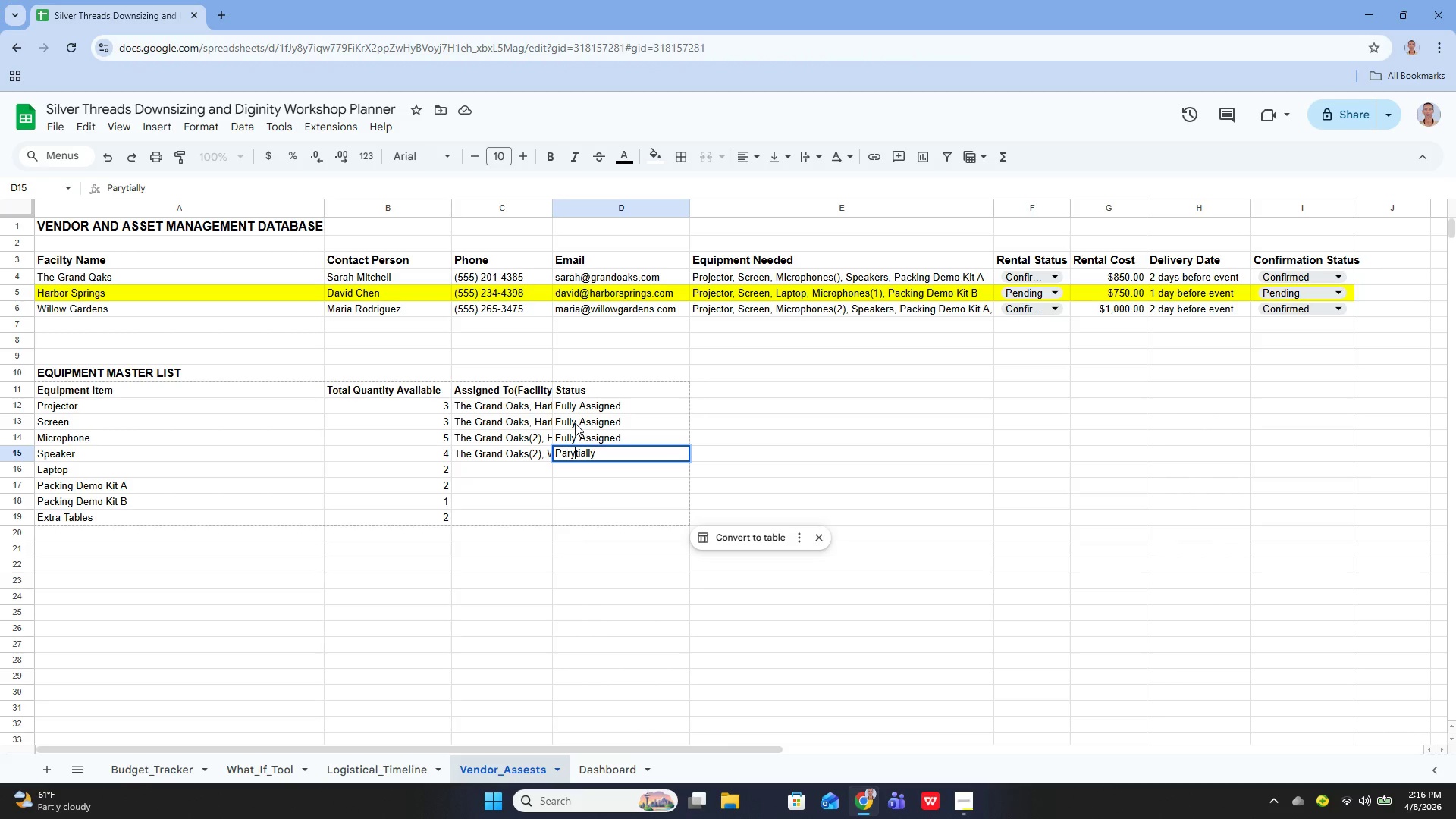 
key(Backspace)
 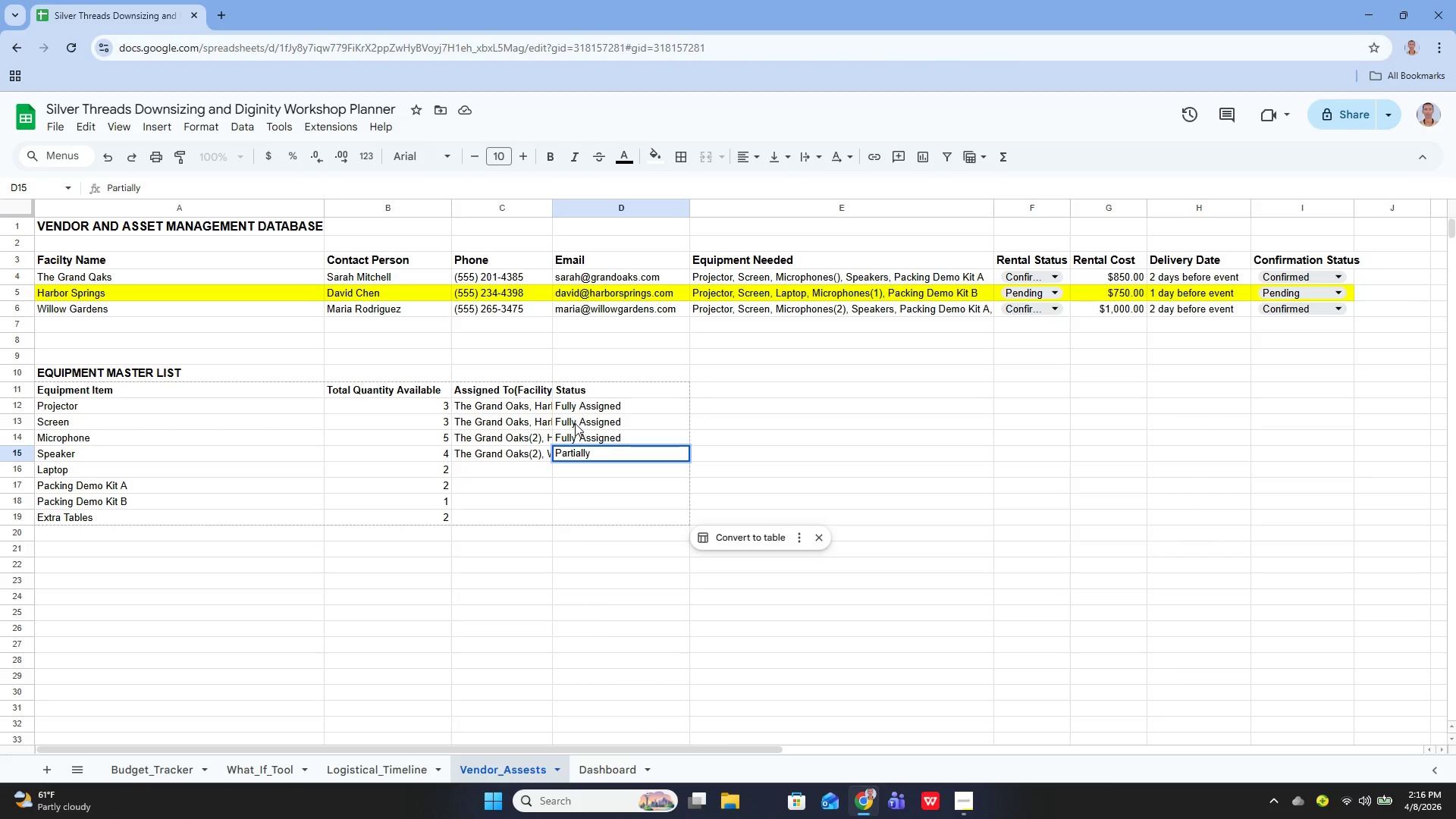 
key(ArrowRight)
 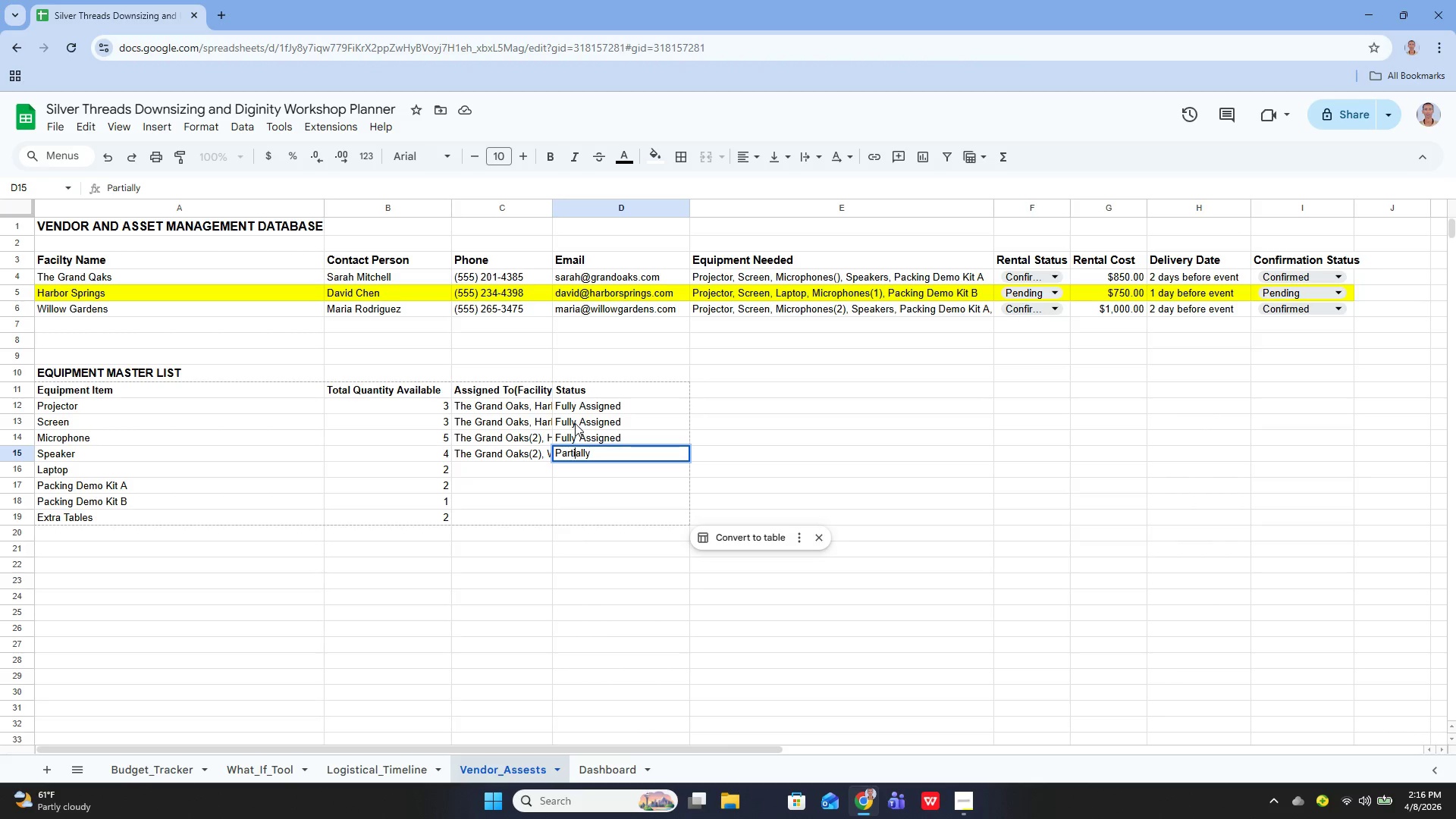 
key(ArrowRight)
 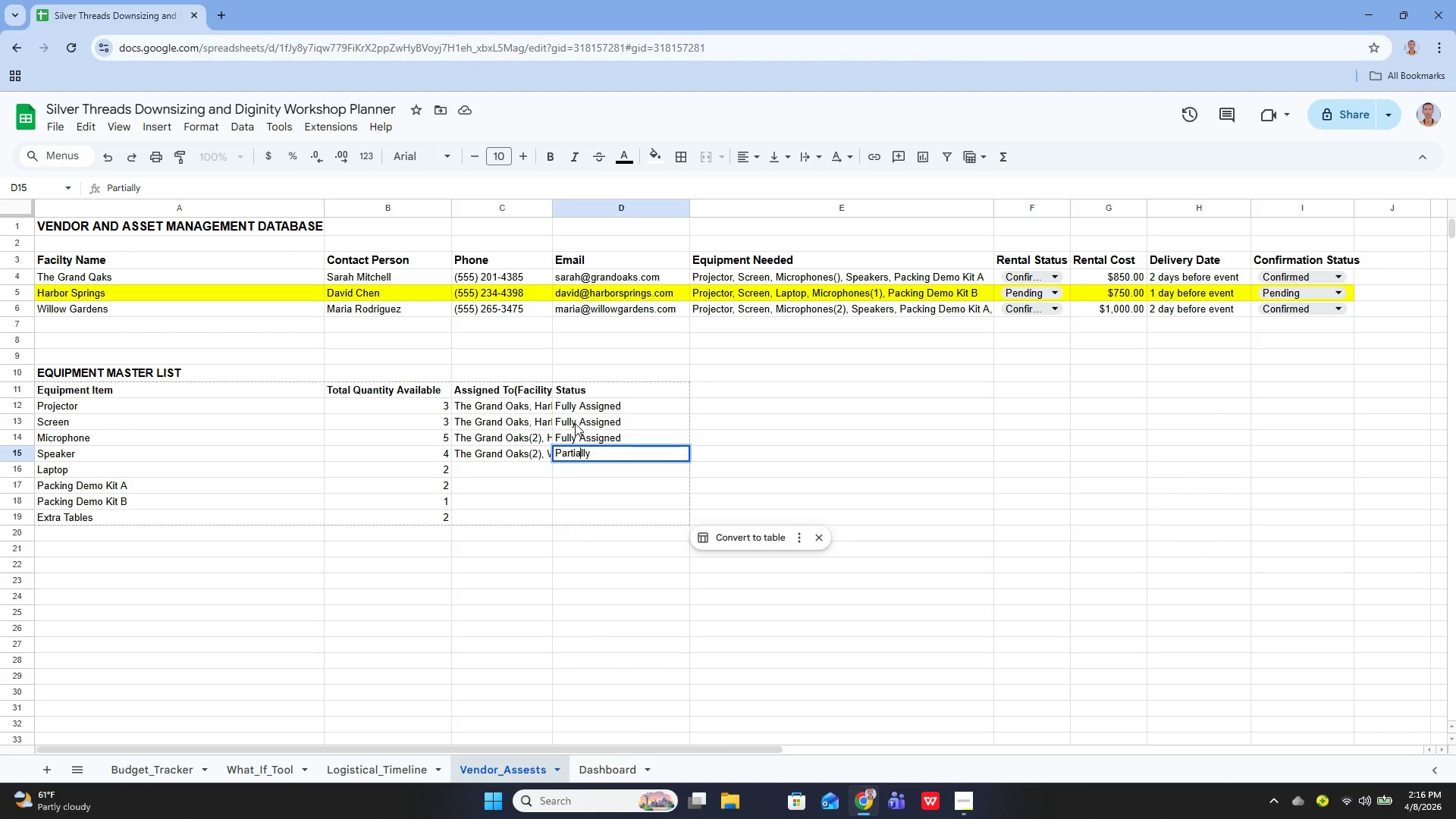 
key(ArrowRight)
 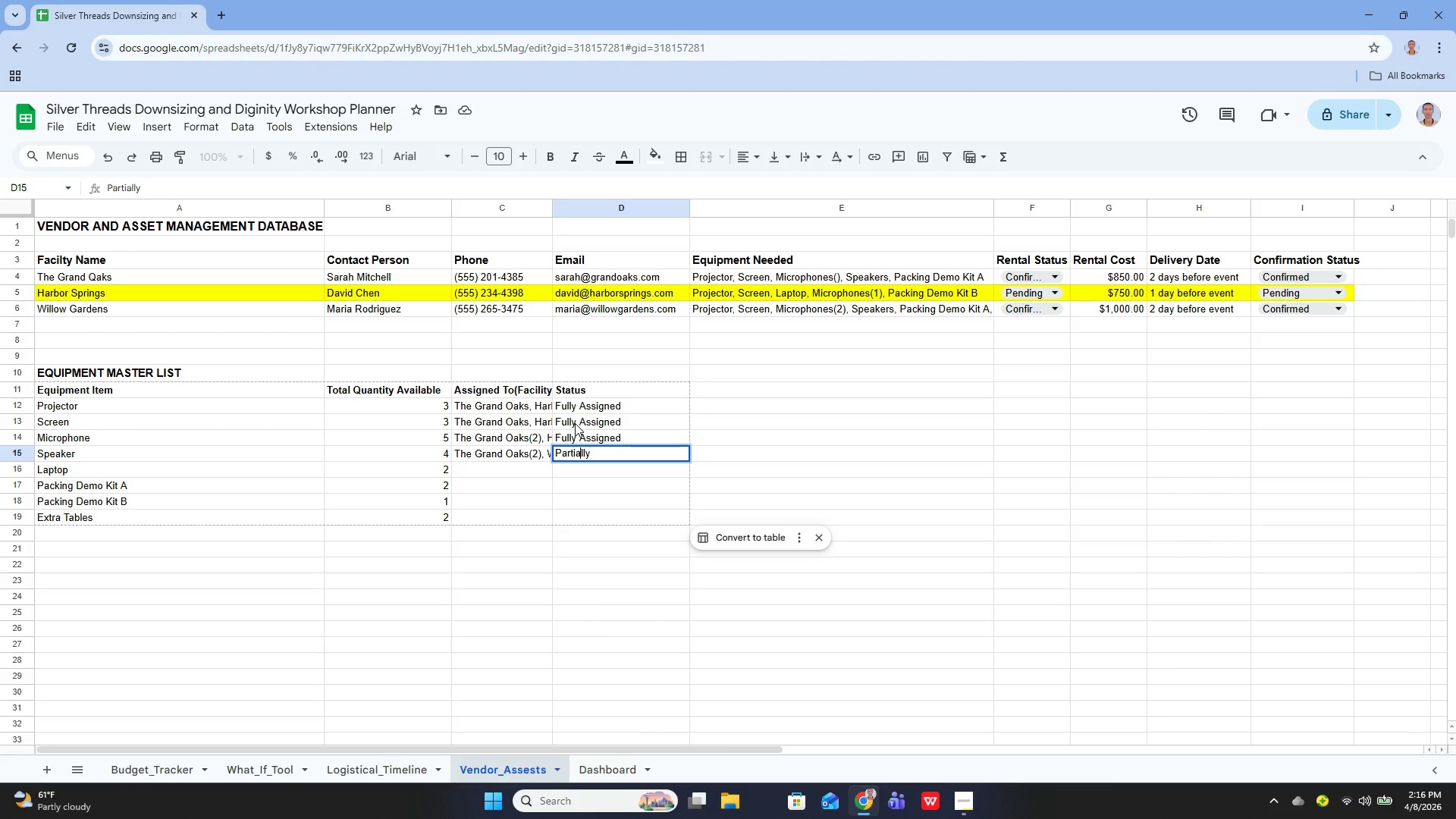 
key(ArrowRight)
 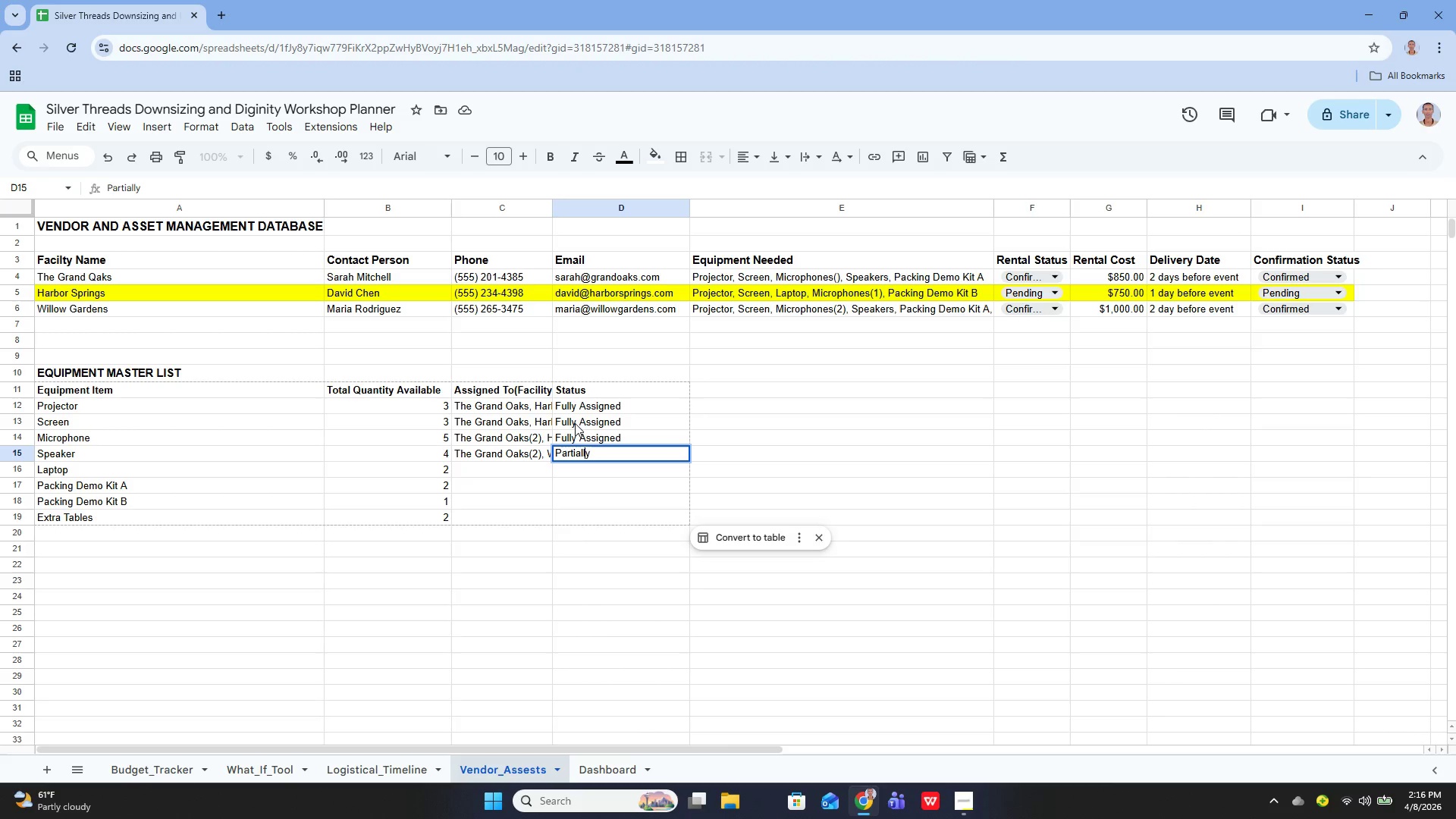 
key(ArrowRight)
 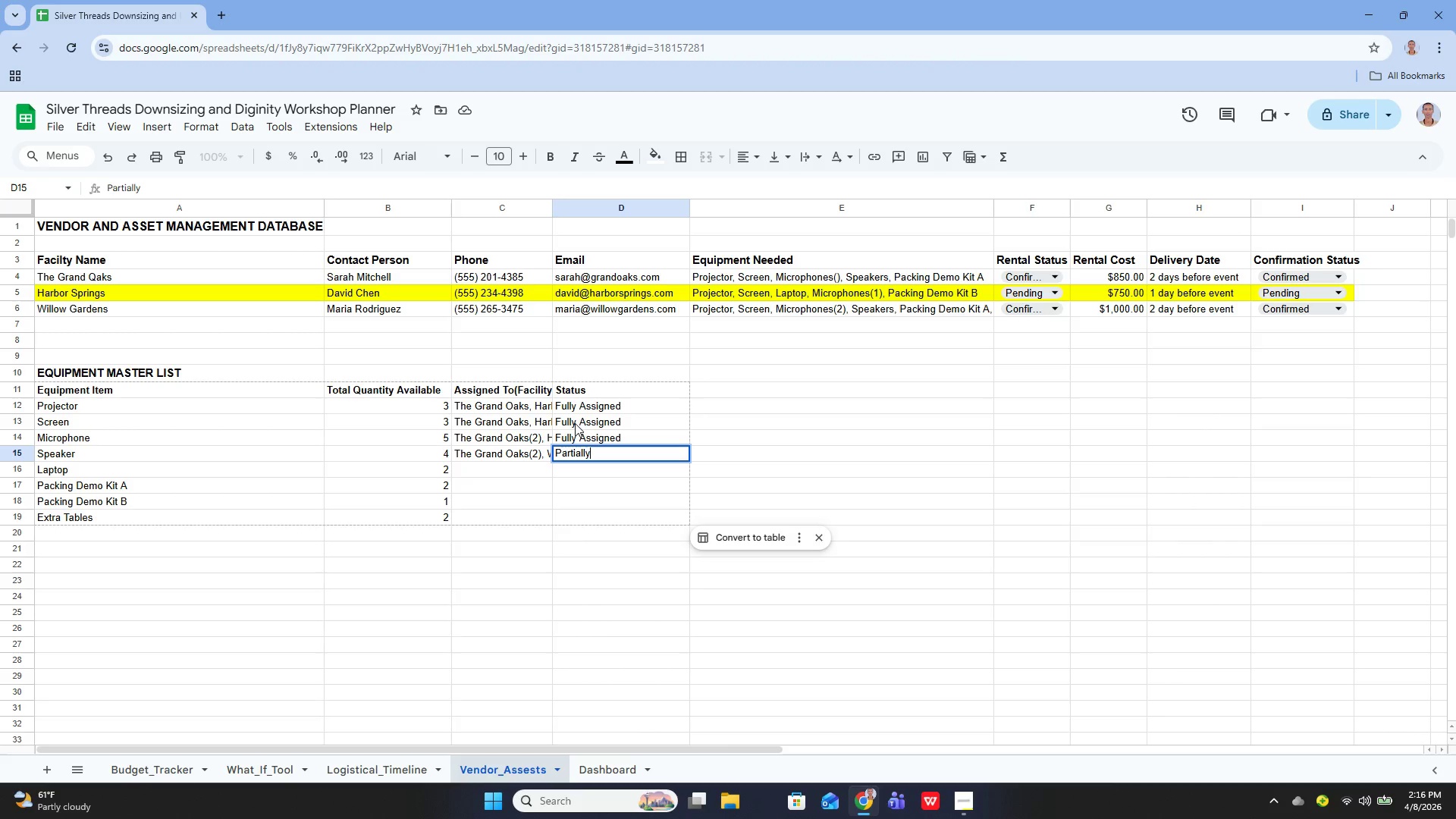 
key(ArrowRight)
 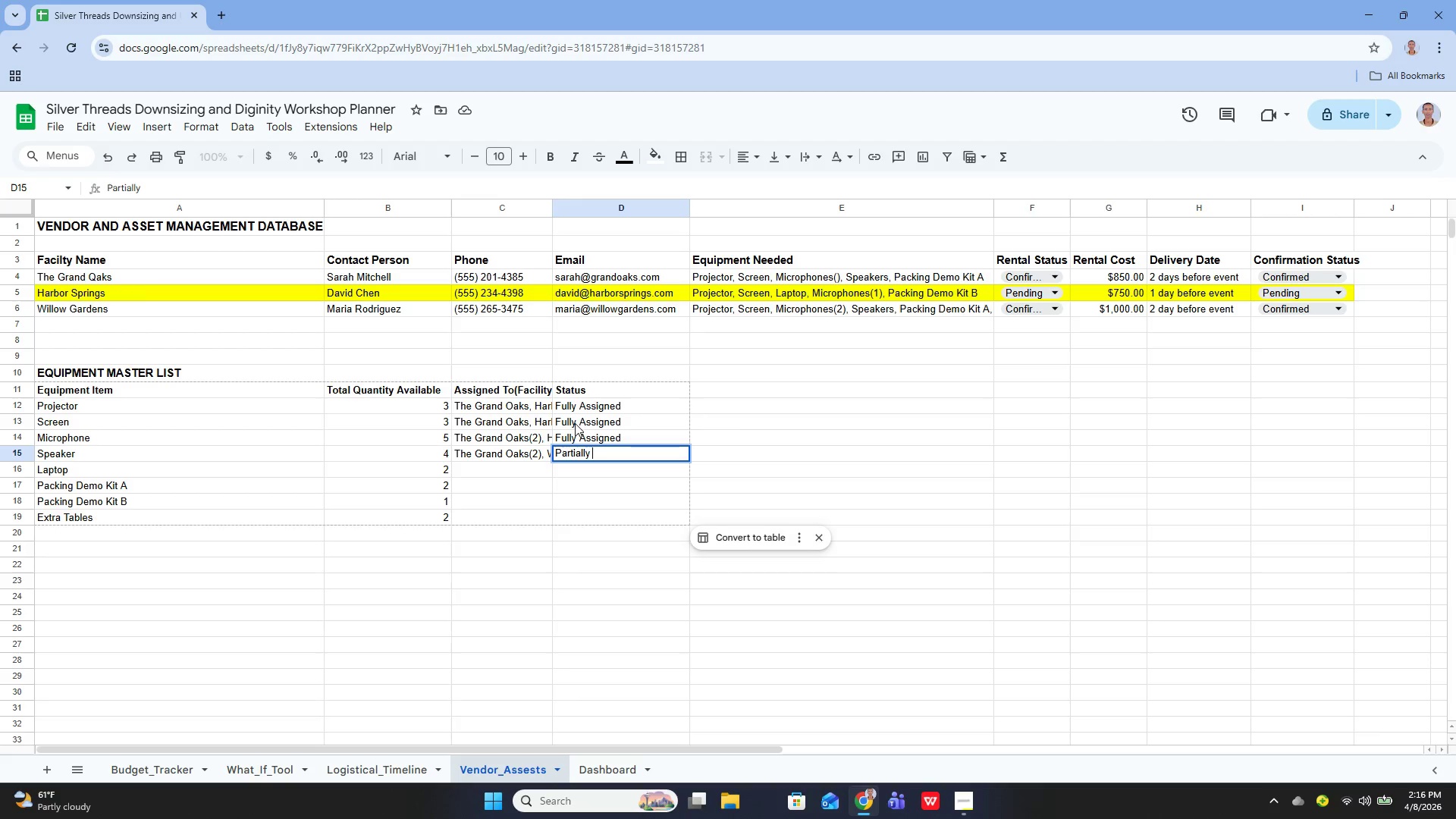 
type( Assigned)
 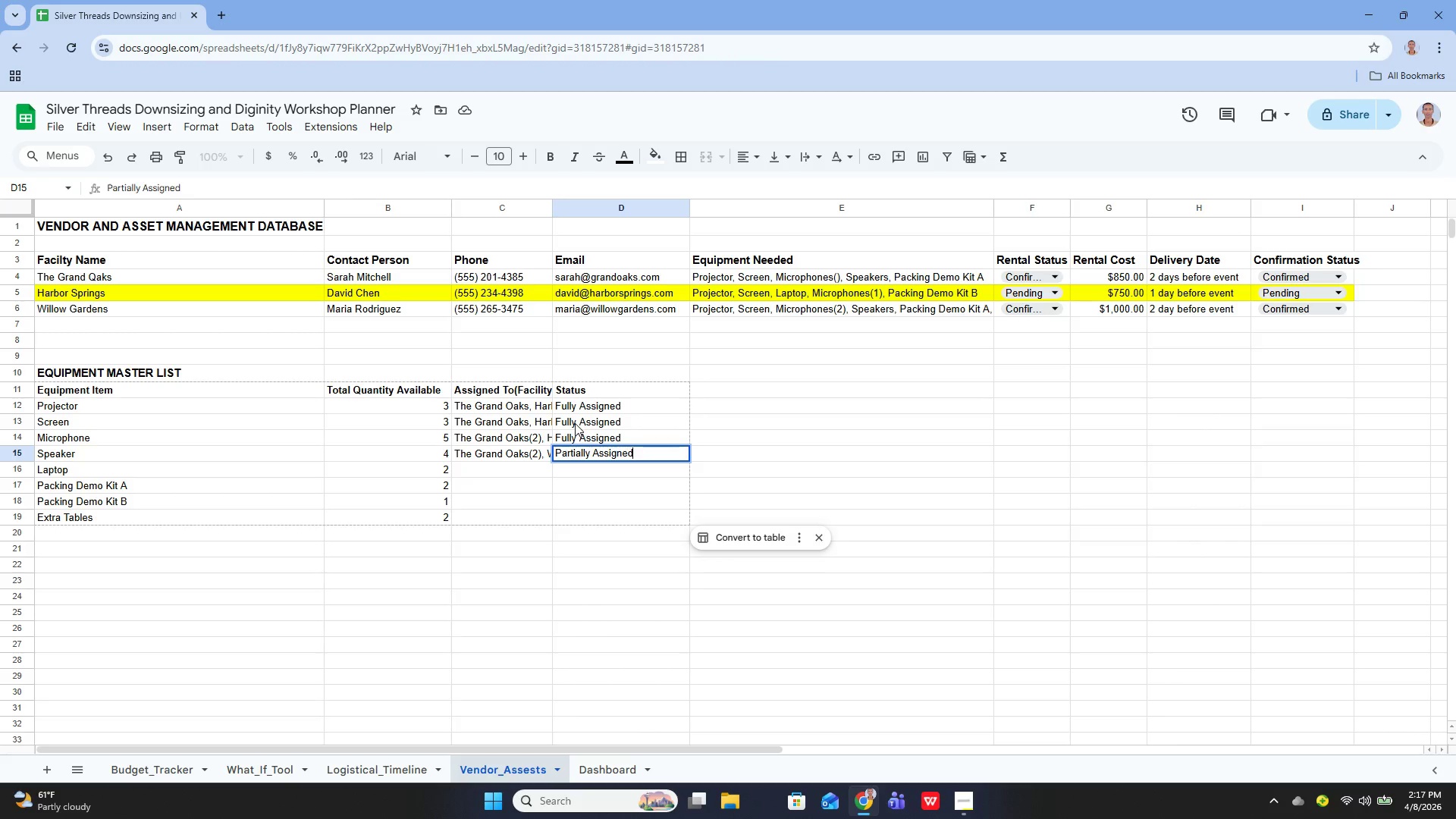 
key(Enter)
 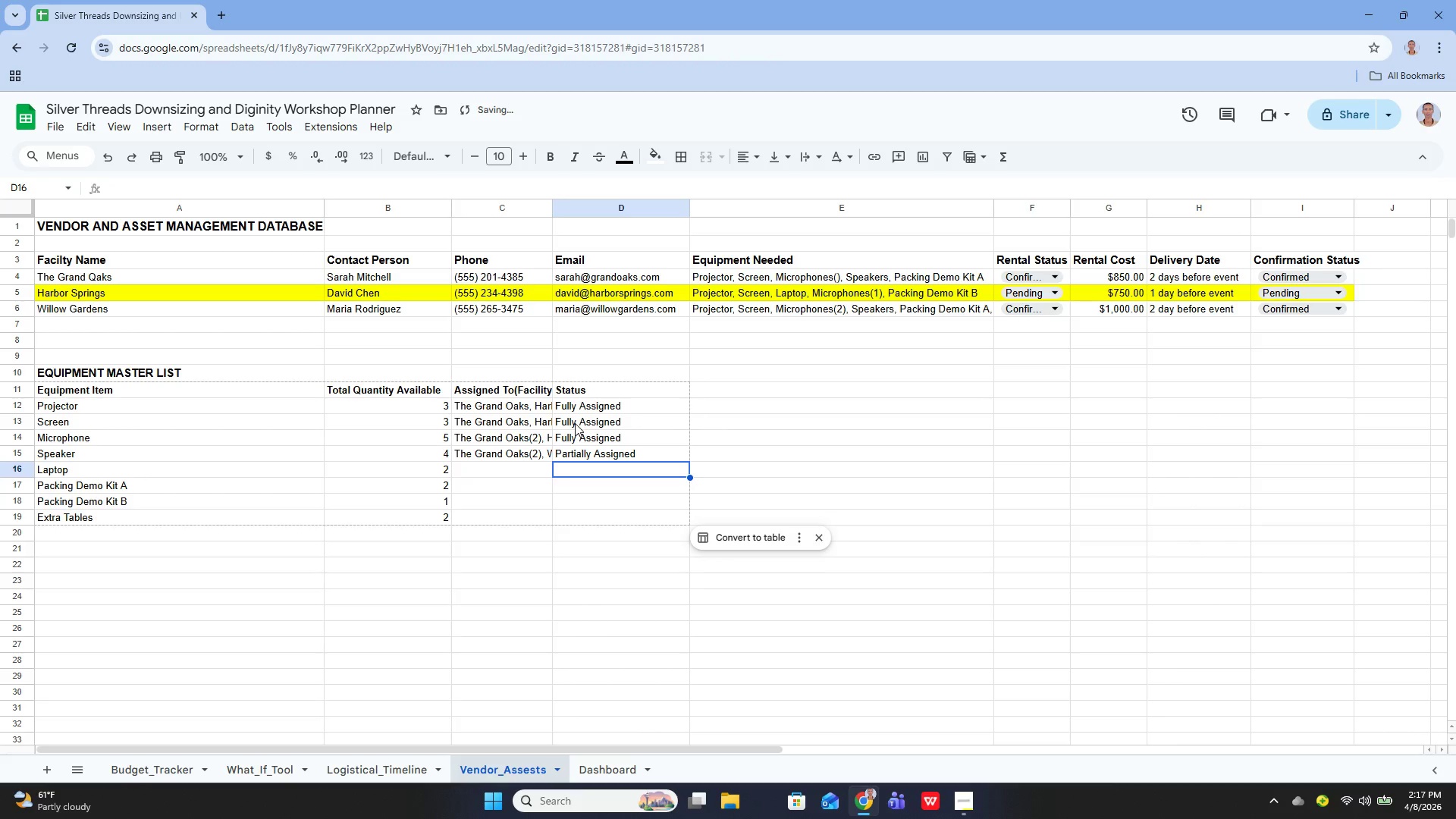 
key(ArrowLeft)
 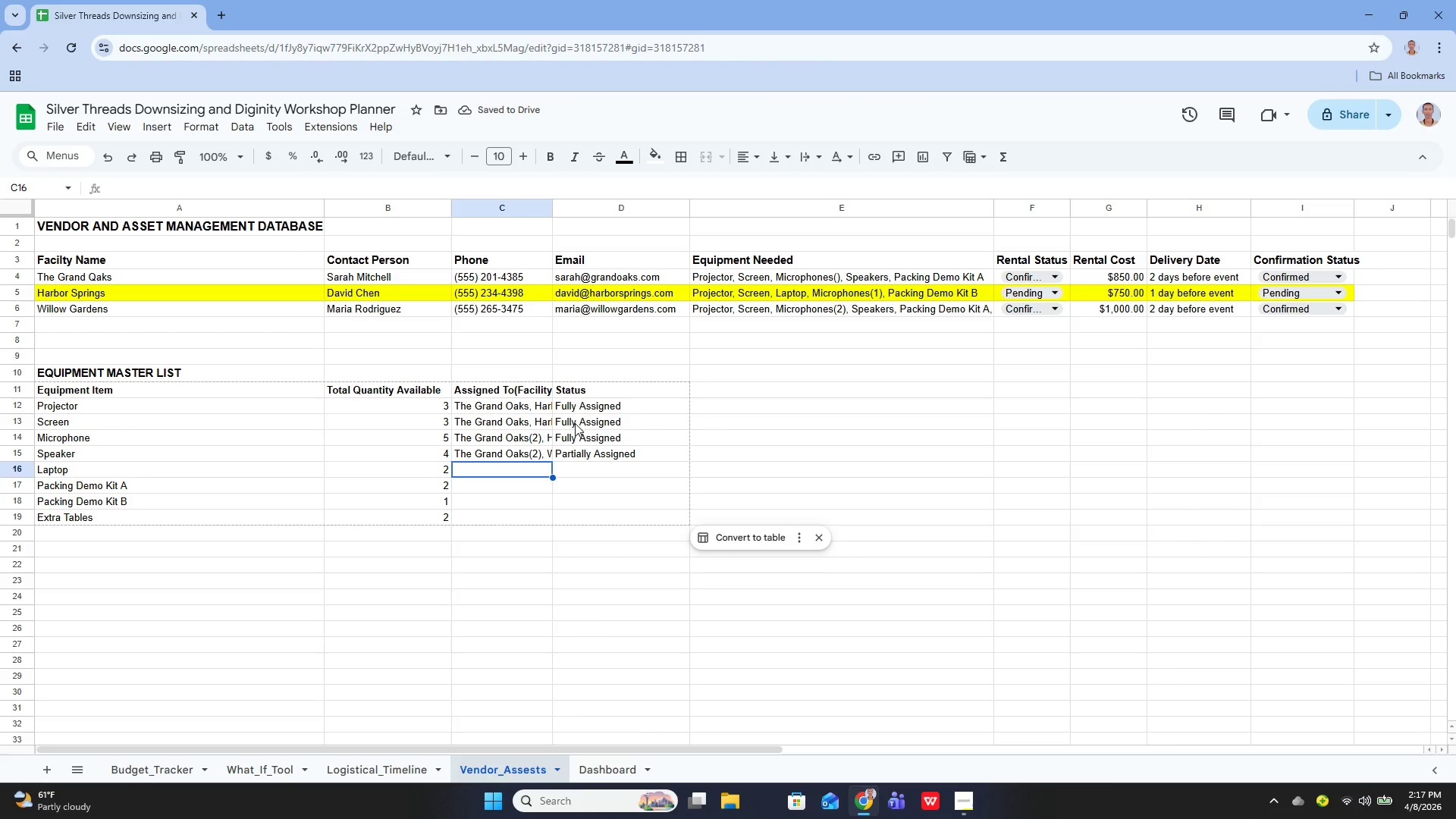 
key(Enter)
 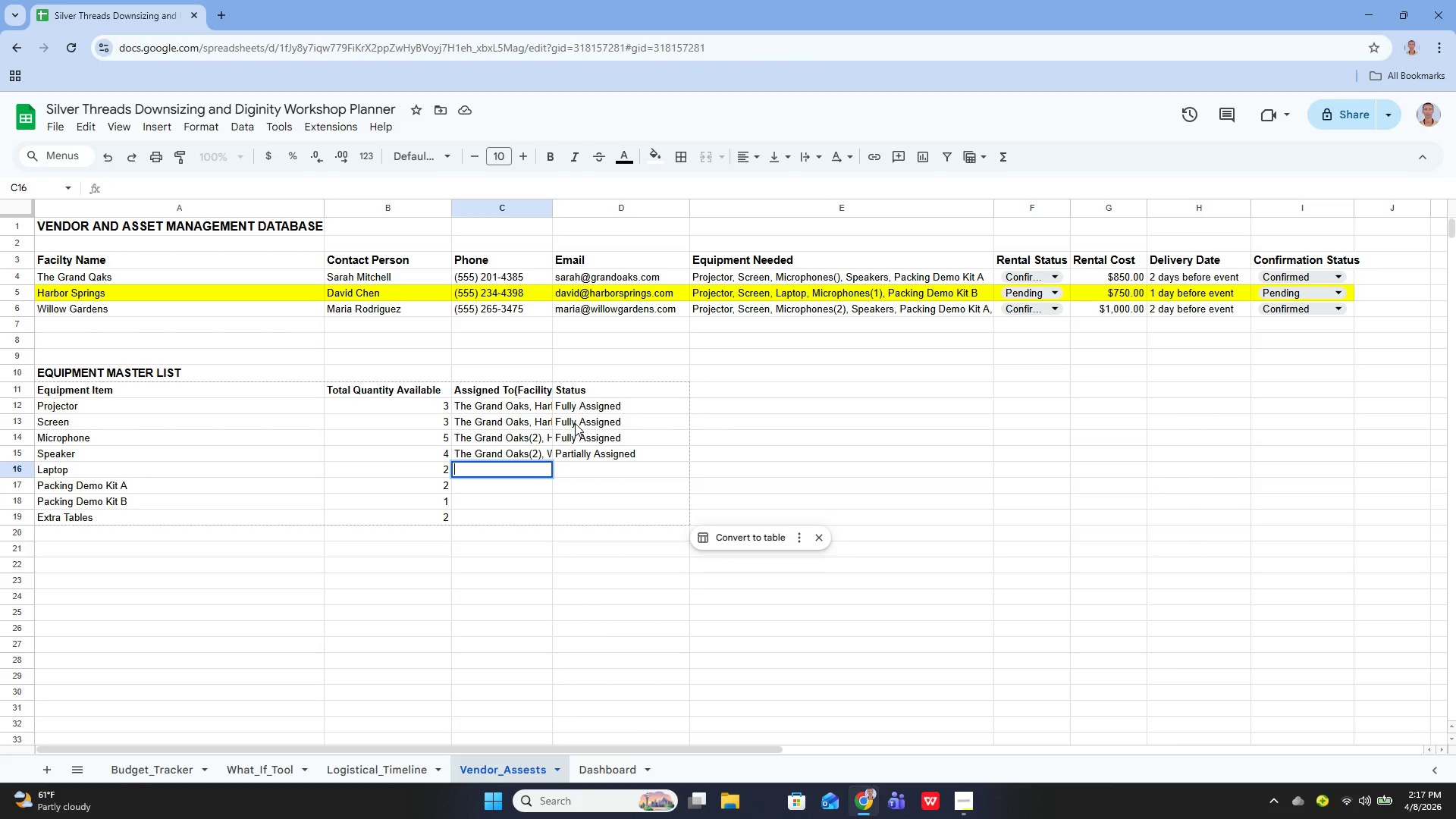 
type(Harbor Springs())
 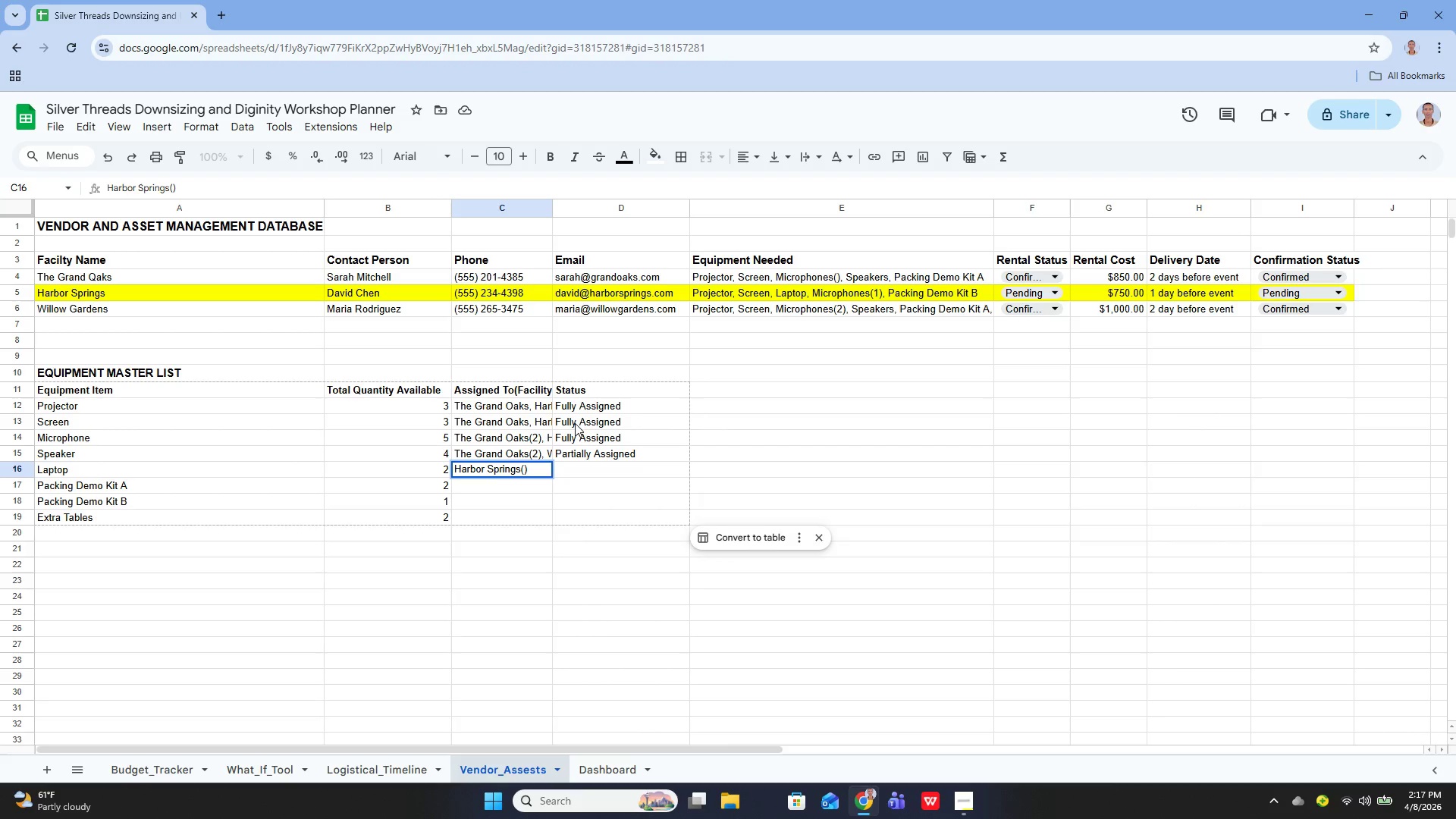 
key(ArrowLeft)
 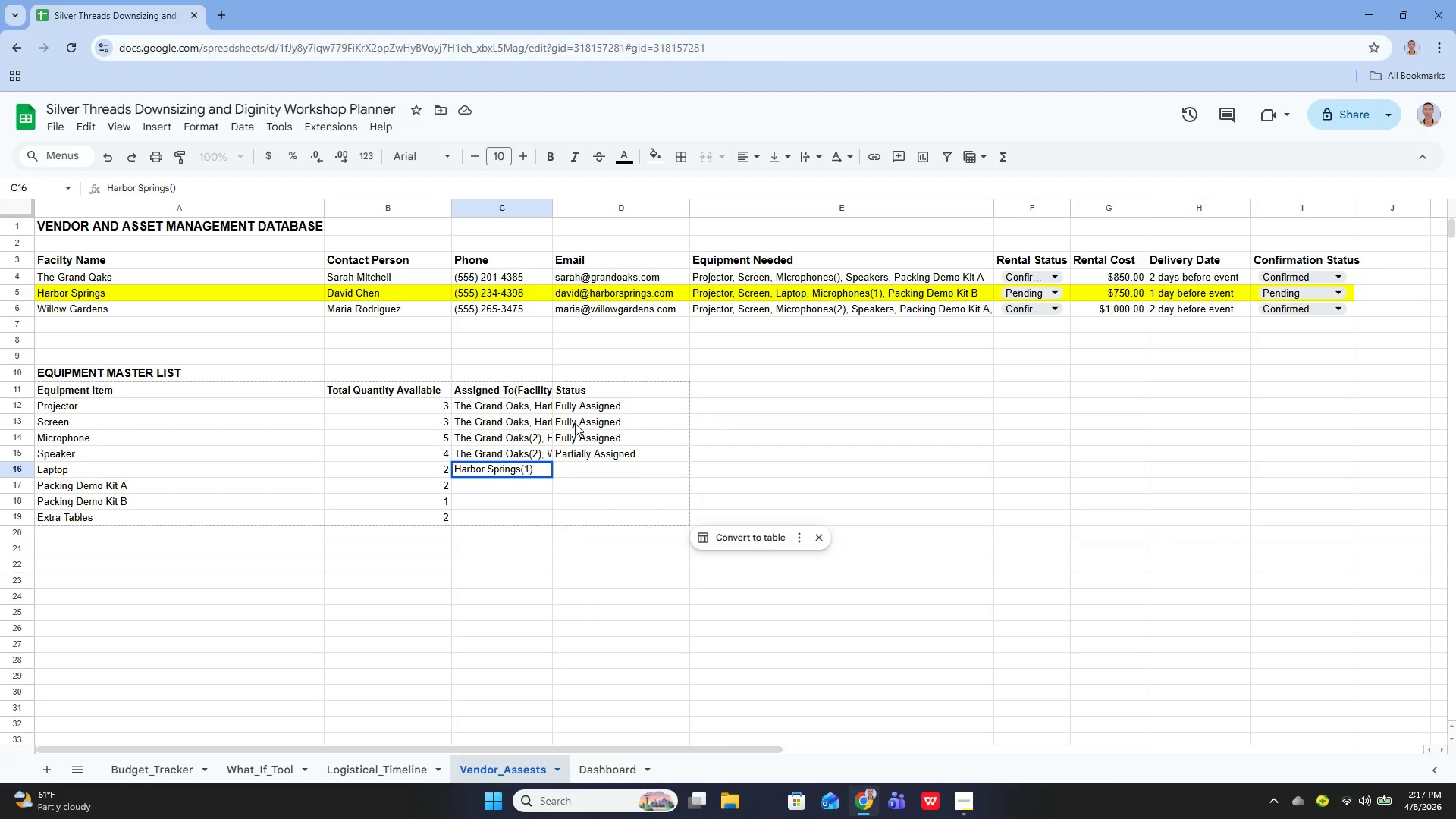 
key(1)
 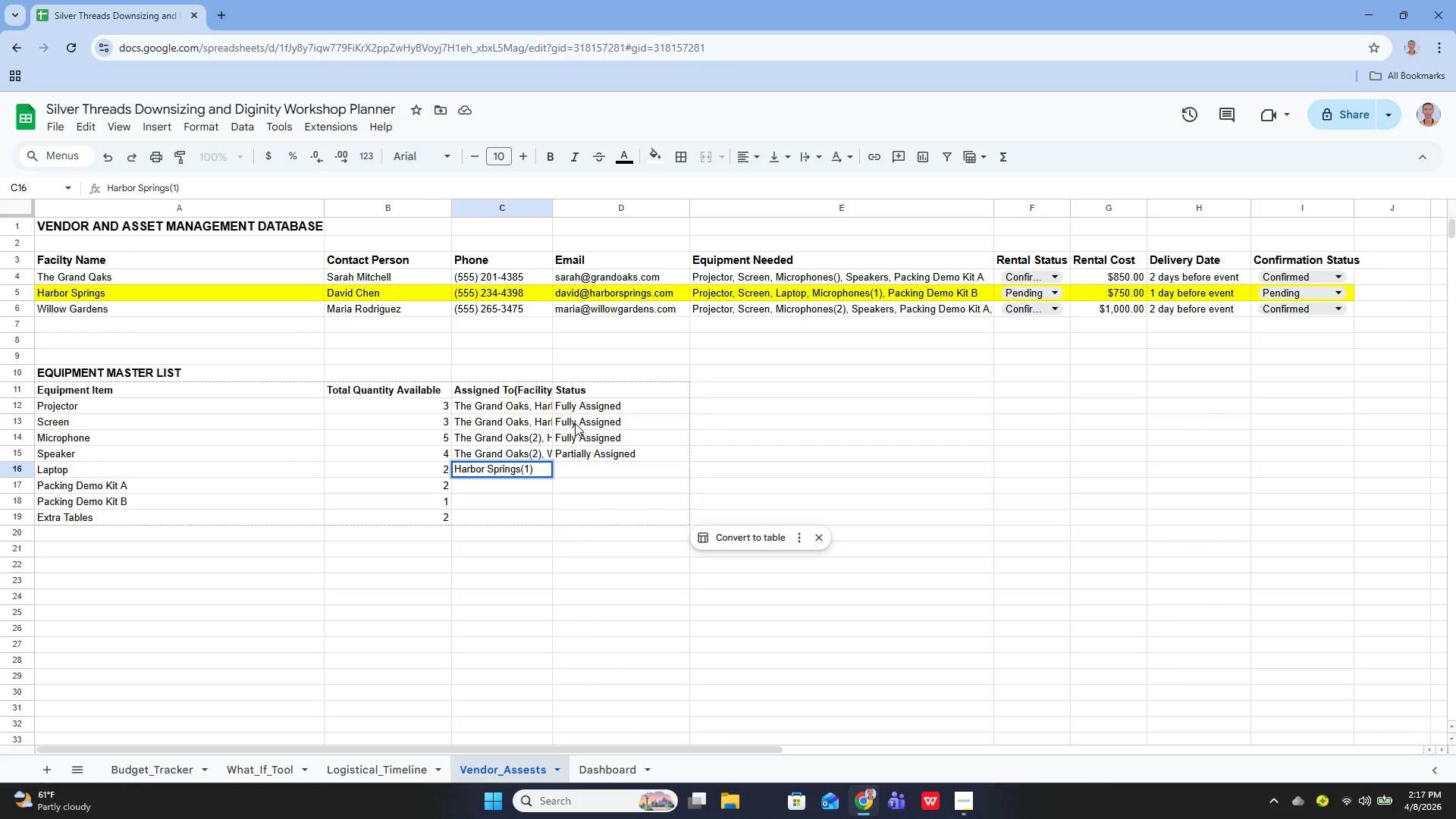 
key(ArrowRight)
 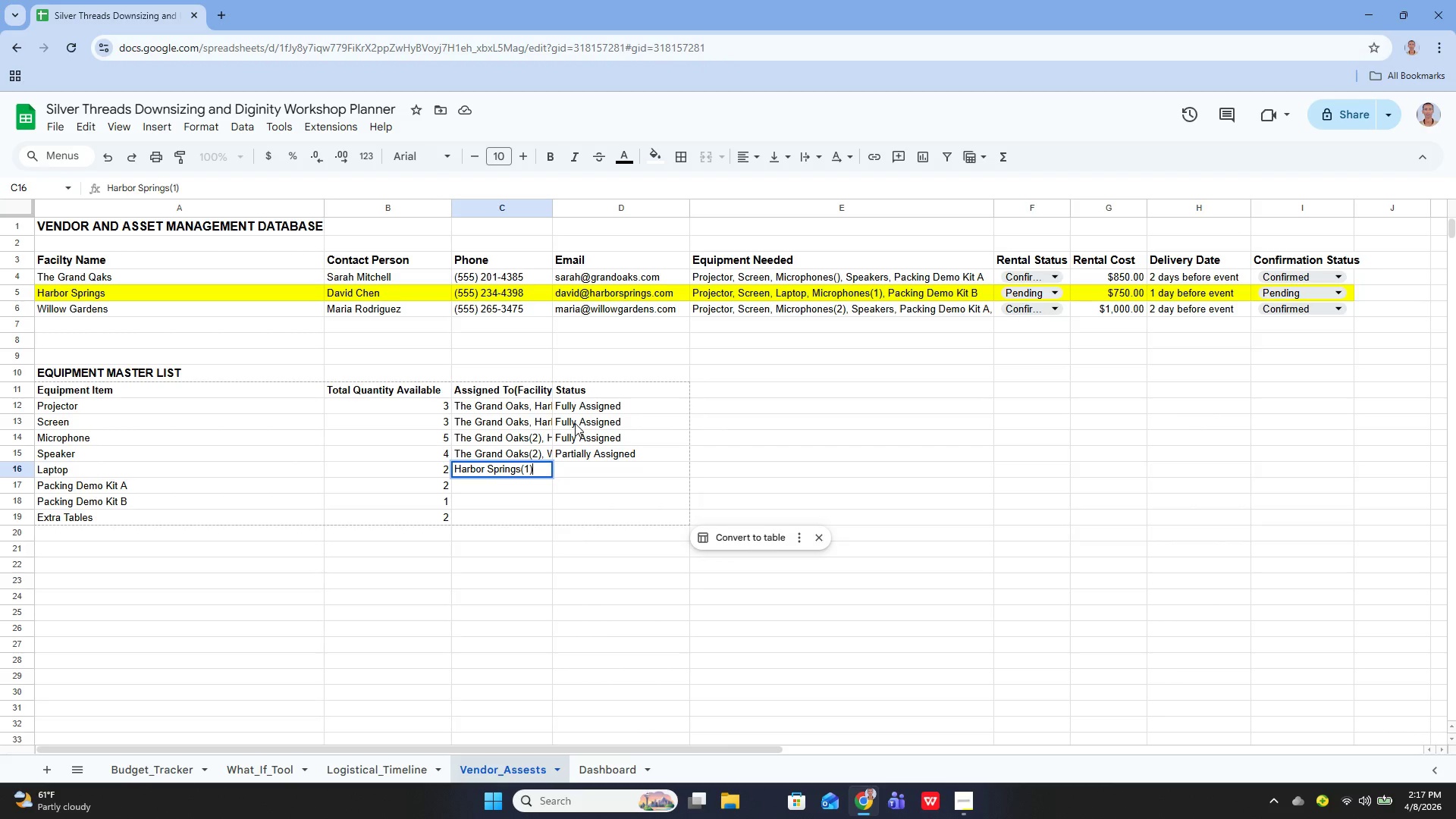 
type(, Willow Gardens())
 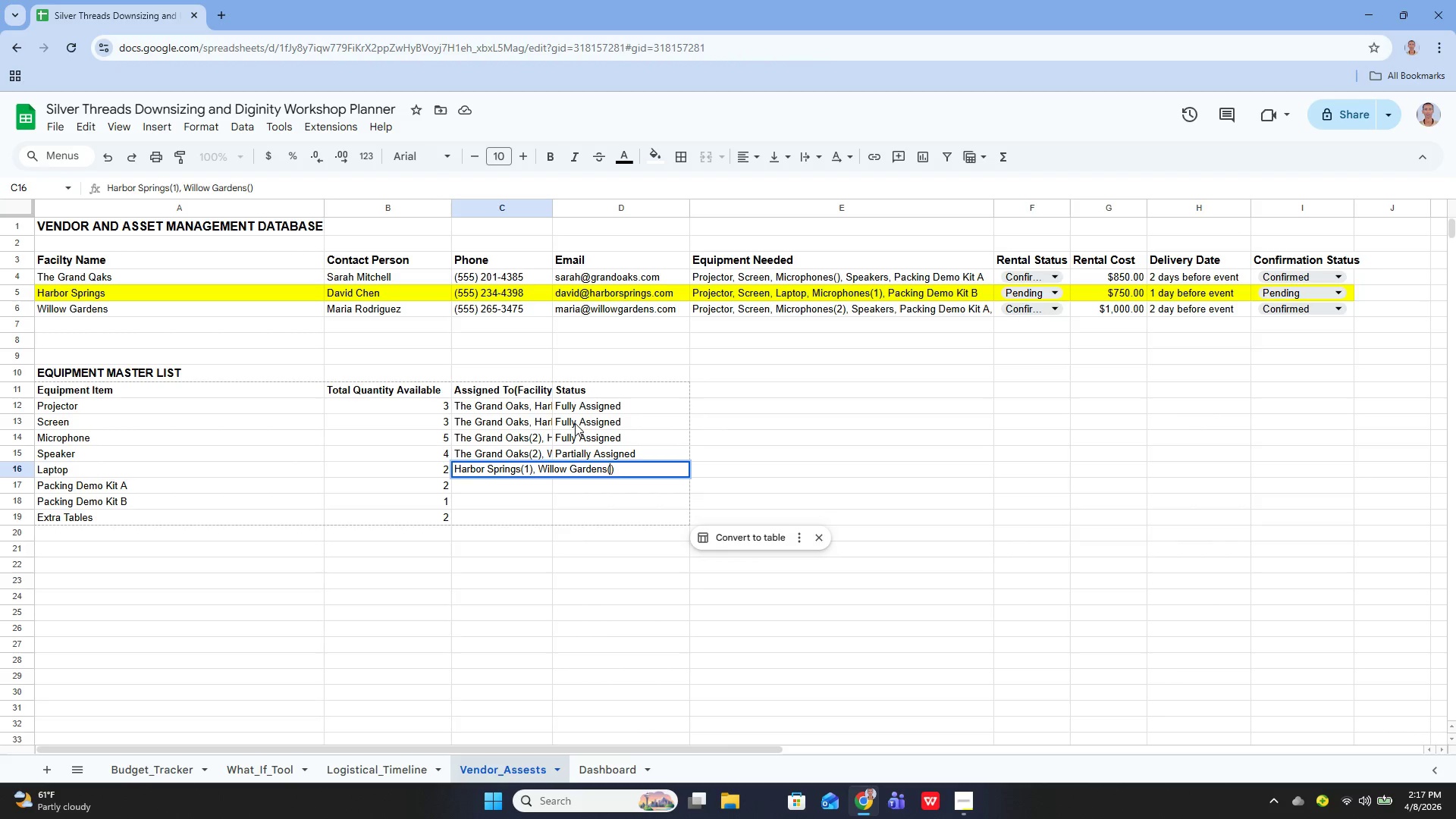 
 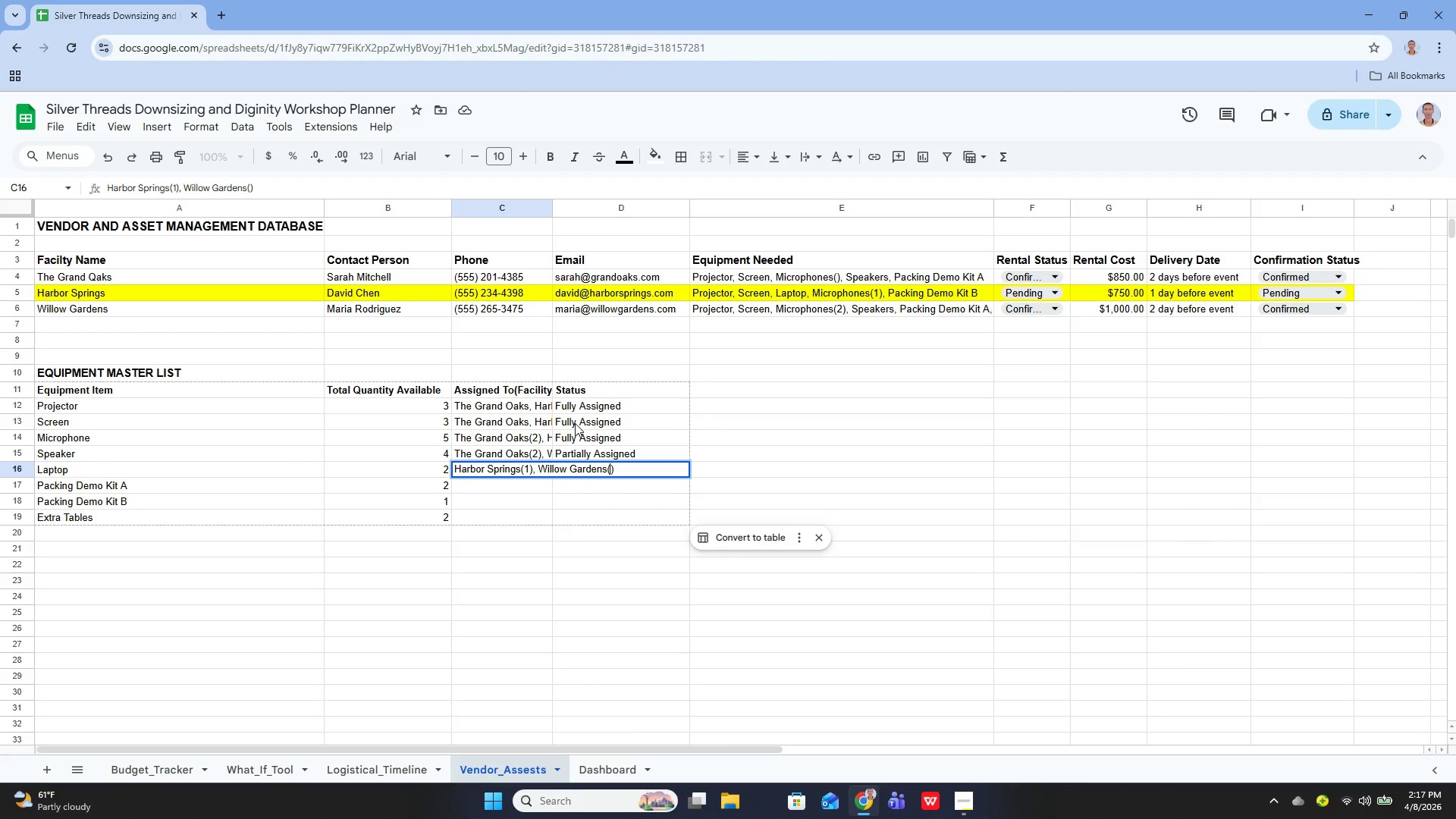 
key(ArrowLeft)
 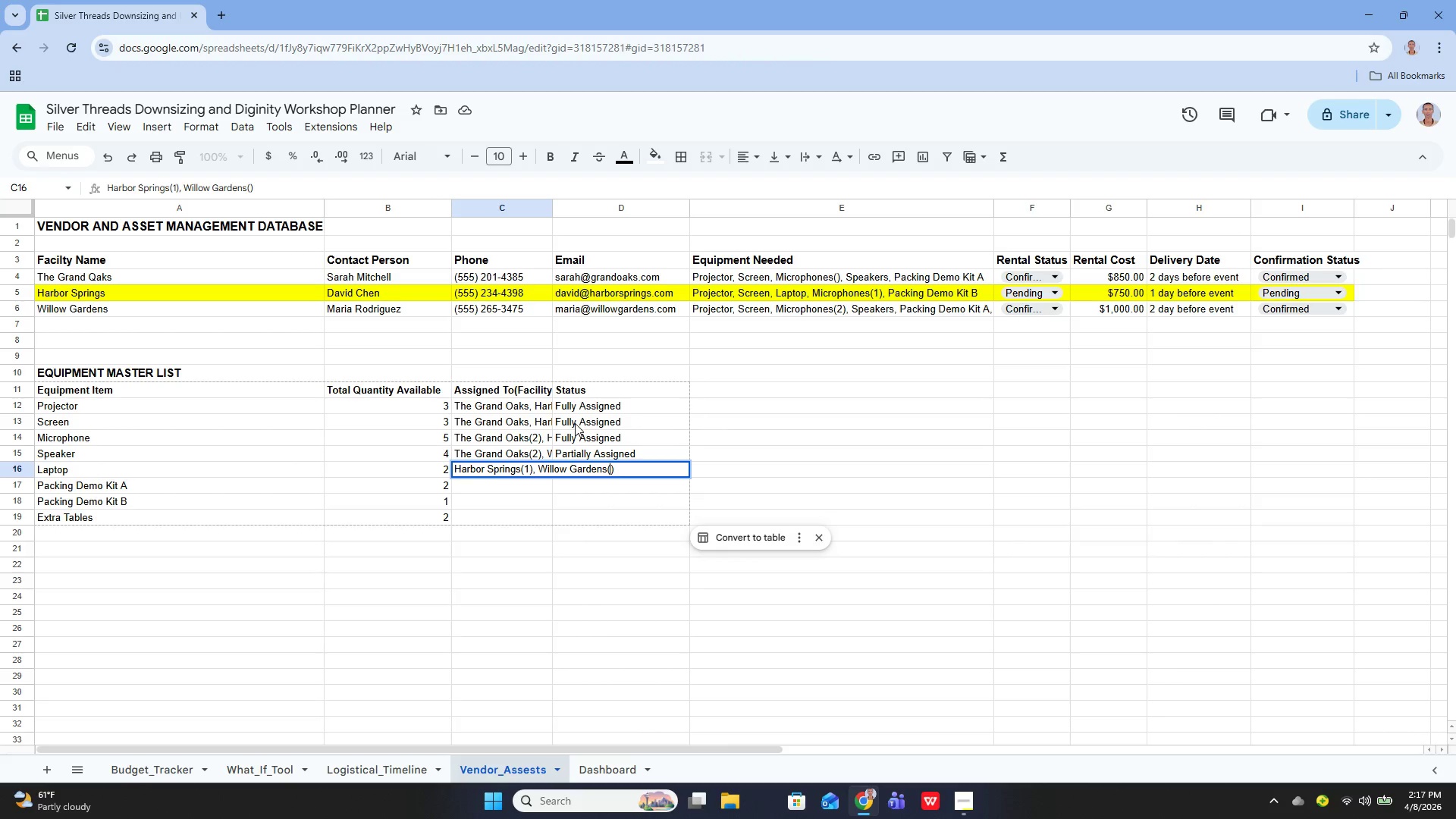 
key(1)
 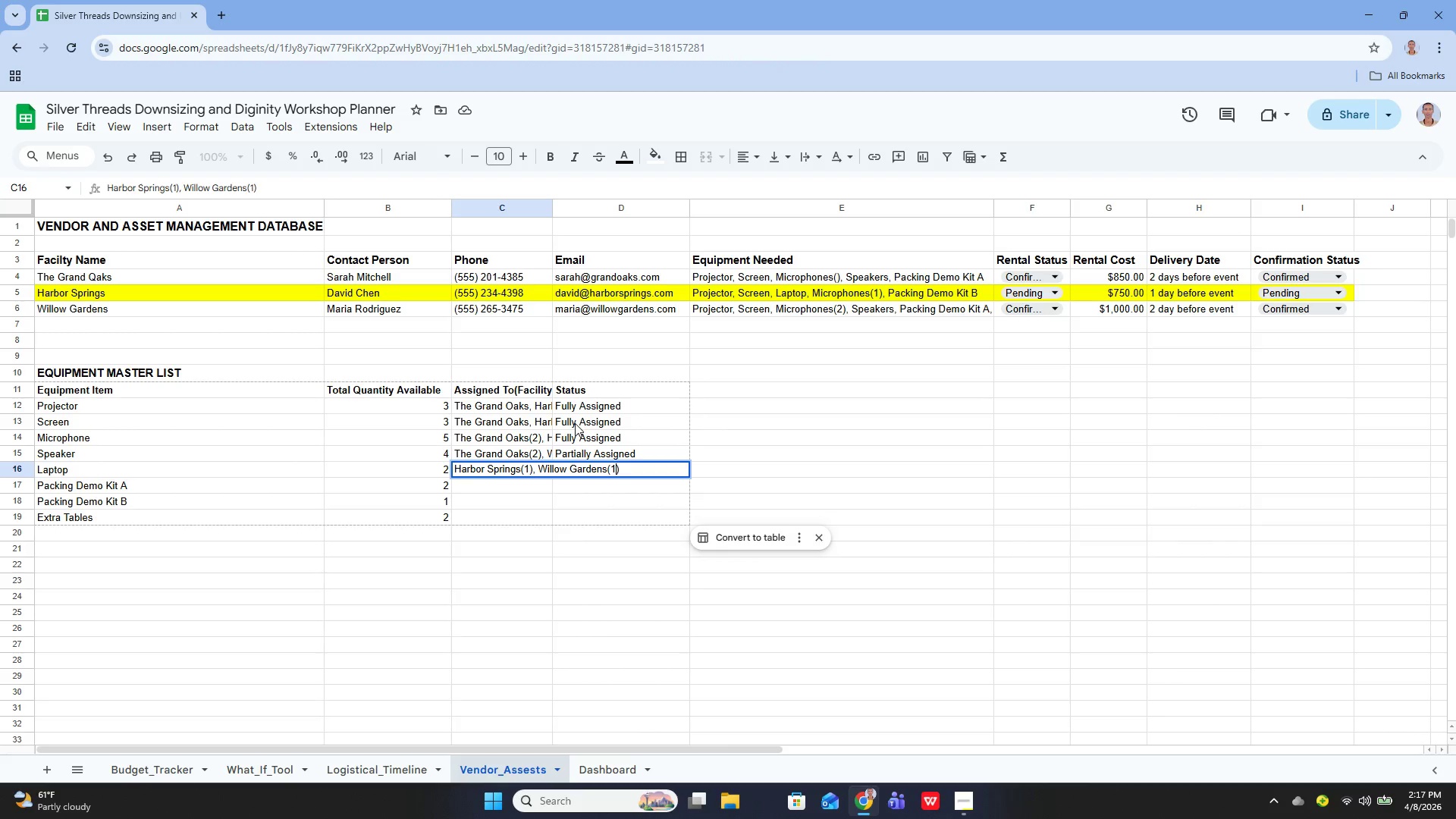 
key(Enter)
 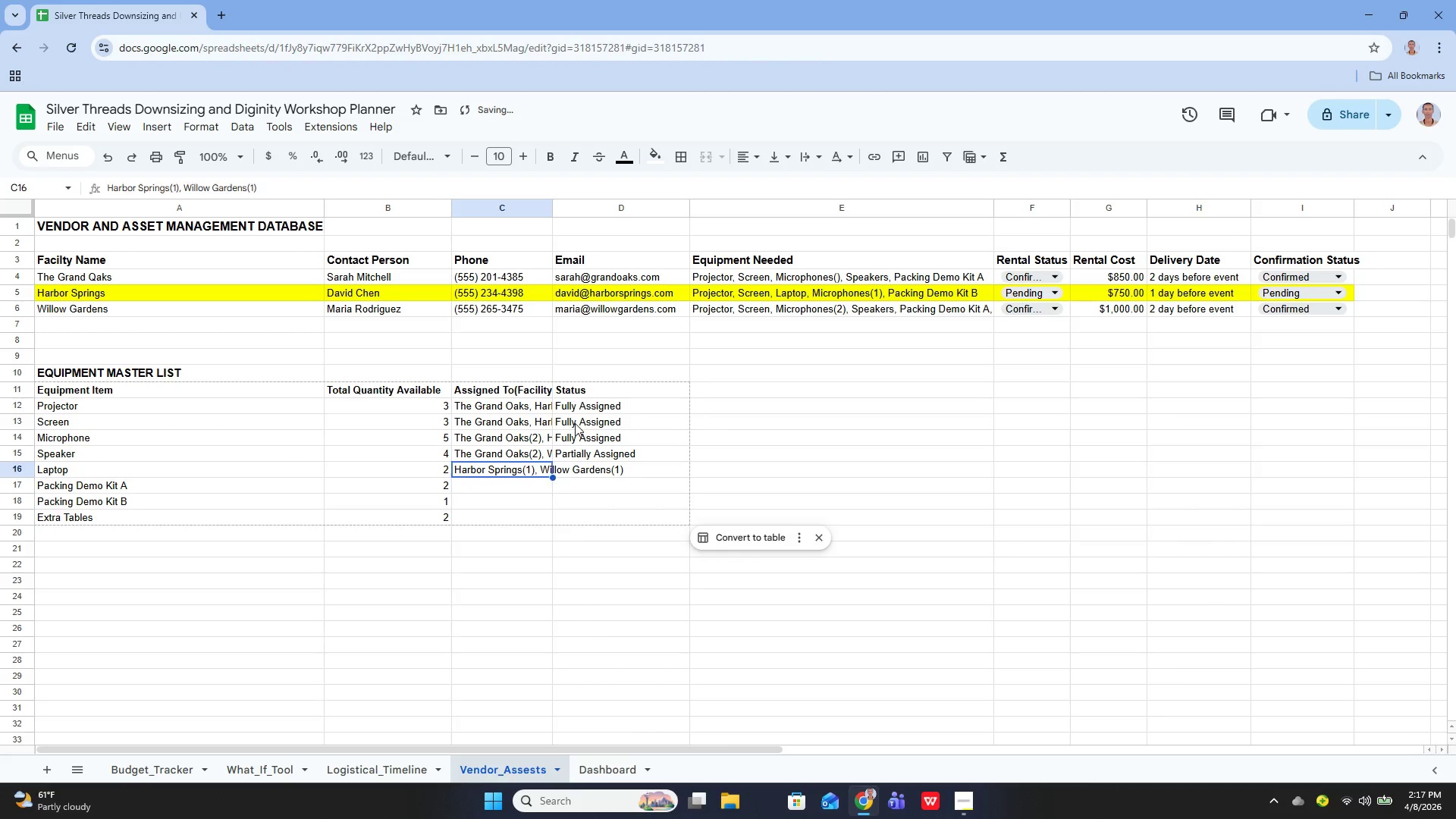 
key(ArrowUp)
 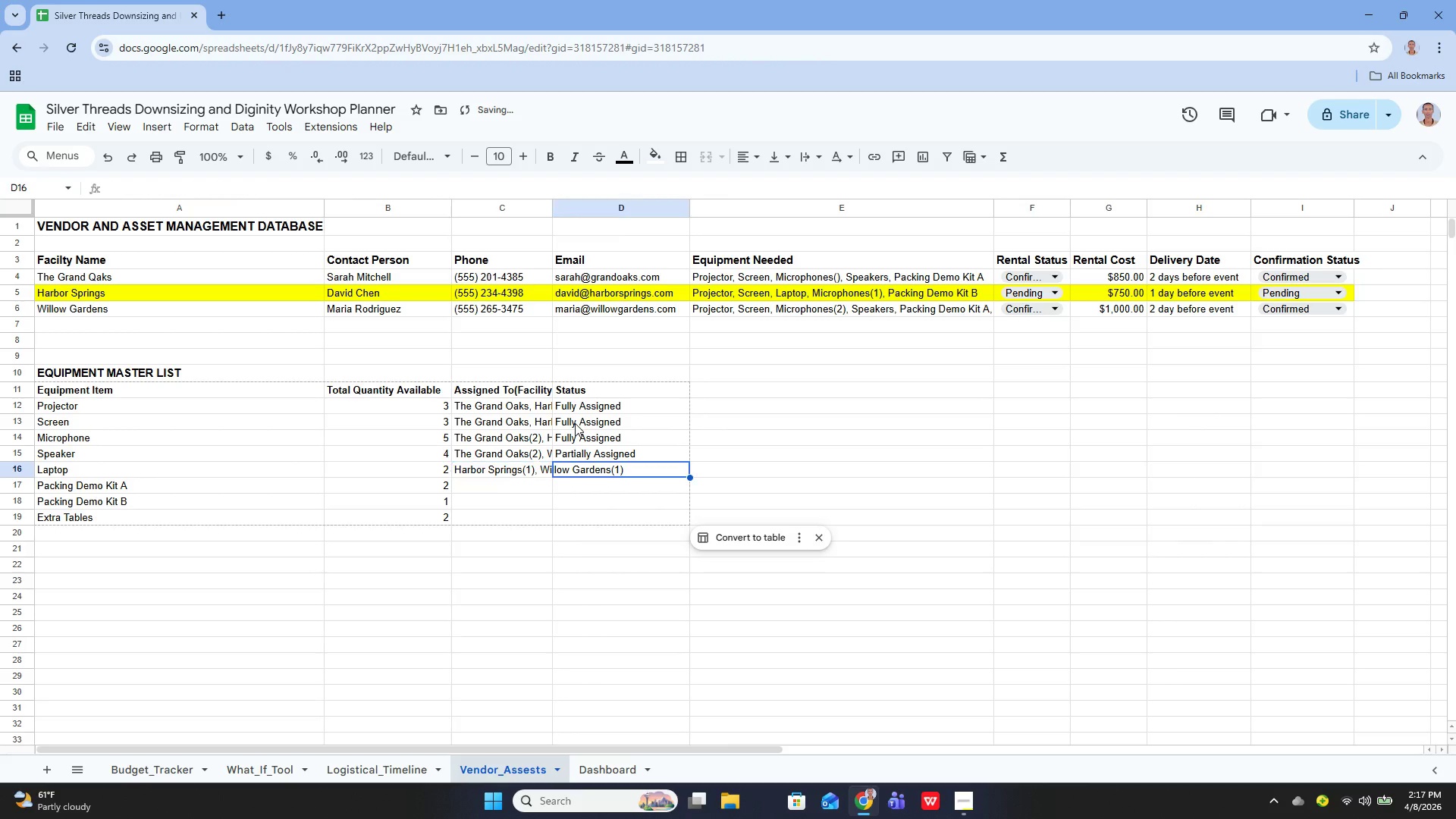 
key(ArrowRight)
 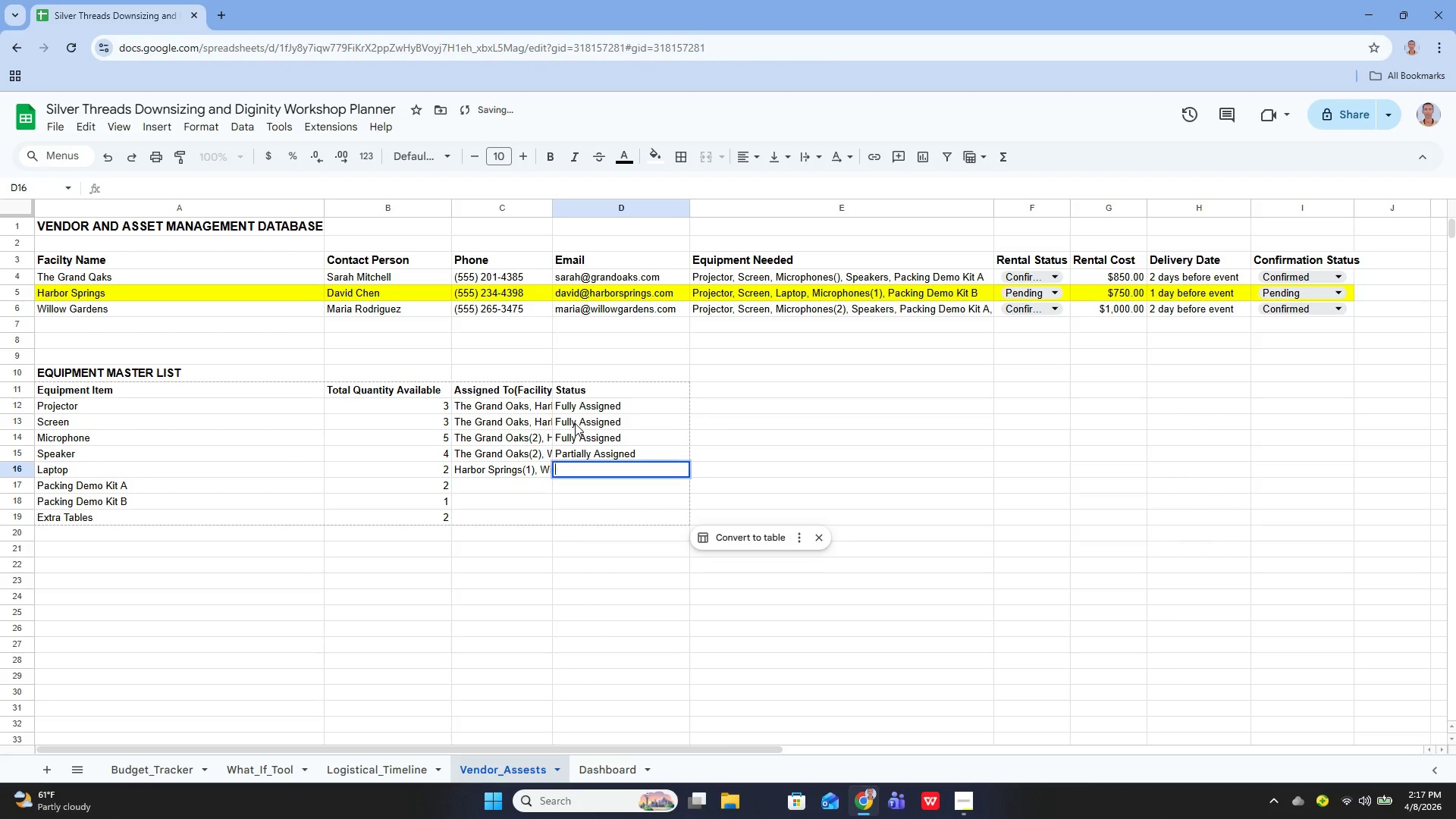 
key(Enter)
 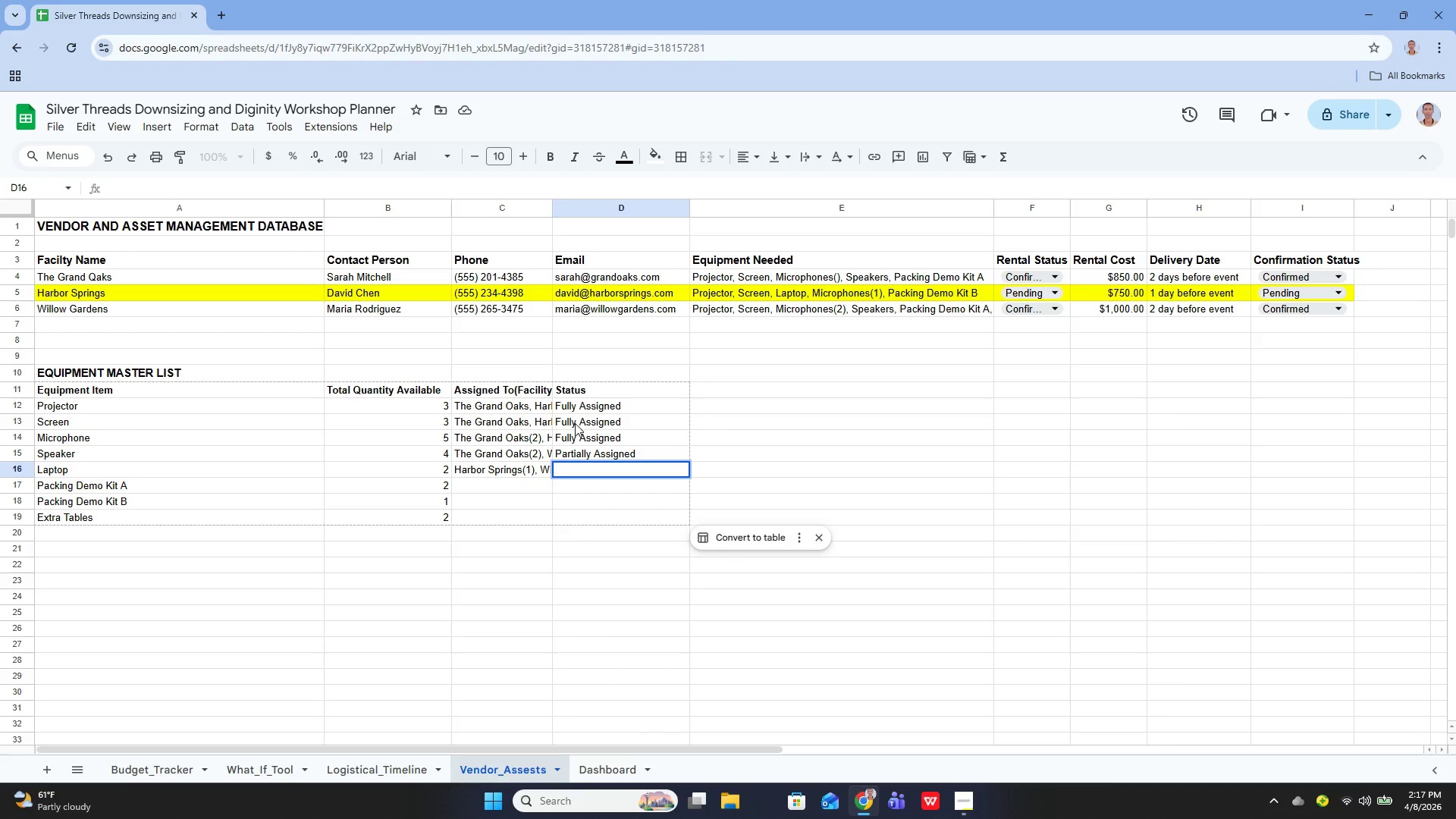 
wait(23.08)
 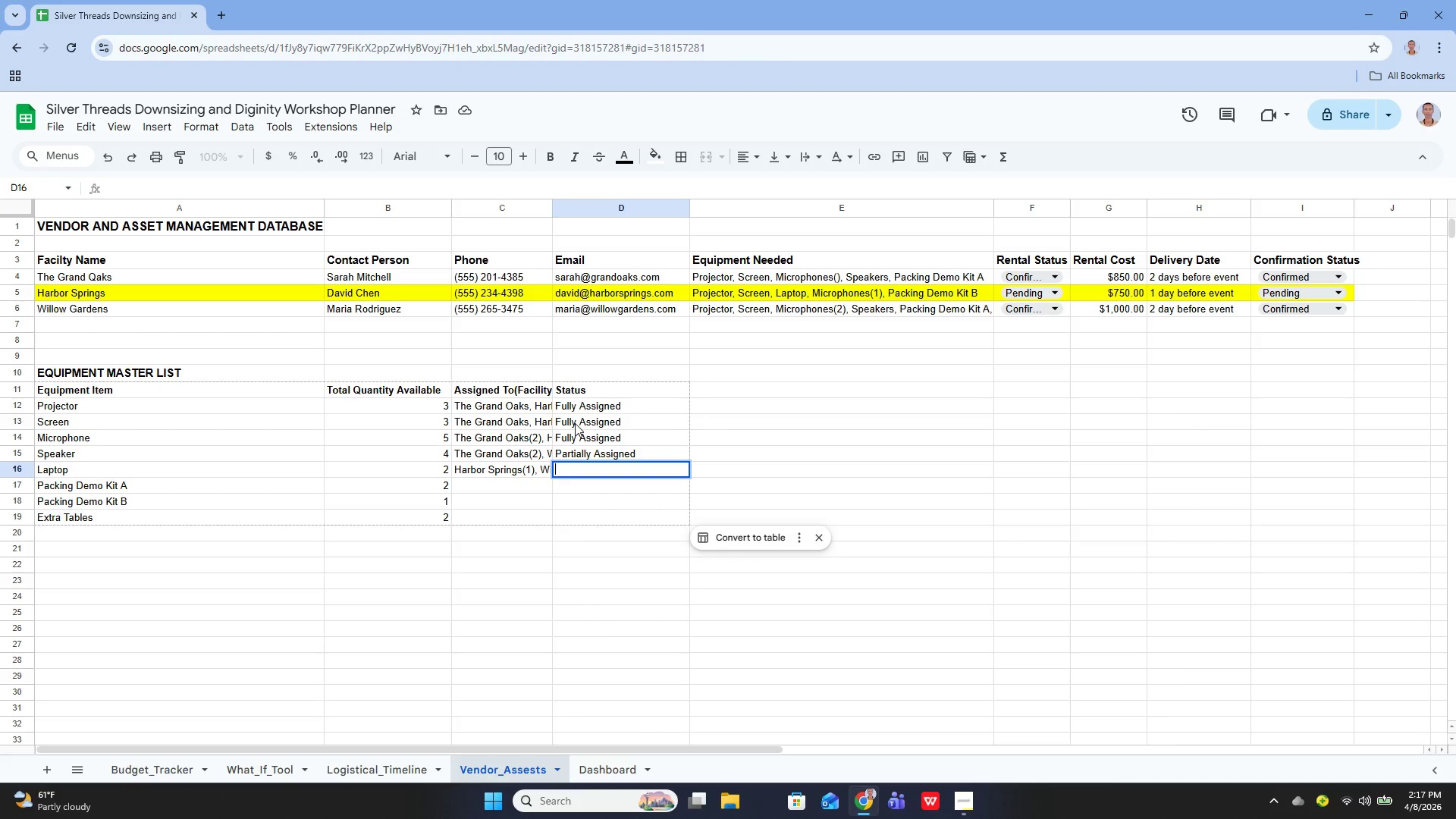 
type(Fy)
key(Backspace)
type(ully )
 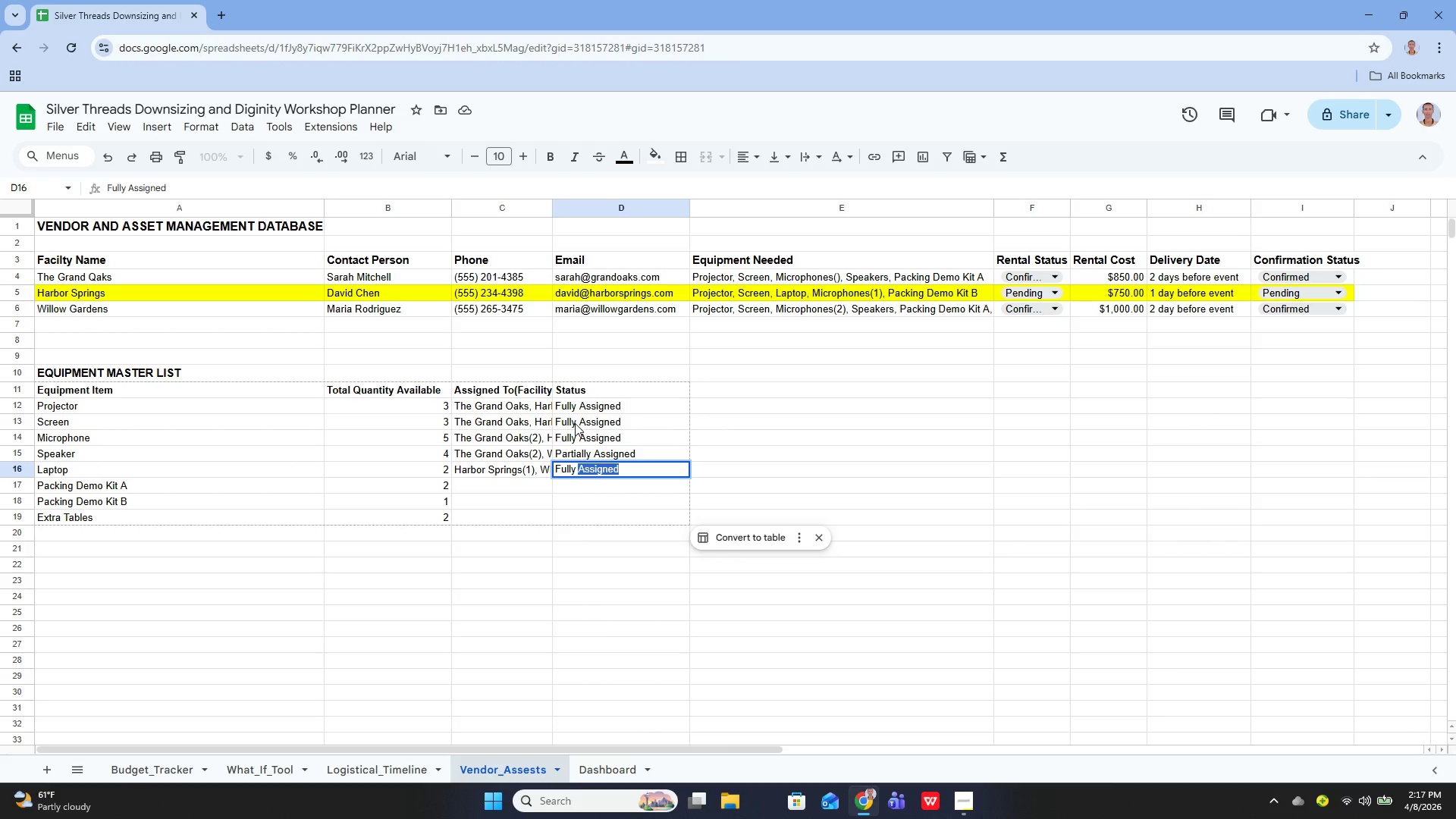 
key(Enter)
 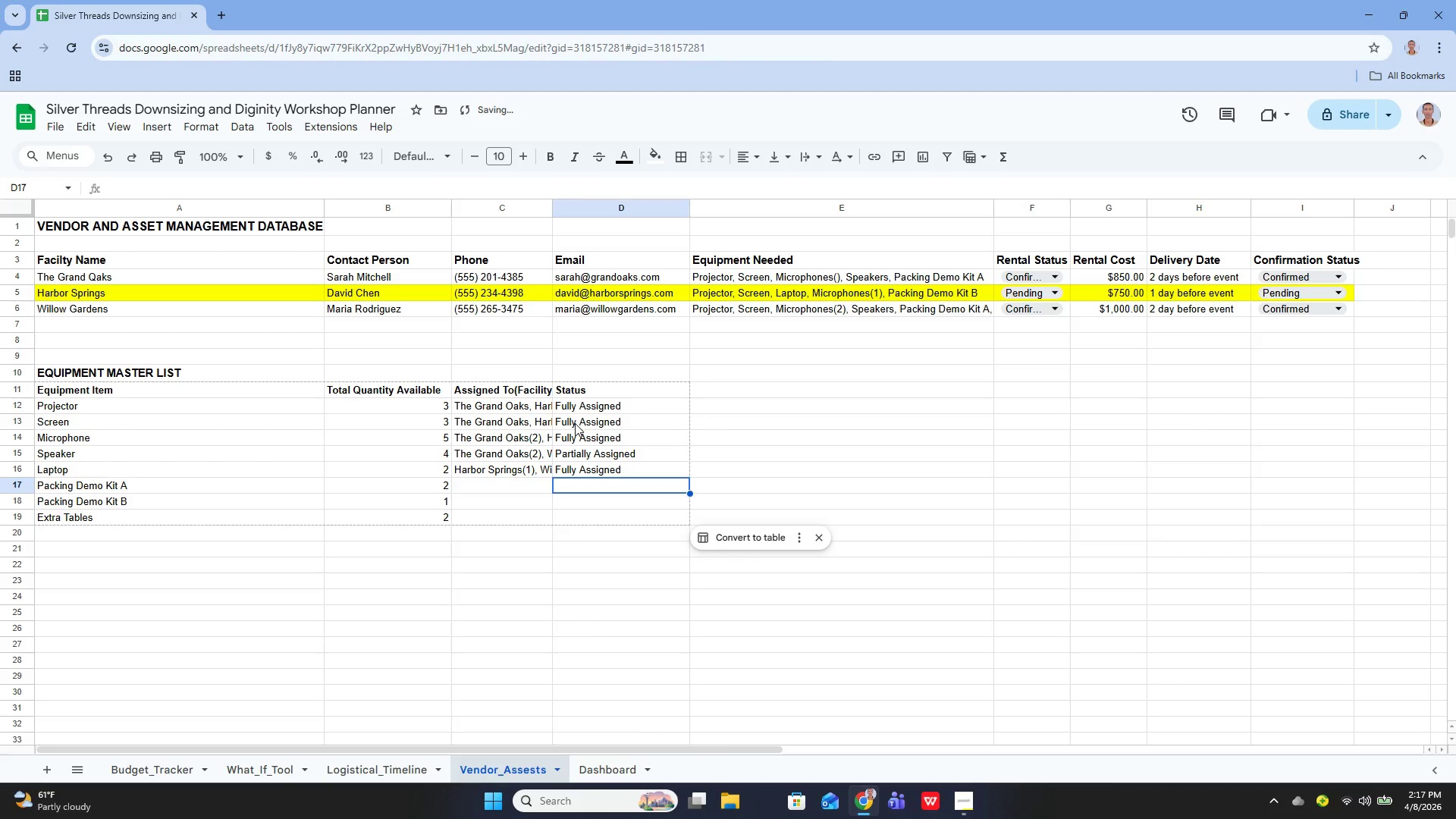 
key(ArrowLeft)
 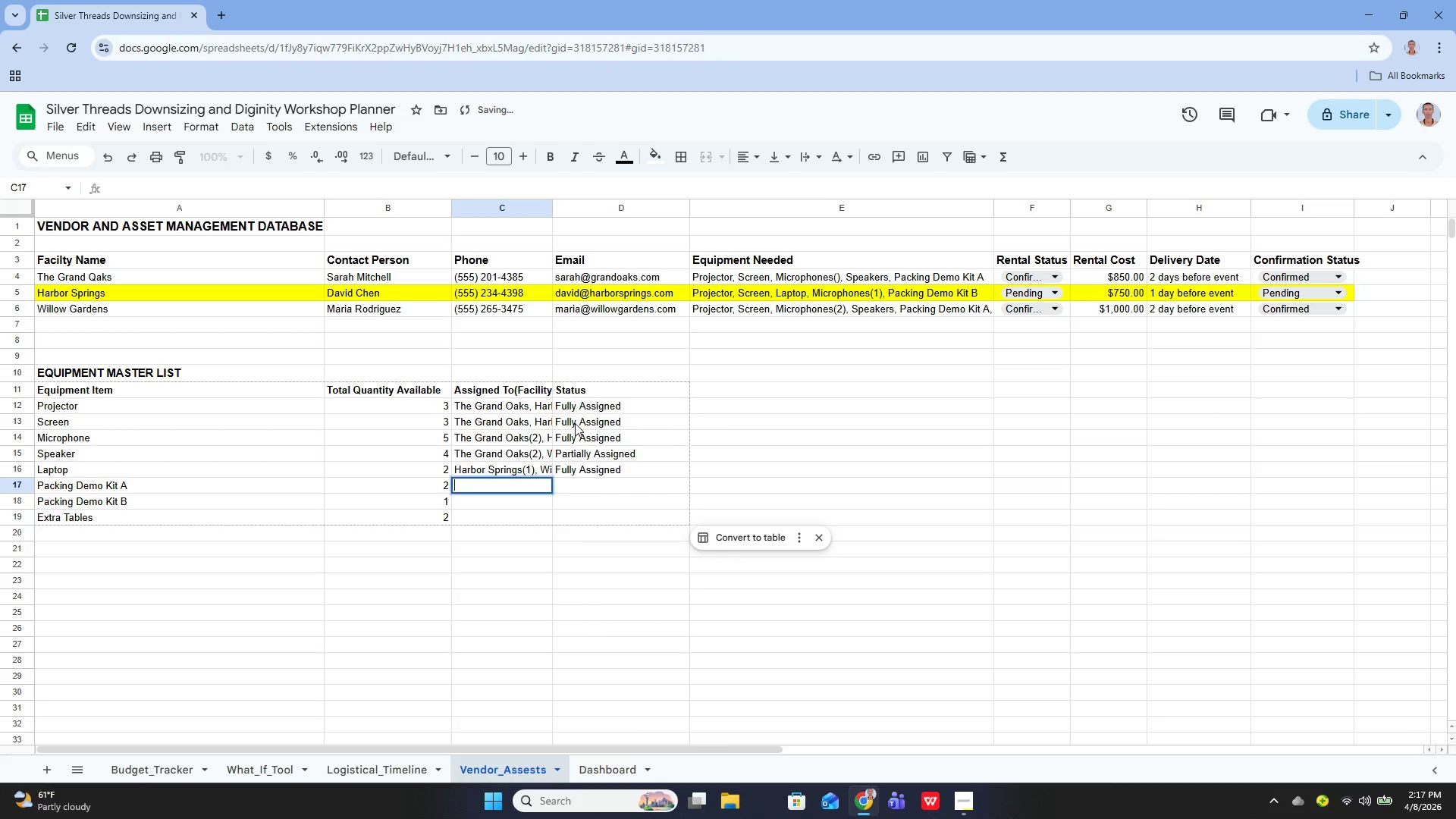 
key(Enter)
 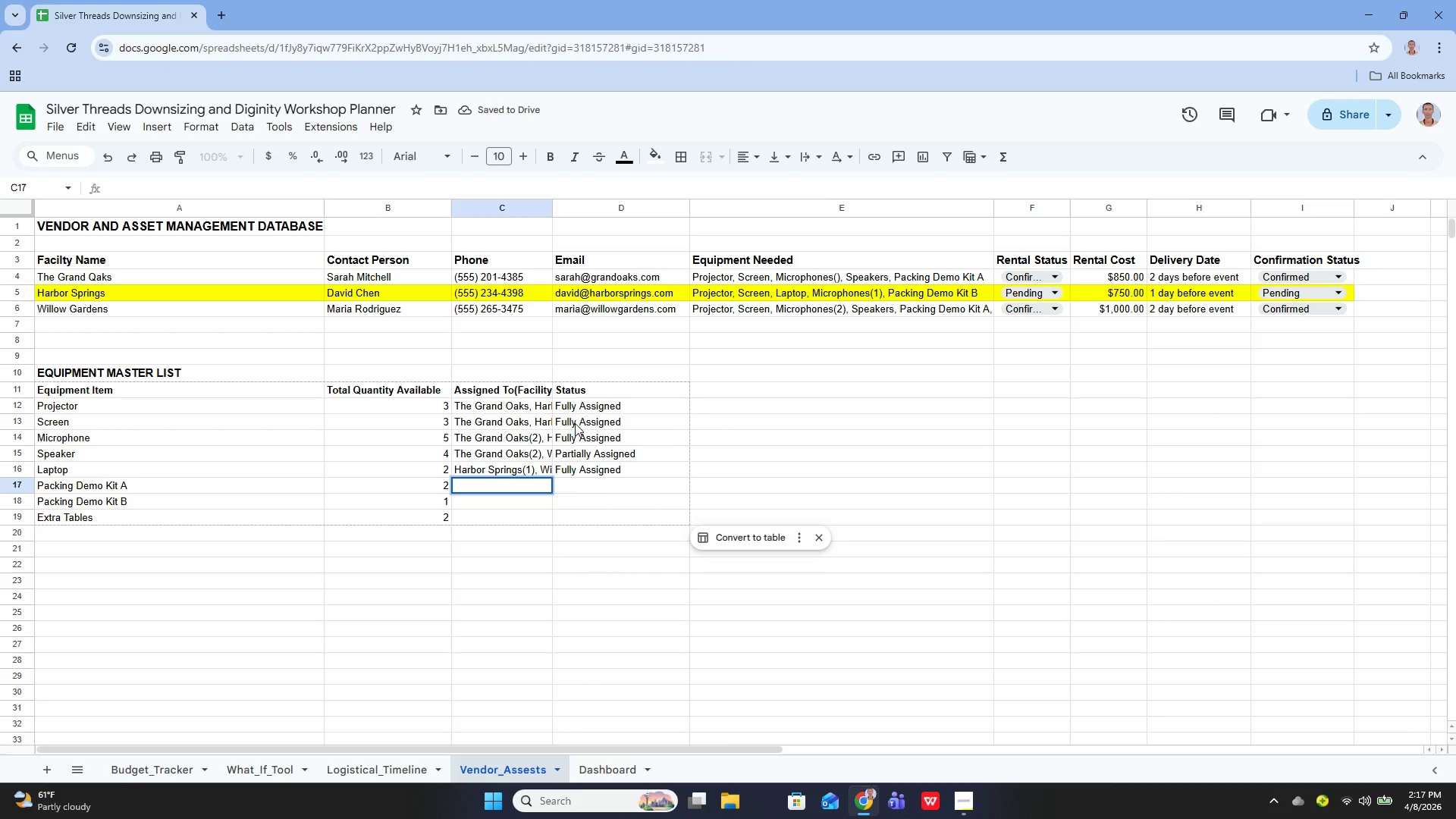 
type(The Grand Oaks, WIllow)
key(Backspace)
key(Backspace)
key(Backspace)
key(Backspace)
key(Backspace)
type(illow Gardens)
 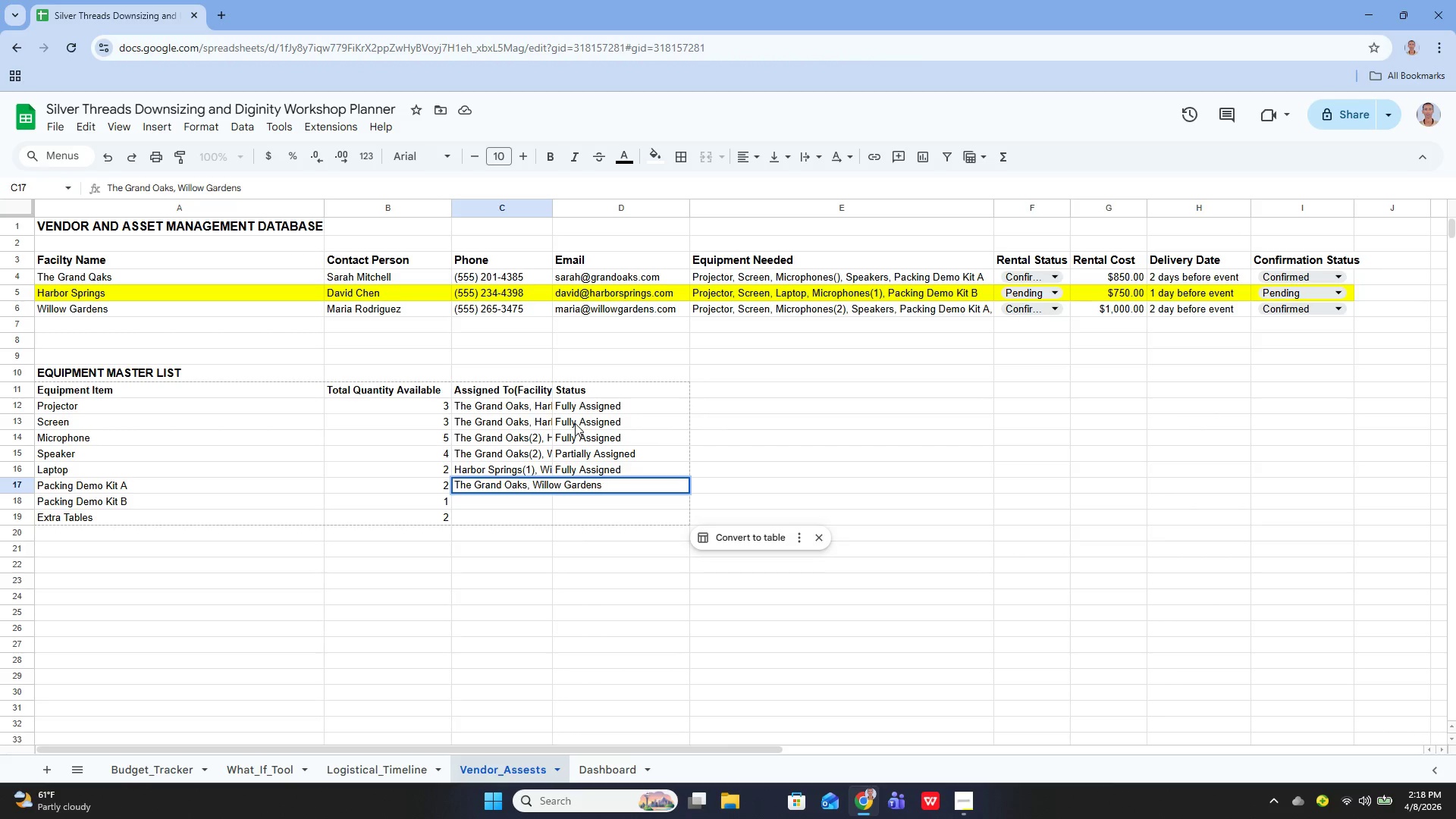 
key(Enter)
 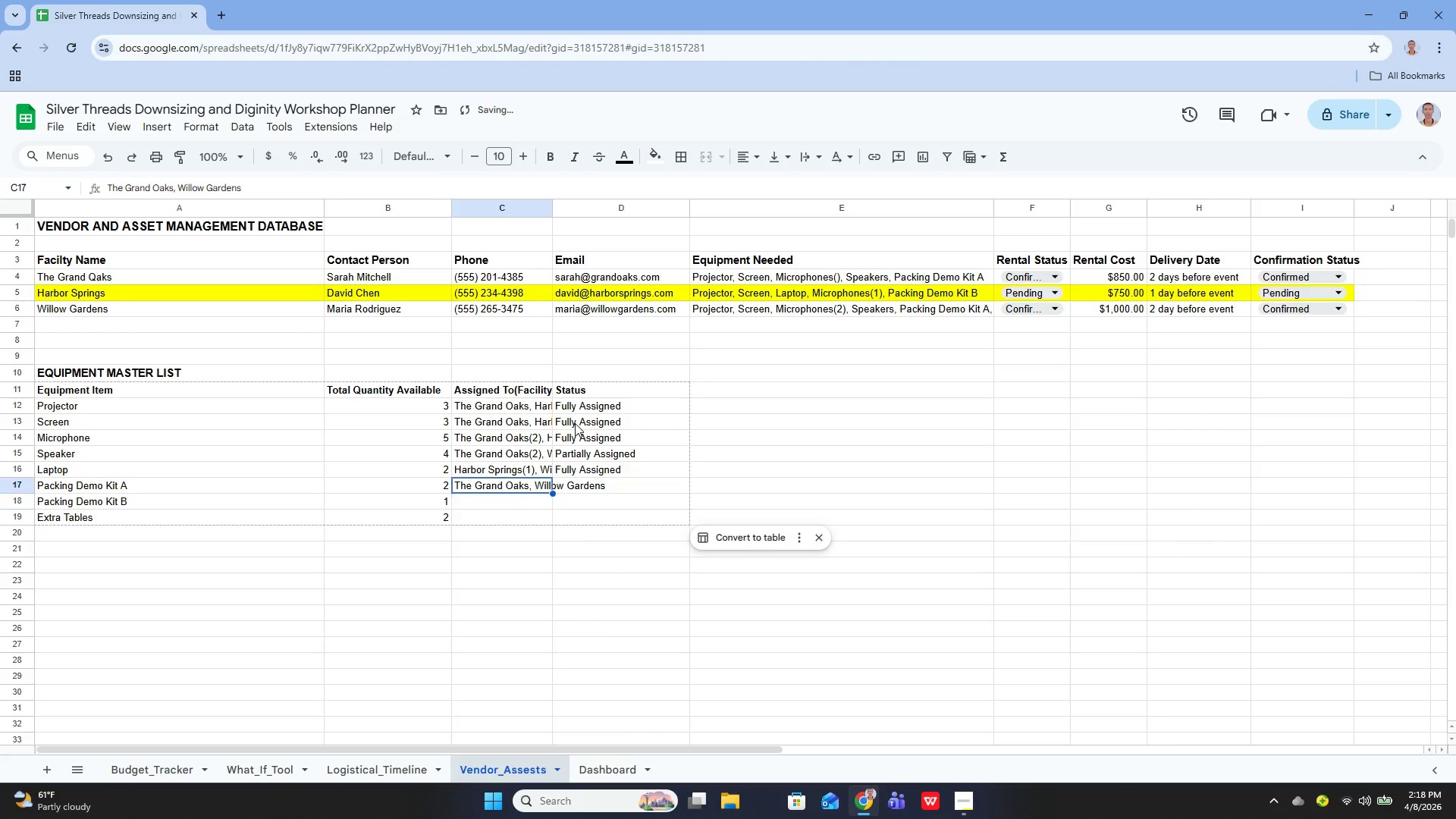 
key(ArrowUp)
 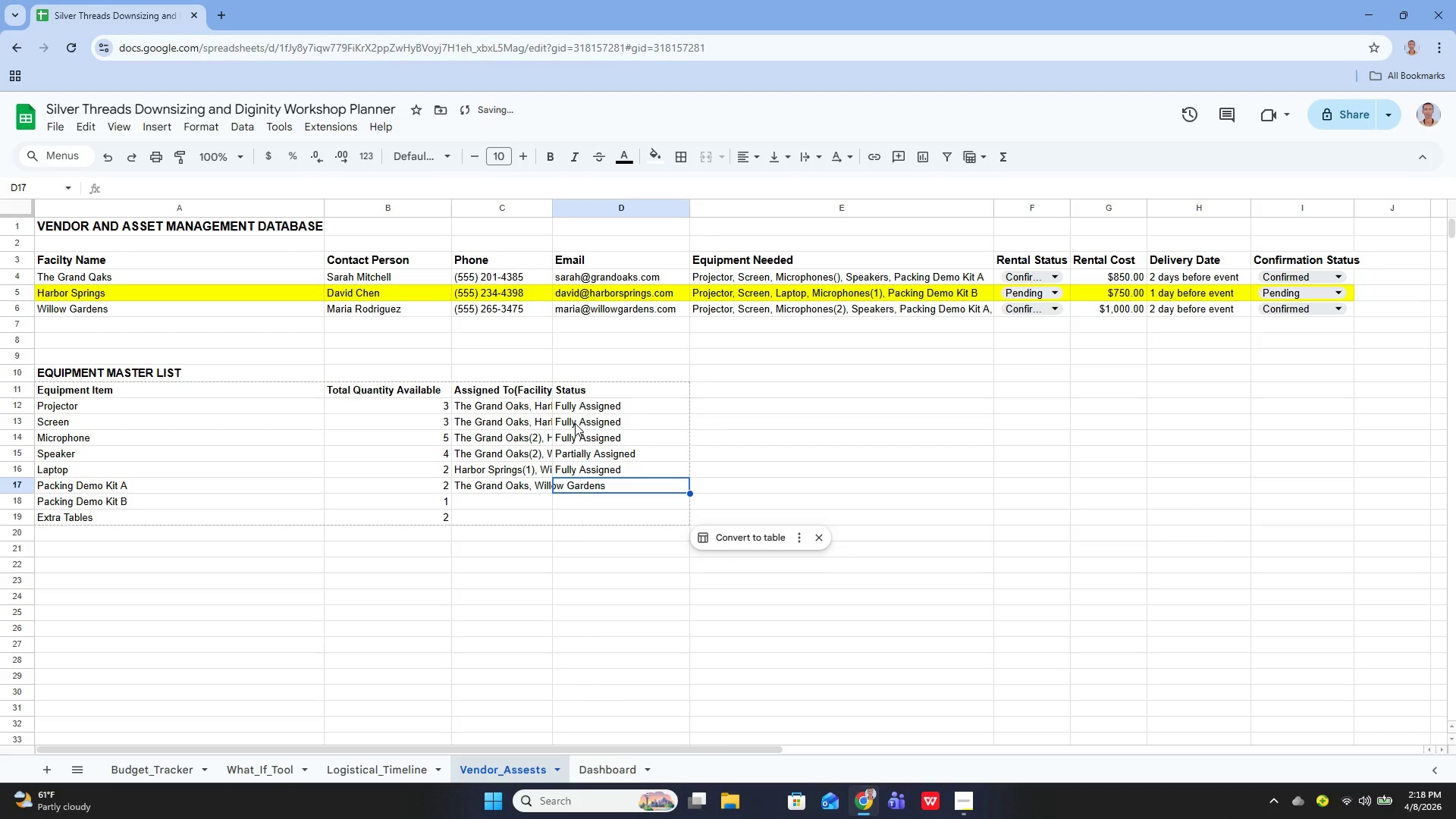 
key(ArrowRight)
 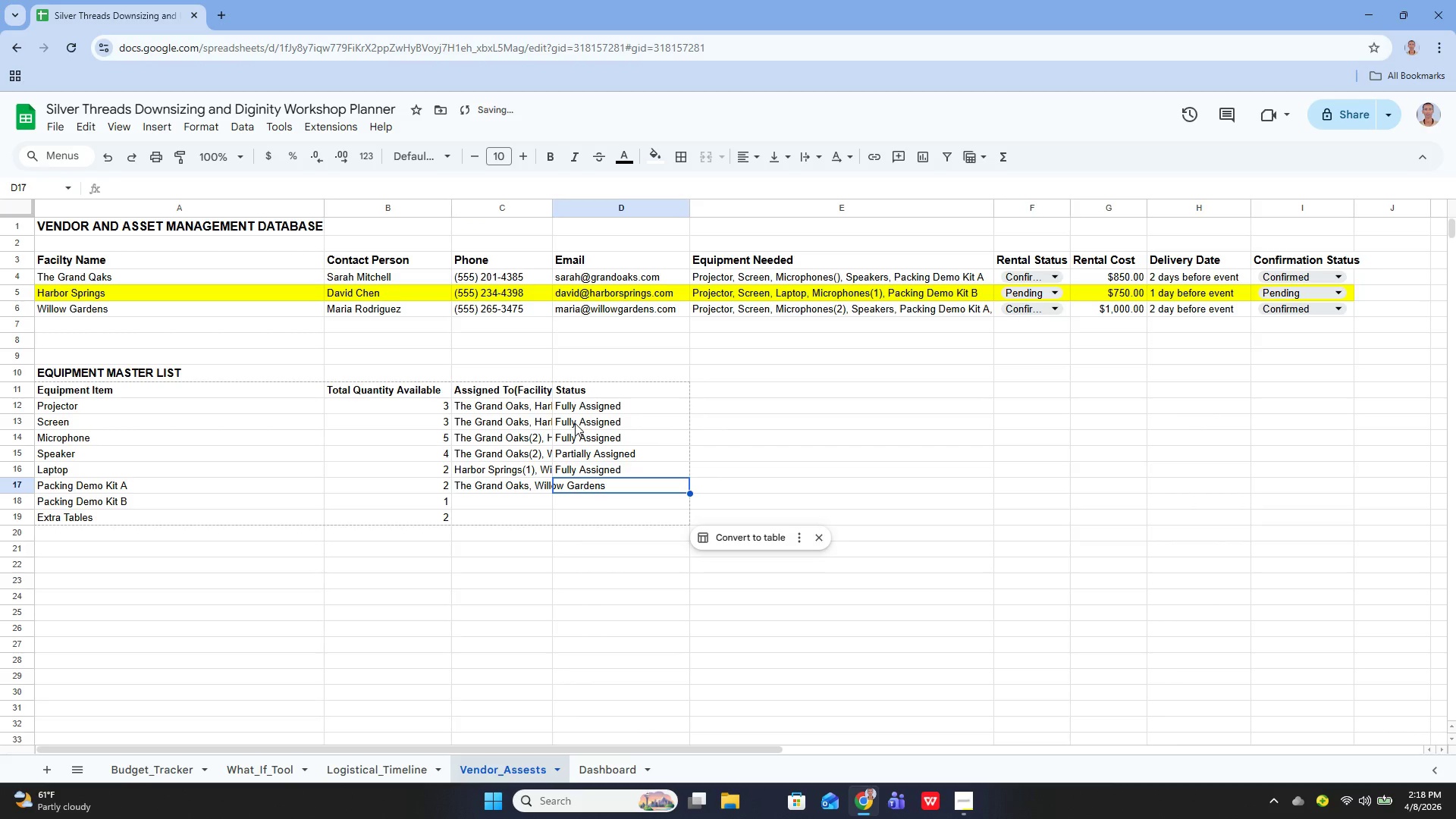 
key(Enter)
 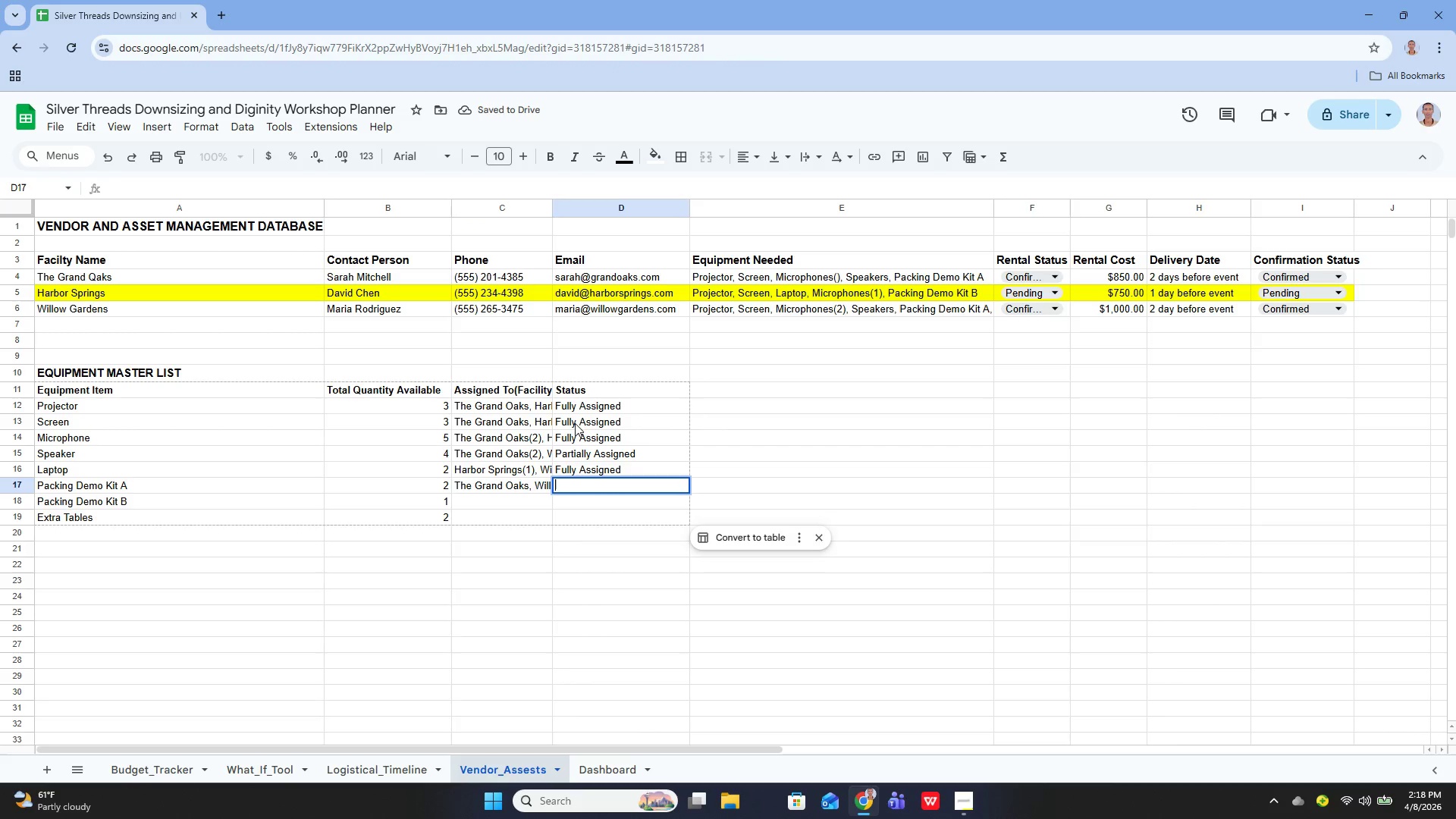 
key(ArrowUp)
 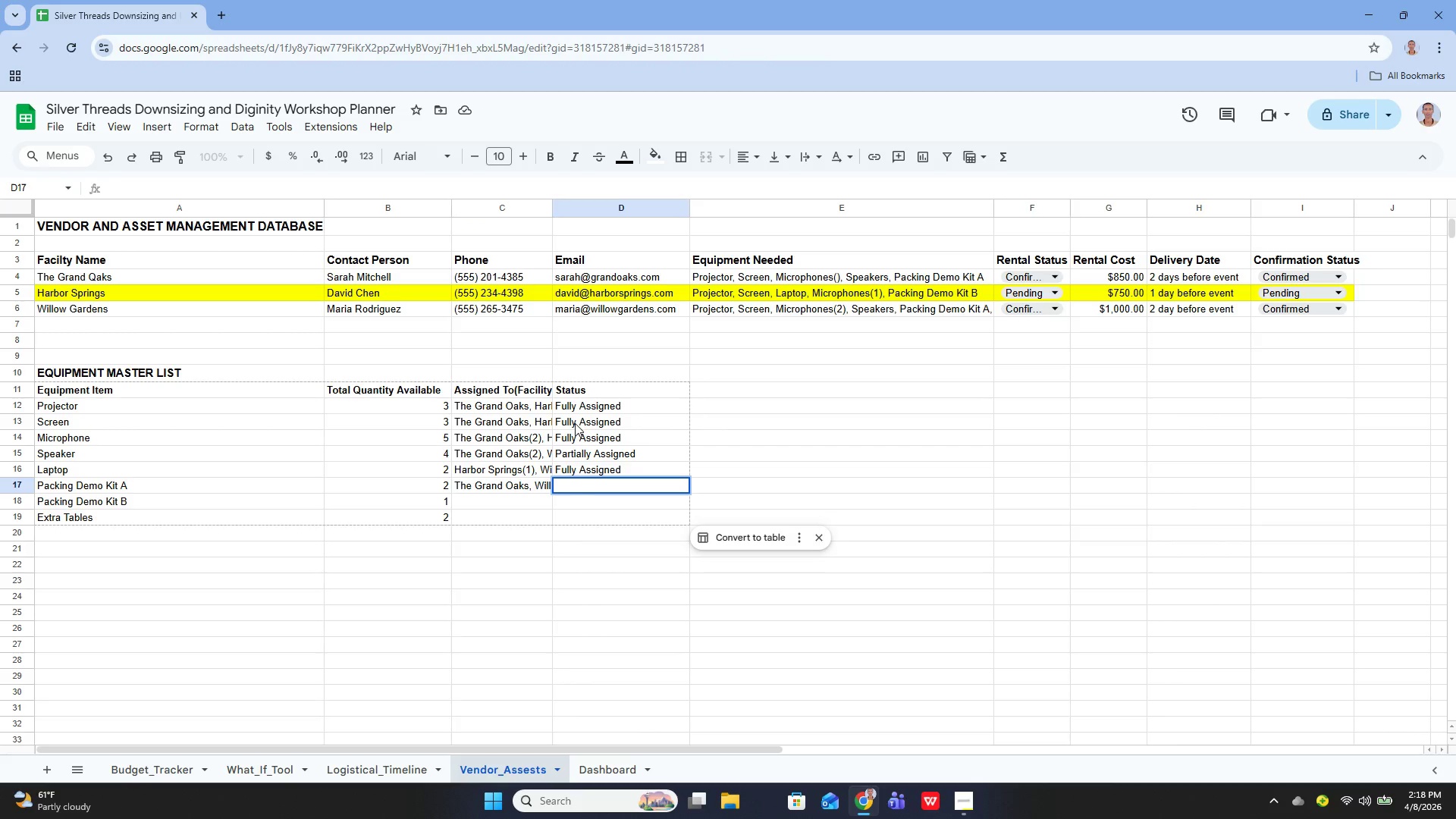 
key(Enter)
 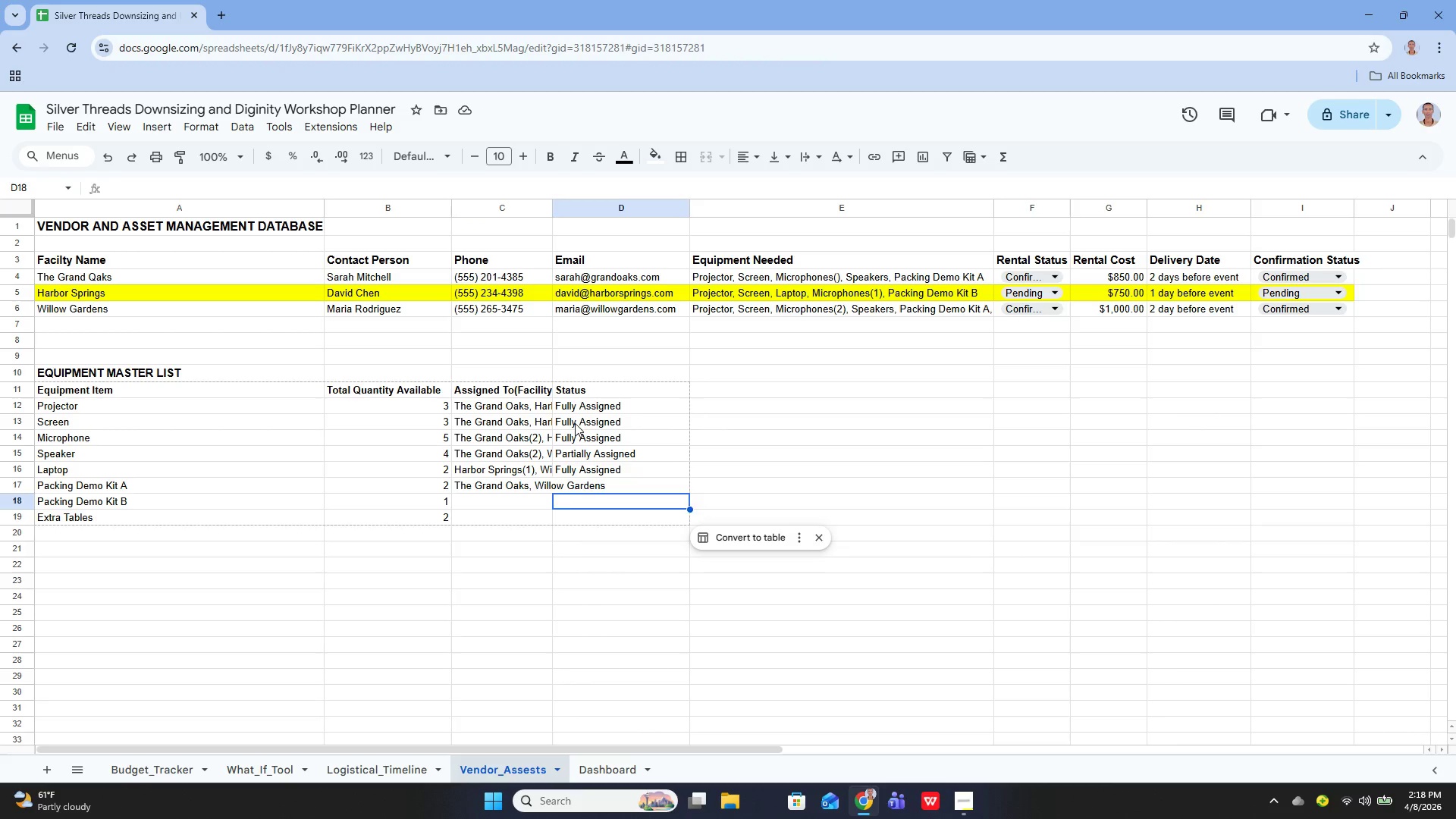 
key(ArrowUp)
 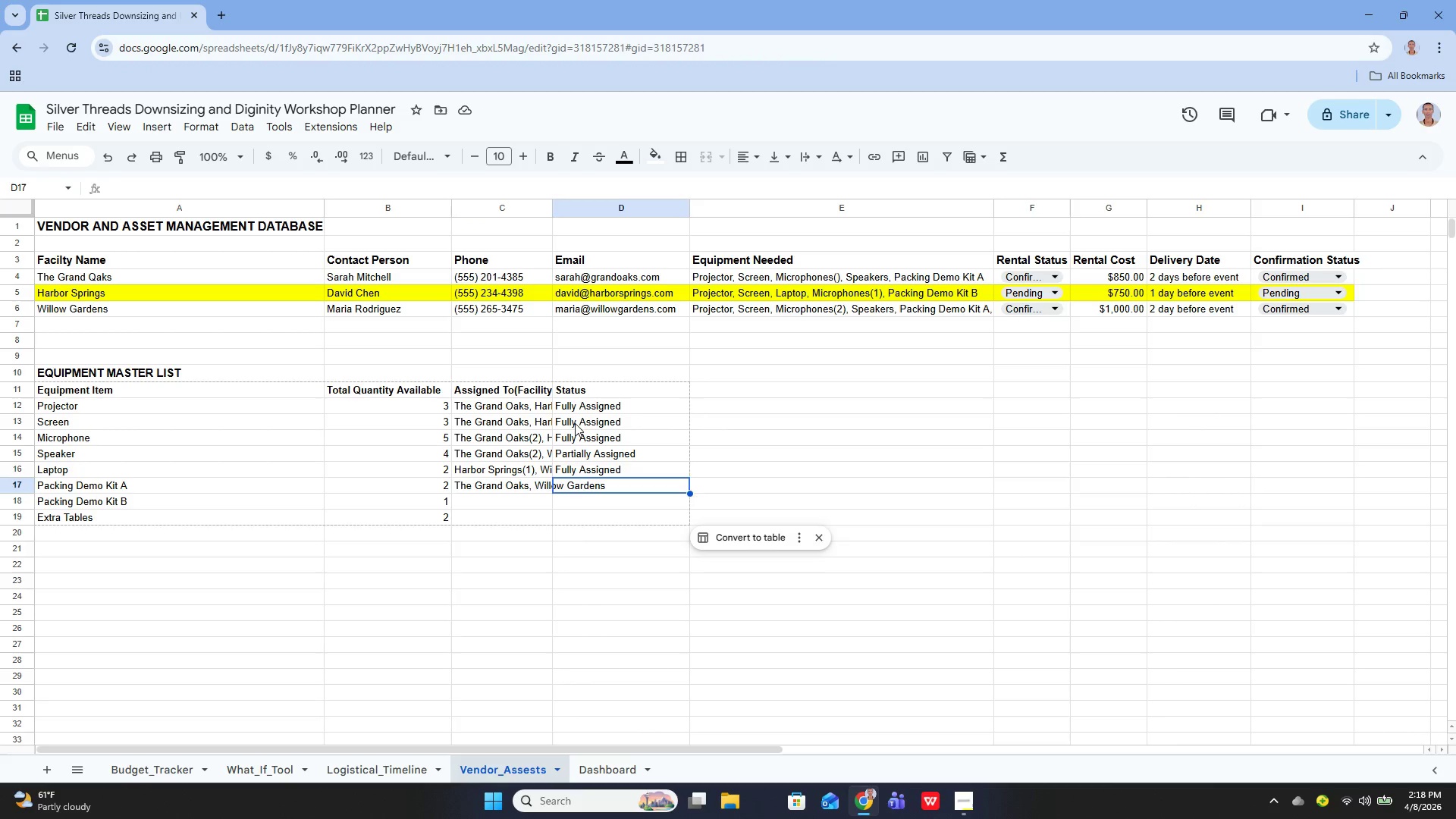 
key(ArrowUp)
 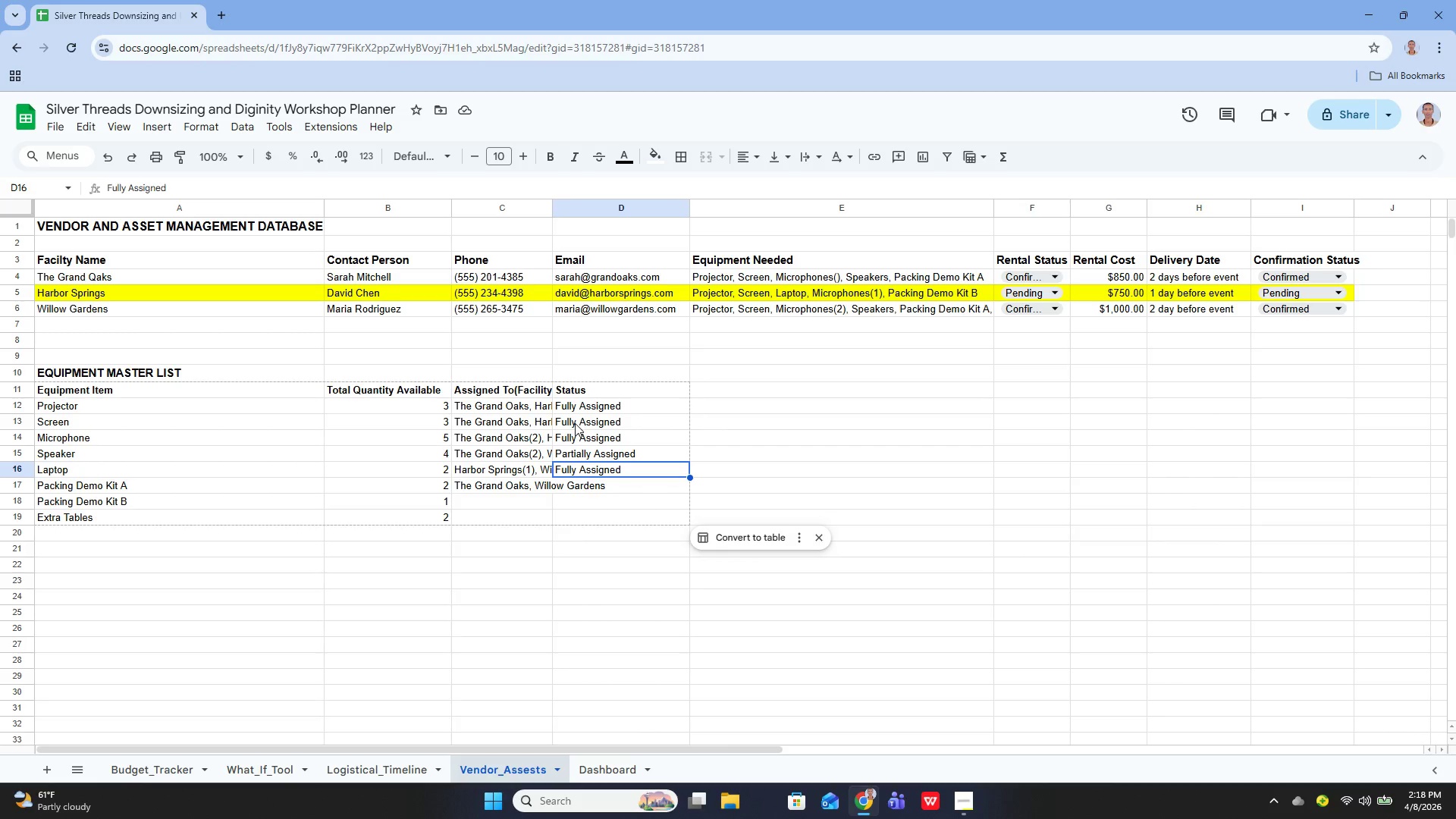 
wait(36.38)
 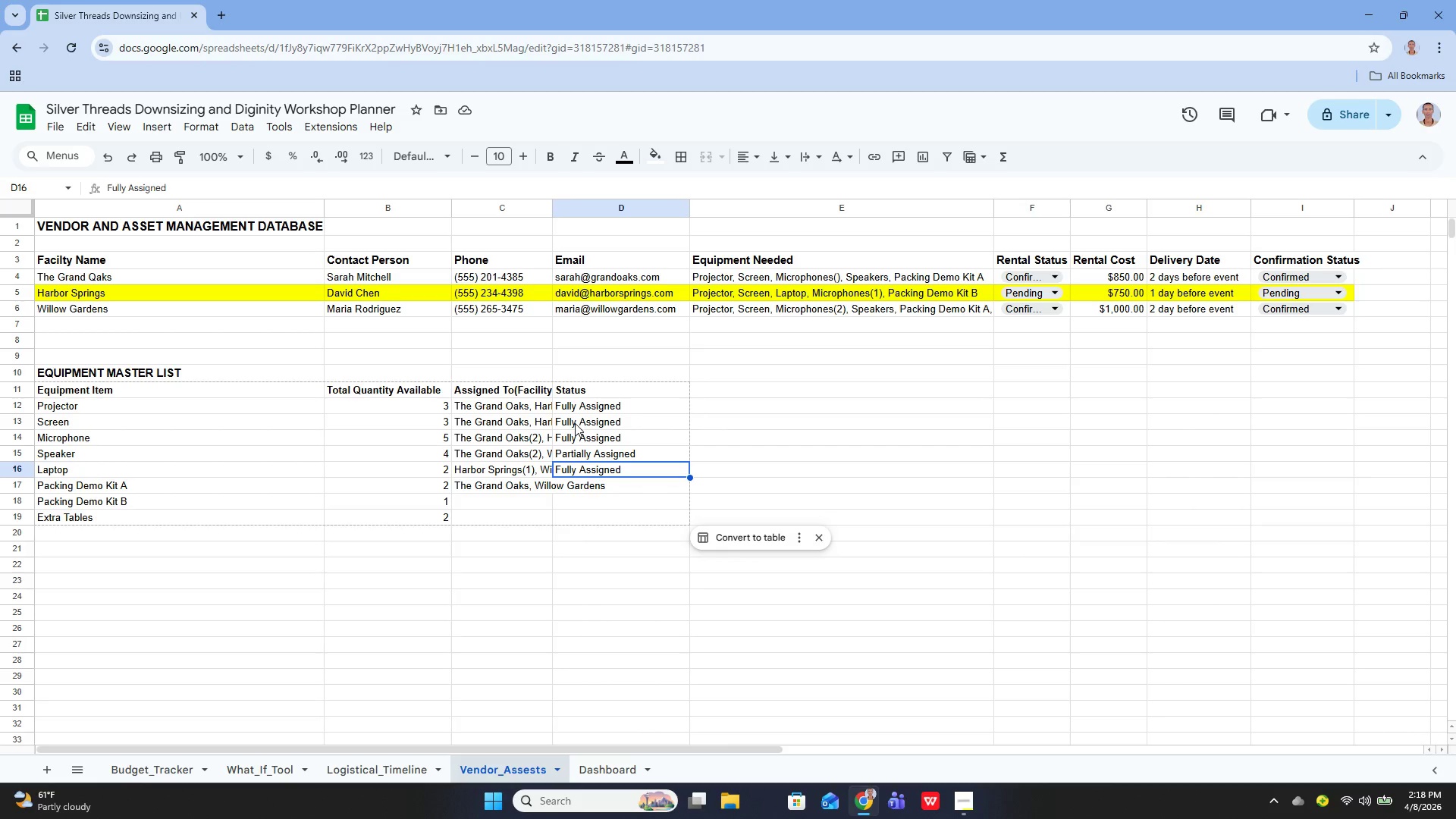 
left_click([503, 465])
 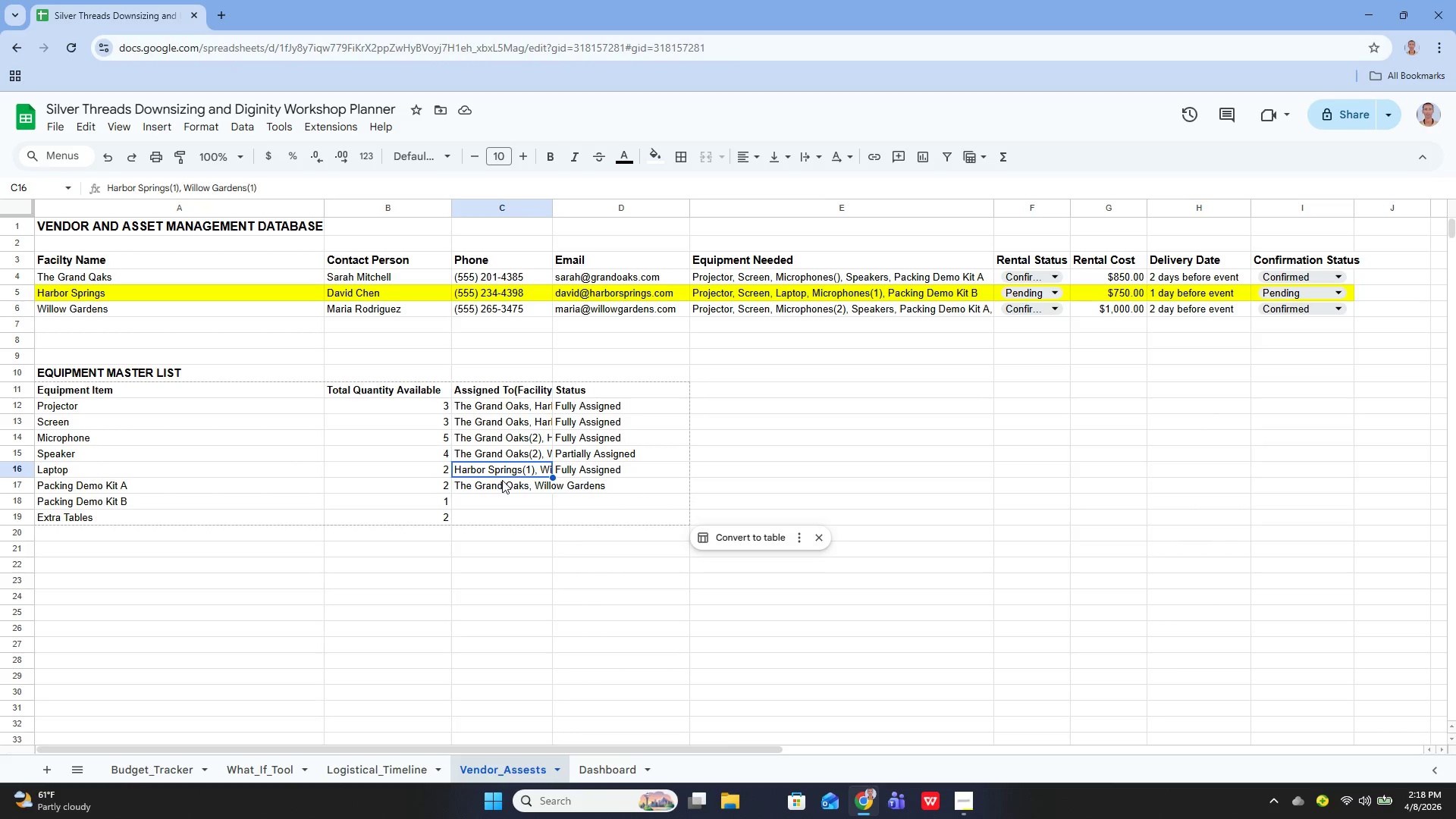 
left_click([502, 482])
 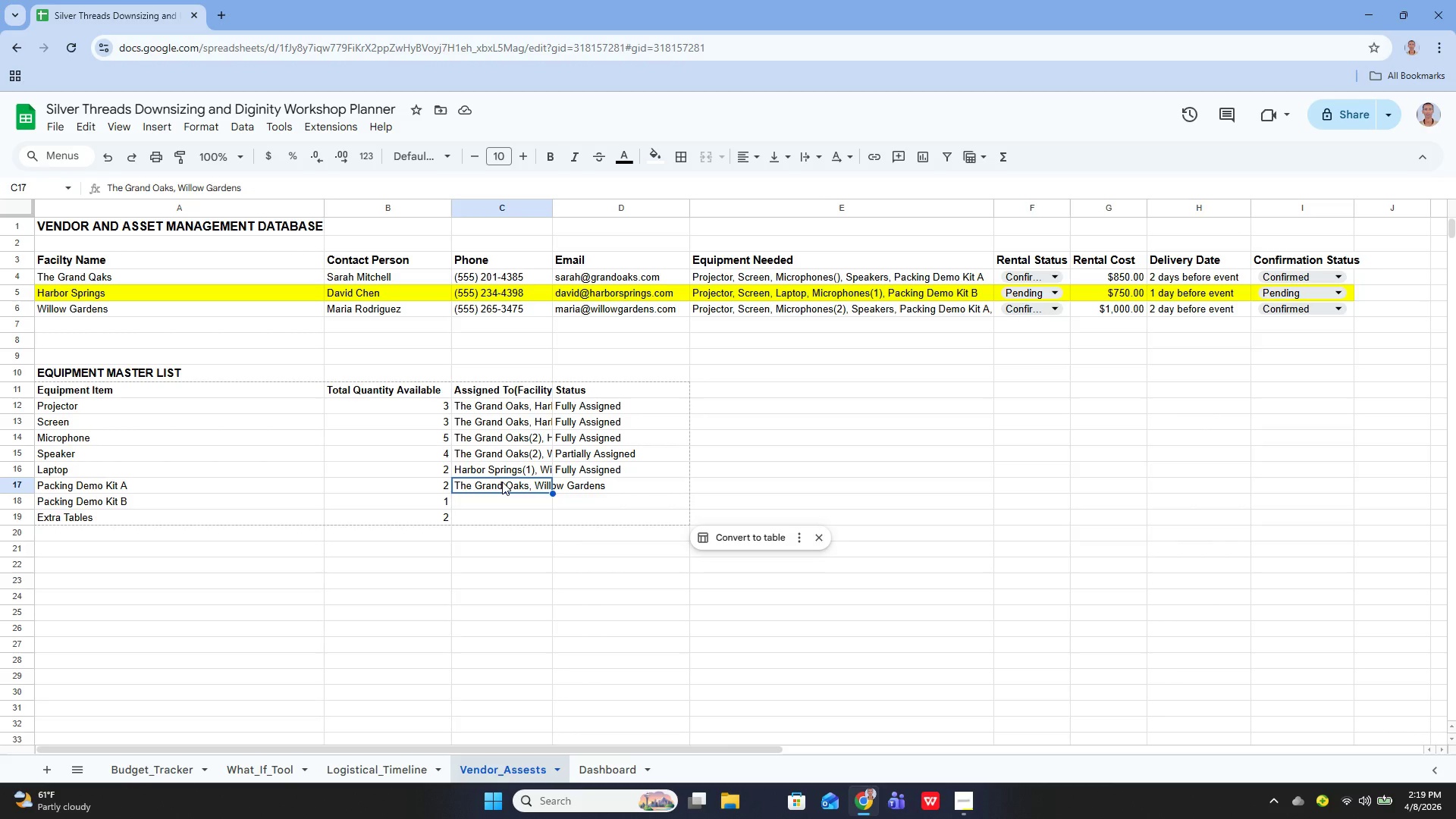 
wait(12.78)
 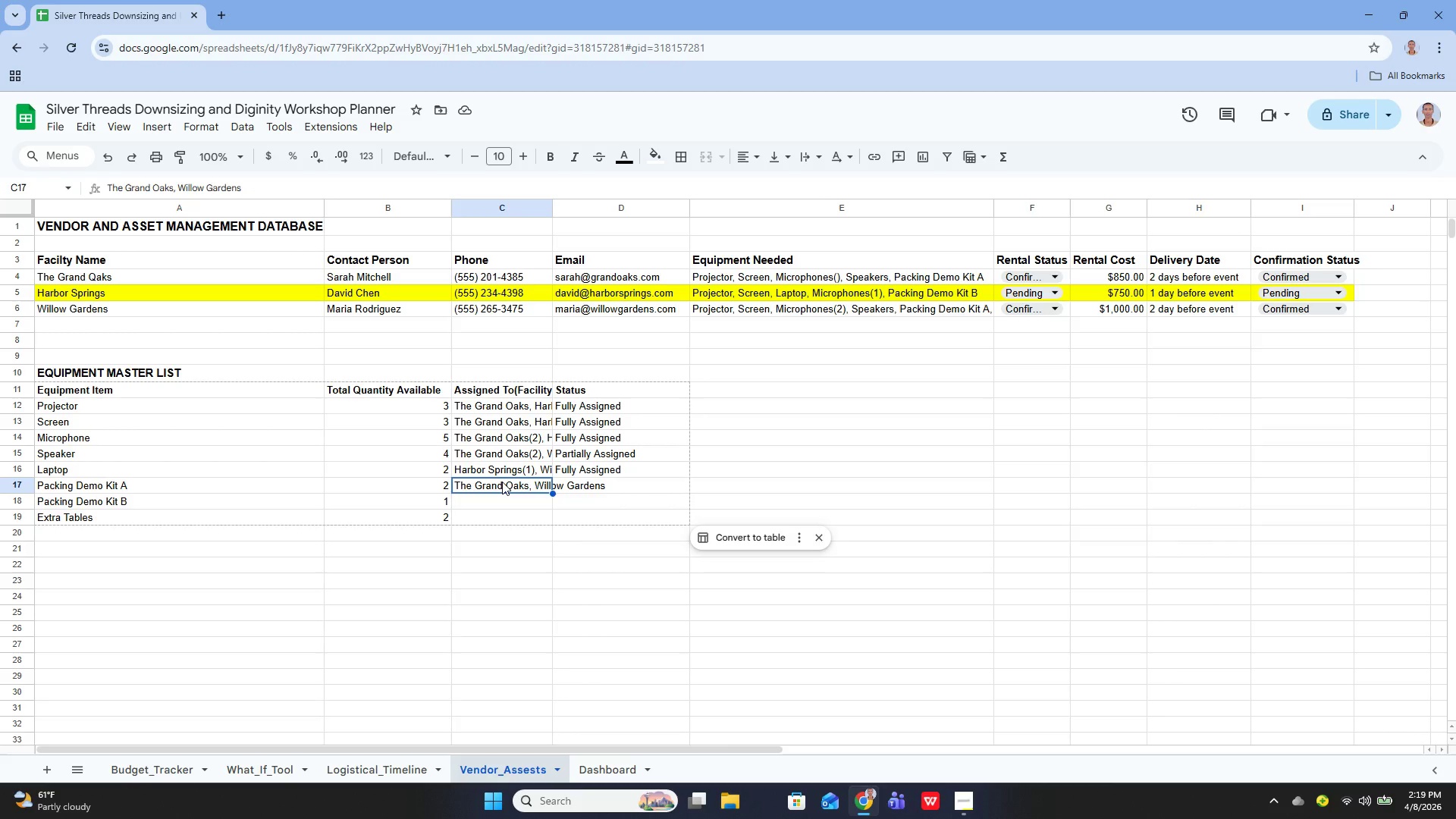 
key(ArrowRight)
 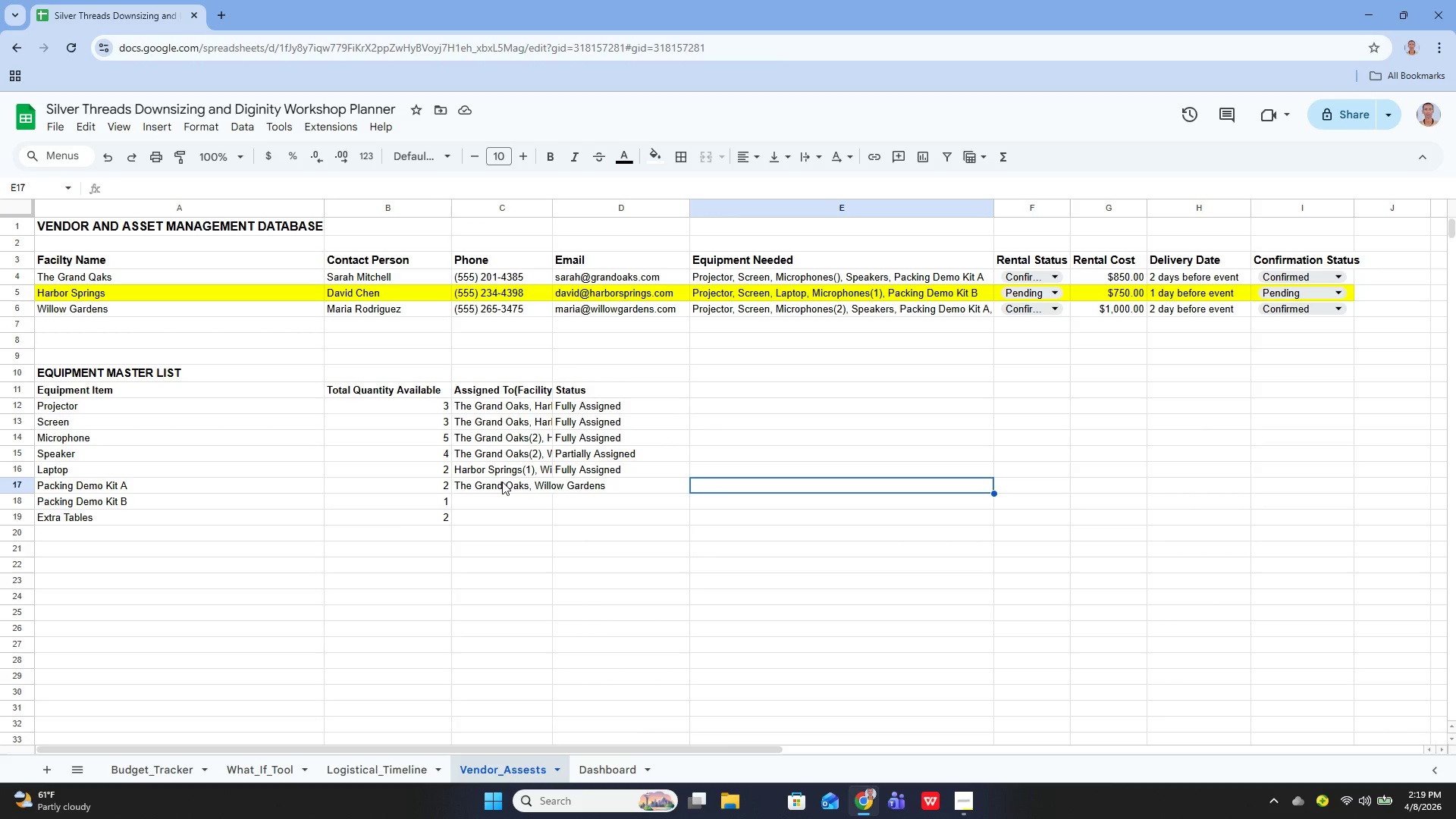 
key(ArrowRight)
 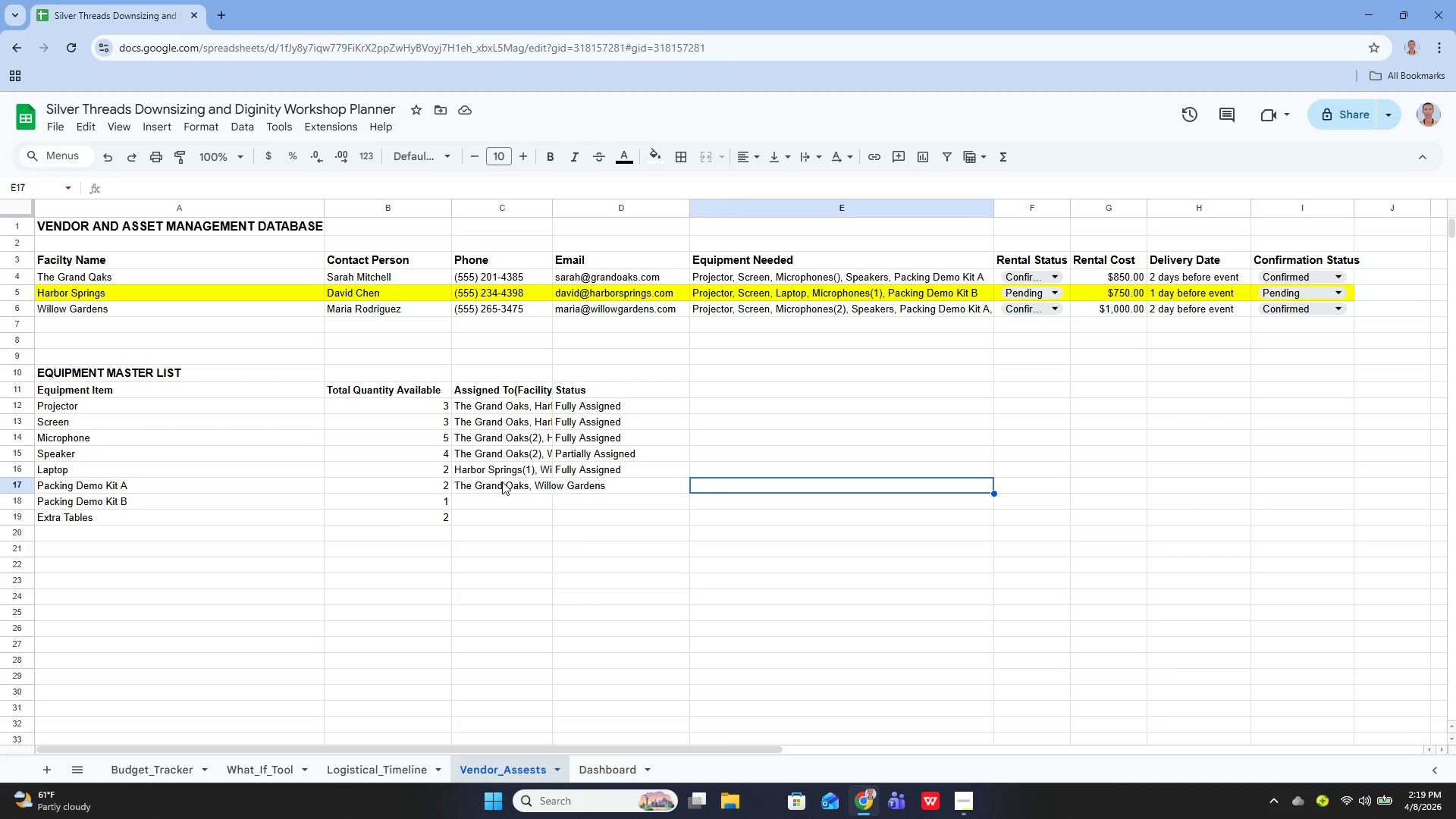 
key(ArrowLeft)
 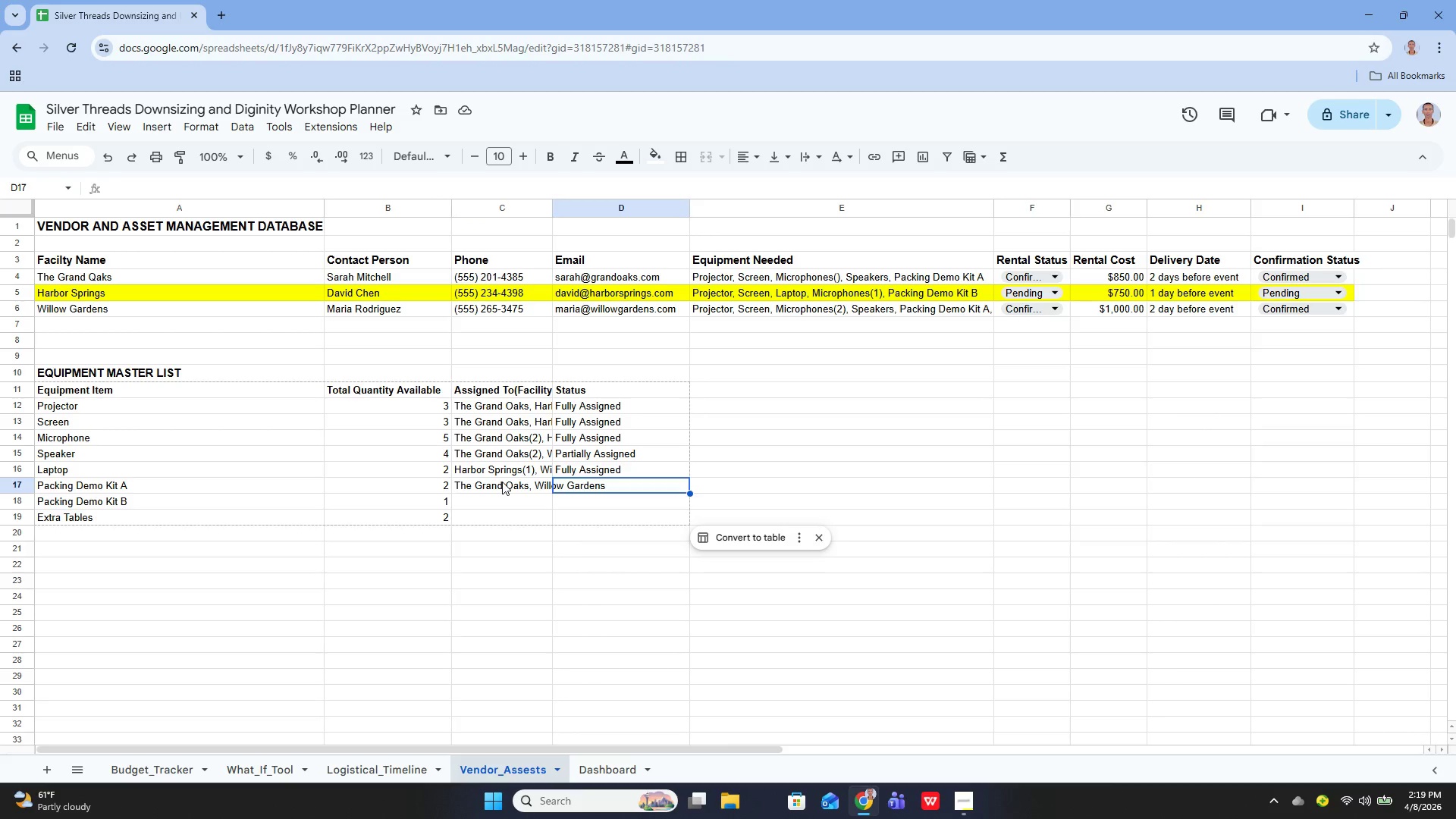 
key(Enter)
 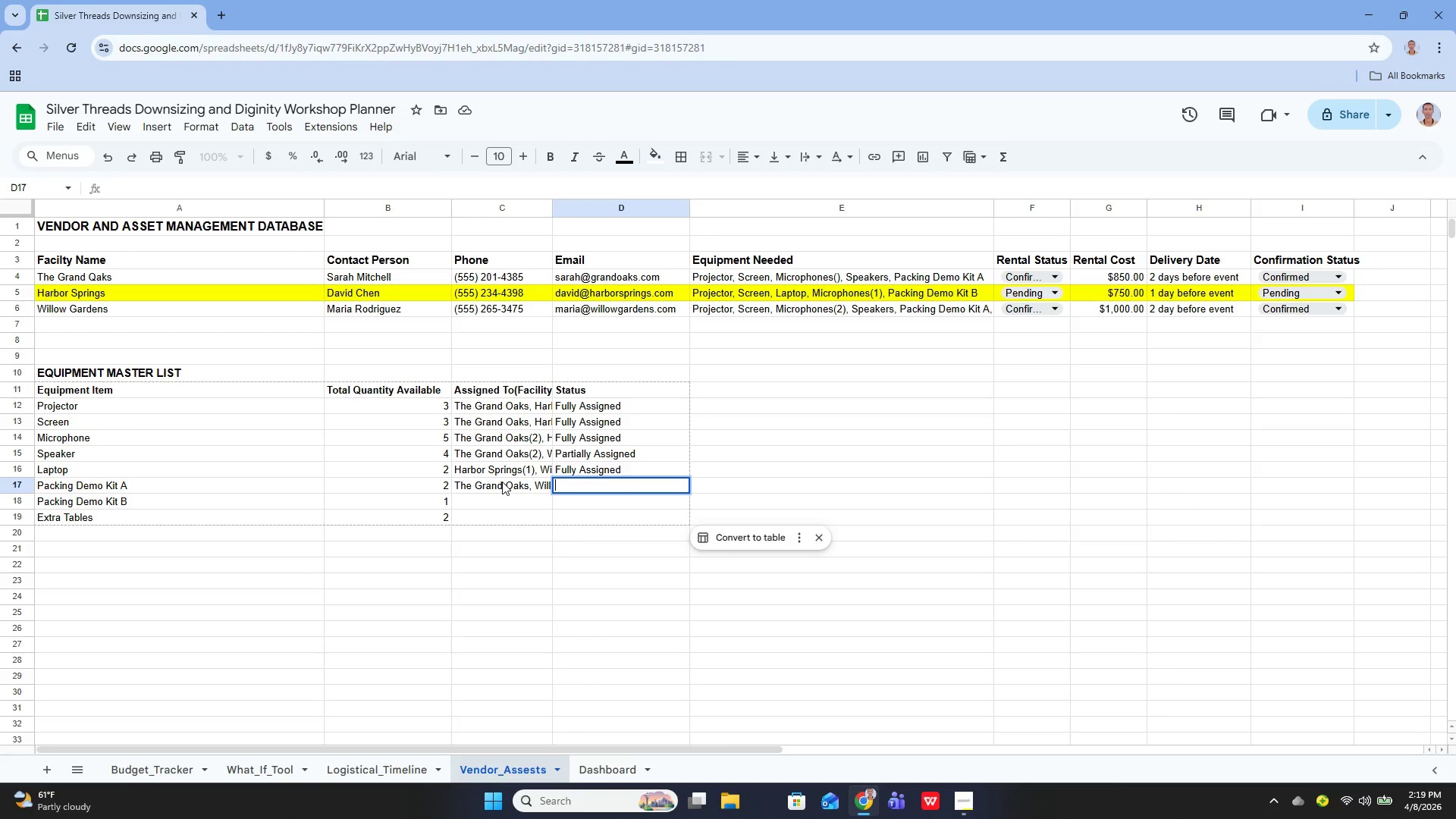 
type(Fu)
 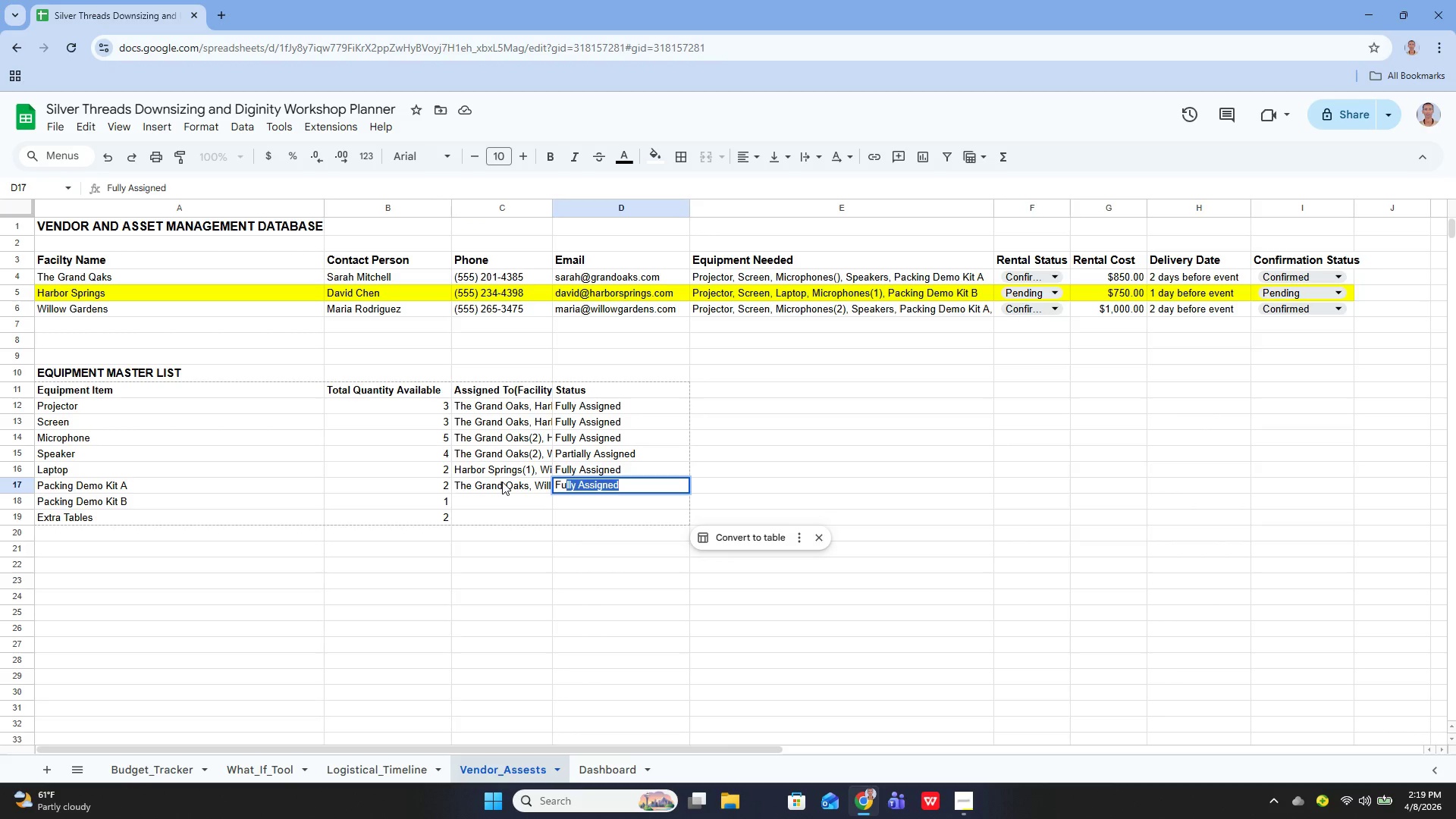 
key(ArrowRight)
 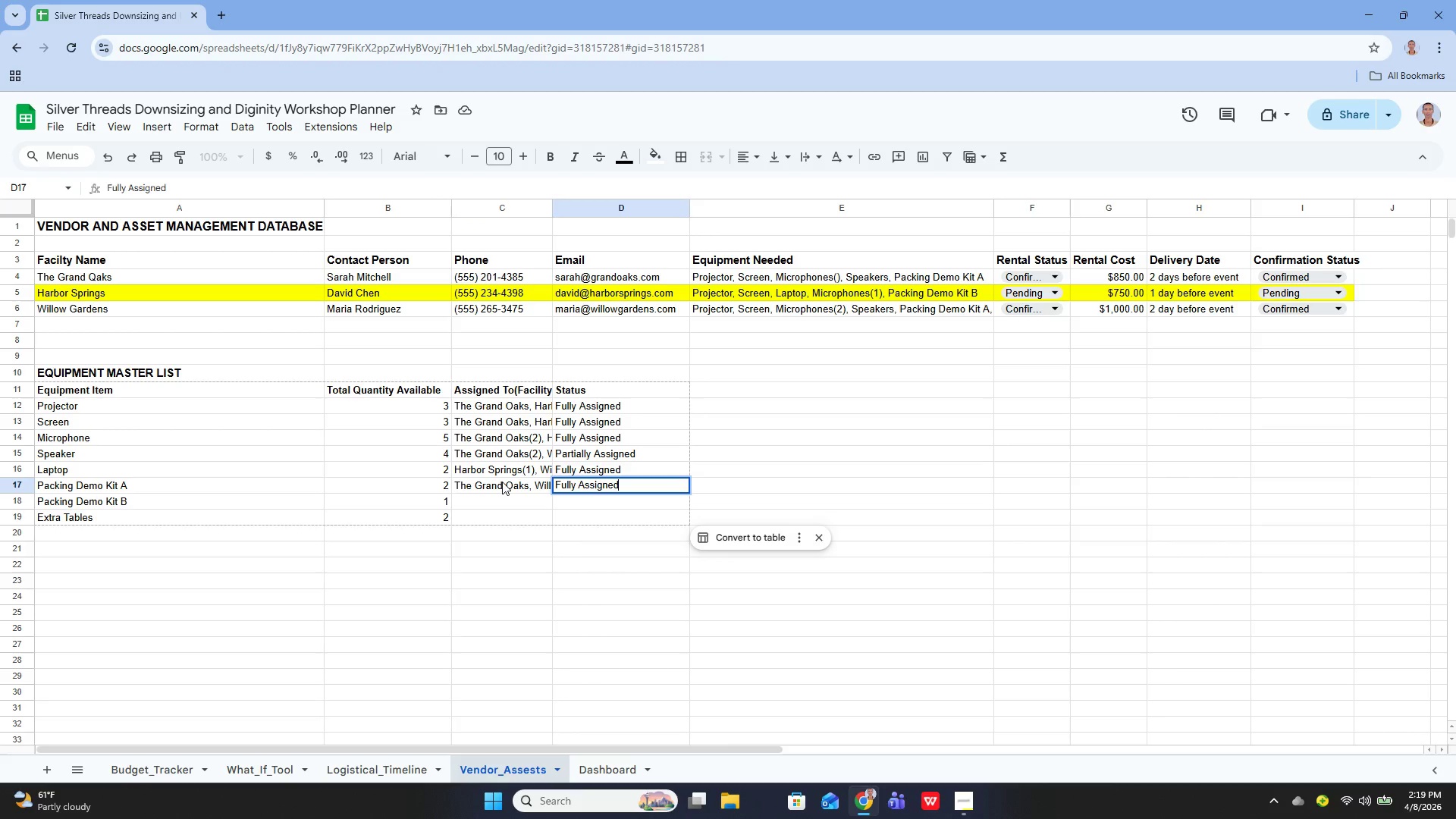 
key(Enter)
 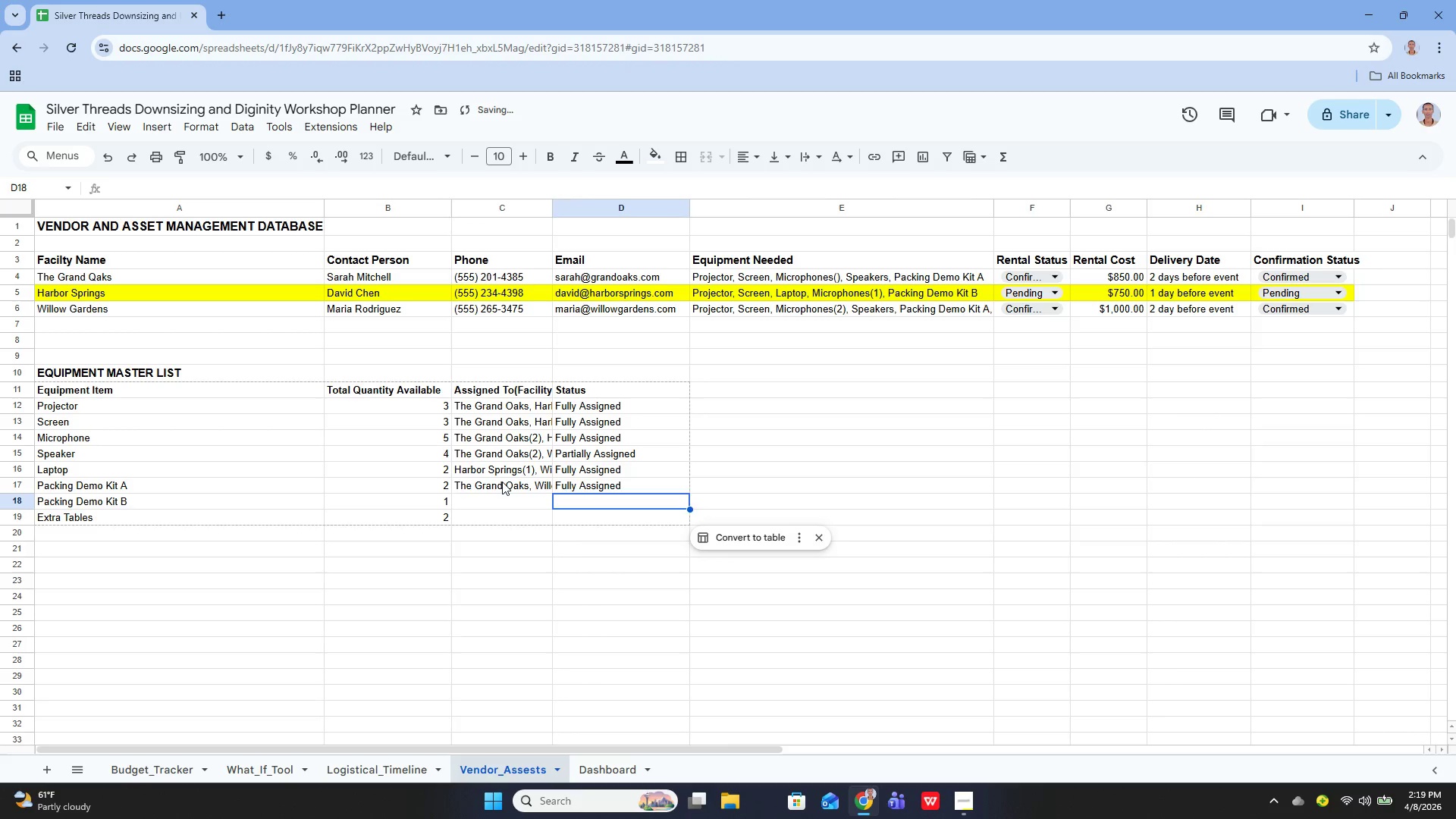 
key(ArrowLeft)
 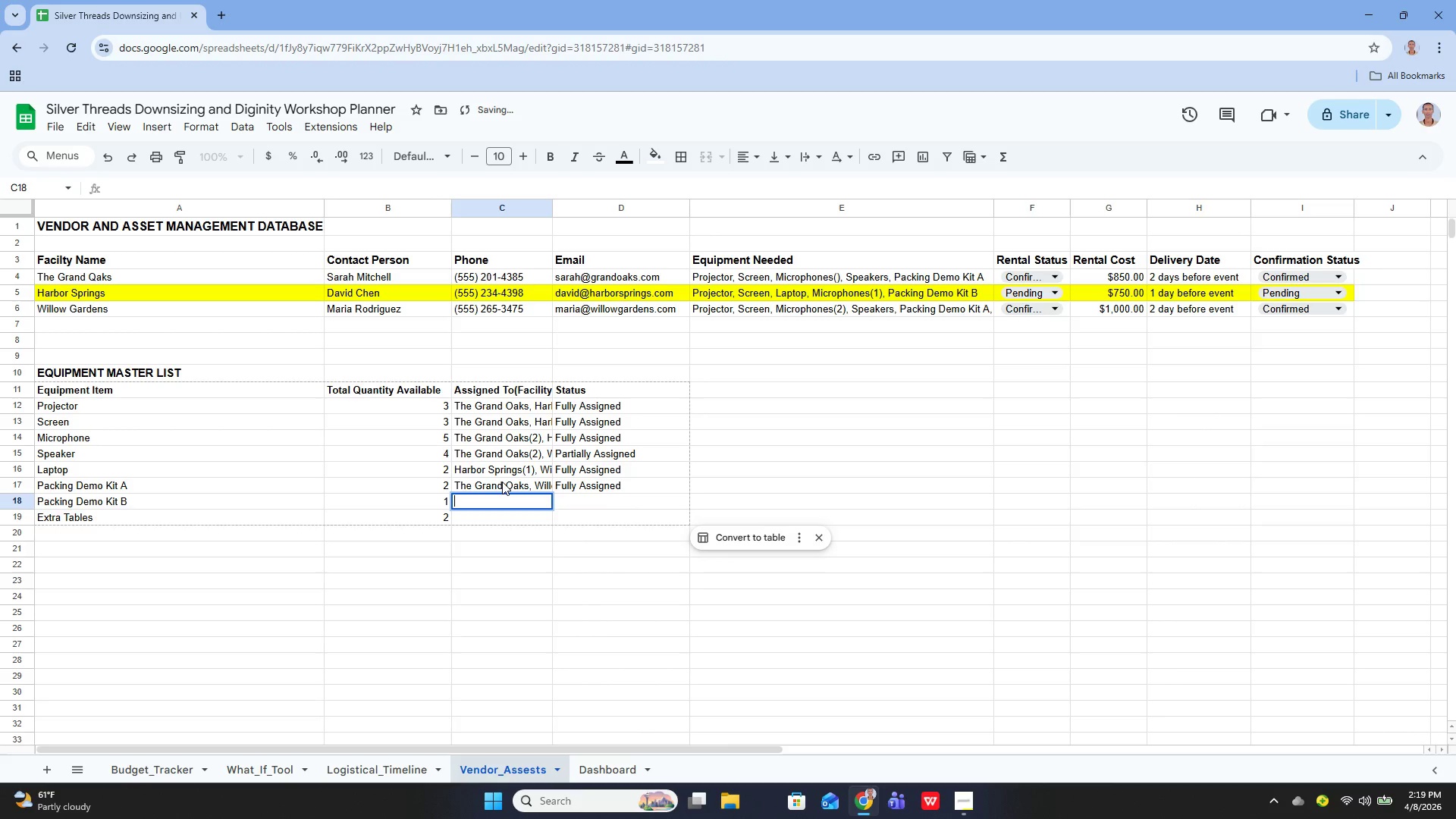 
key(Enter)
 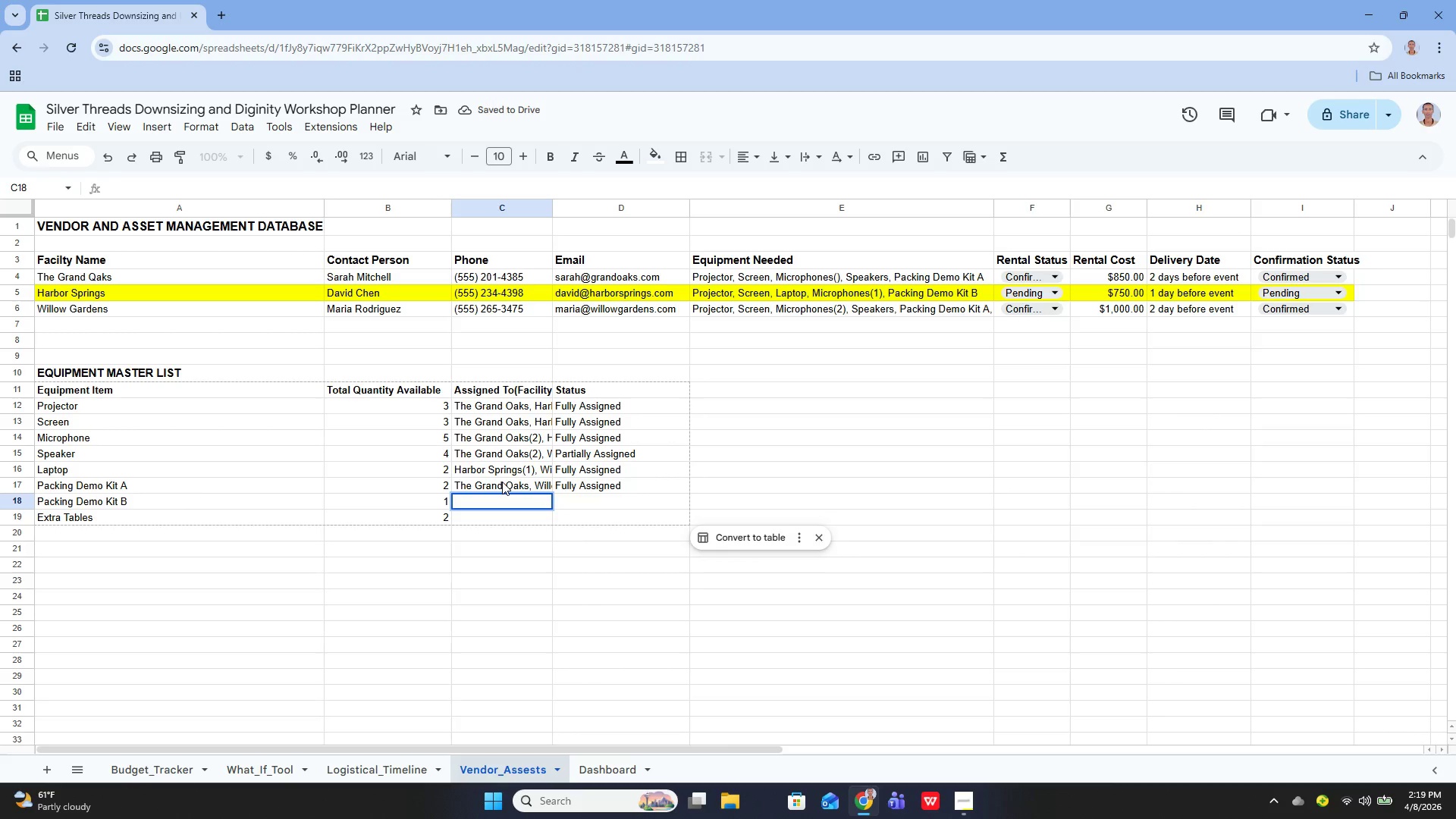 
wait(5.8)
 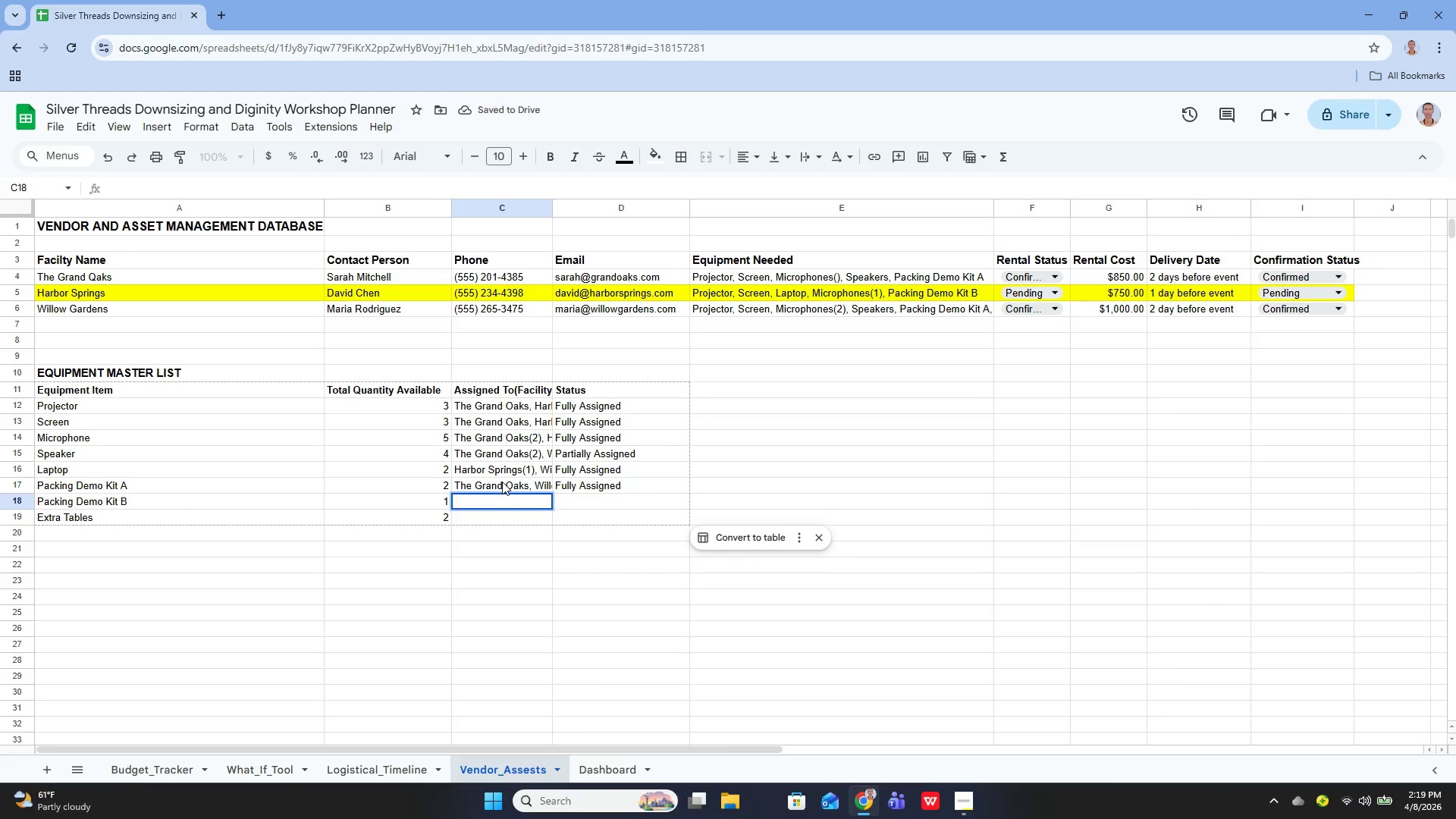 
type(Harbor Springs)
 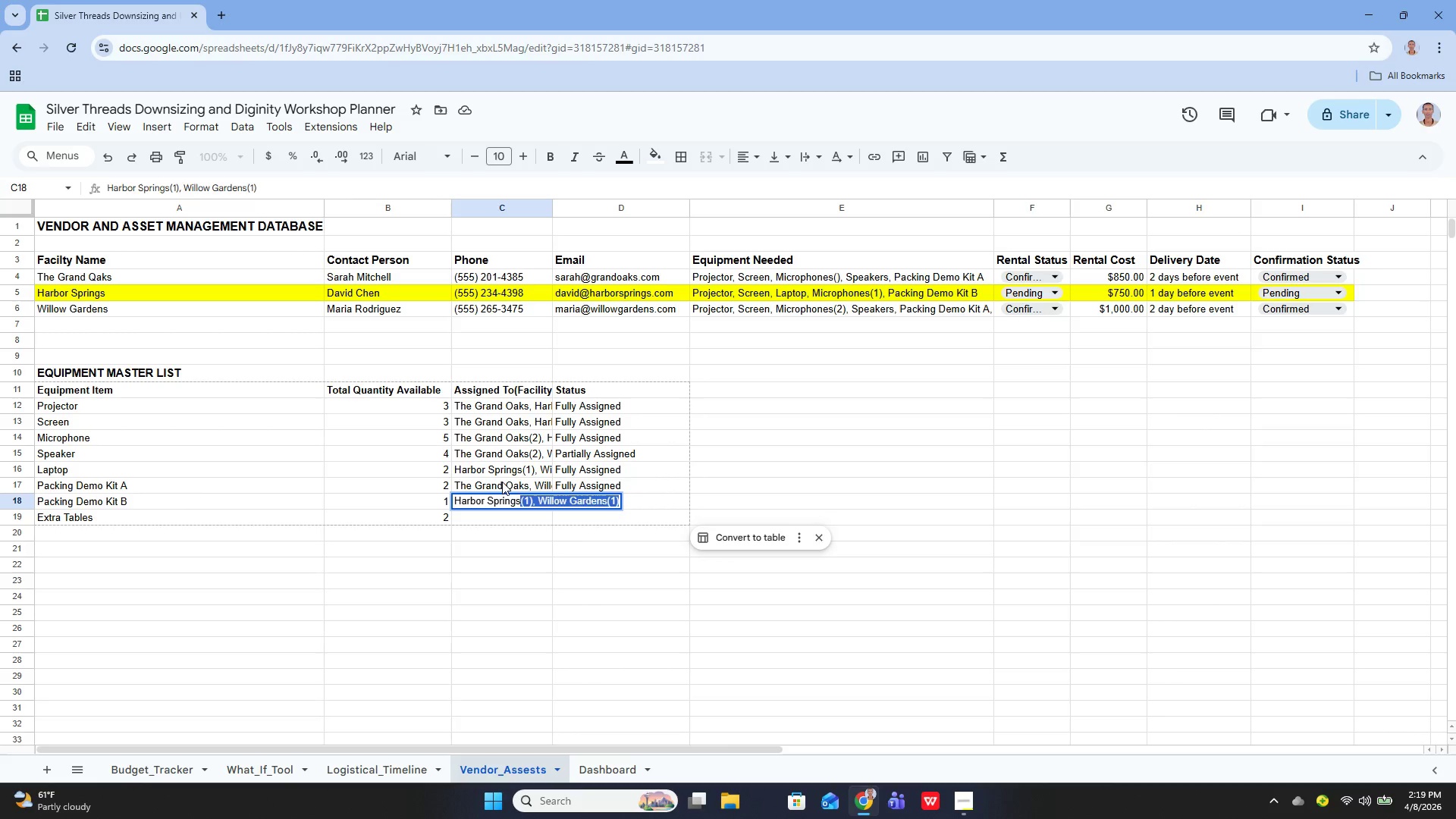 
key(Enter)
 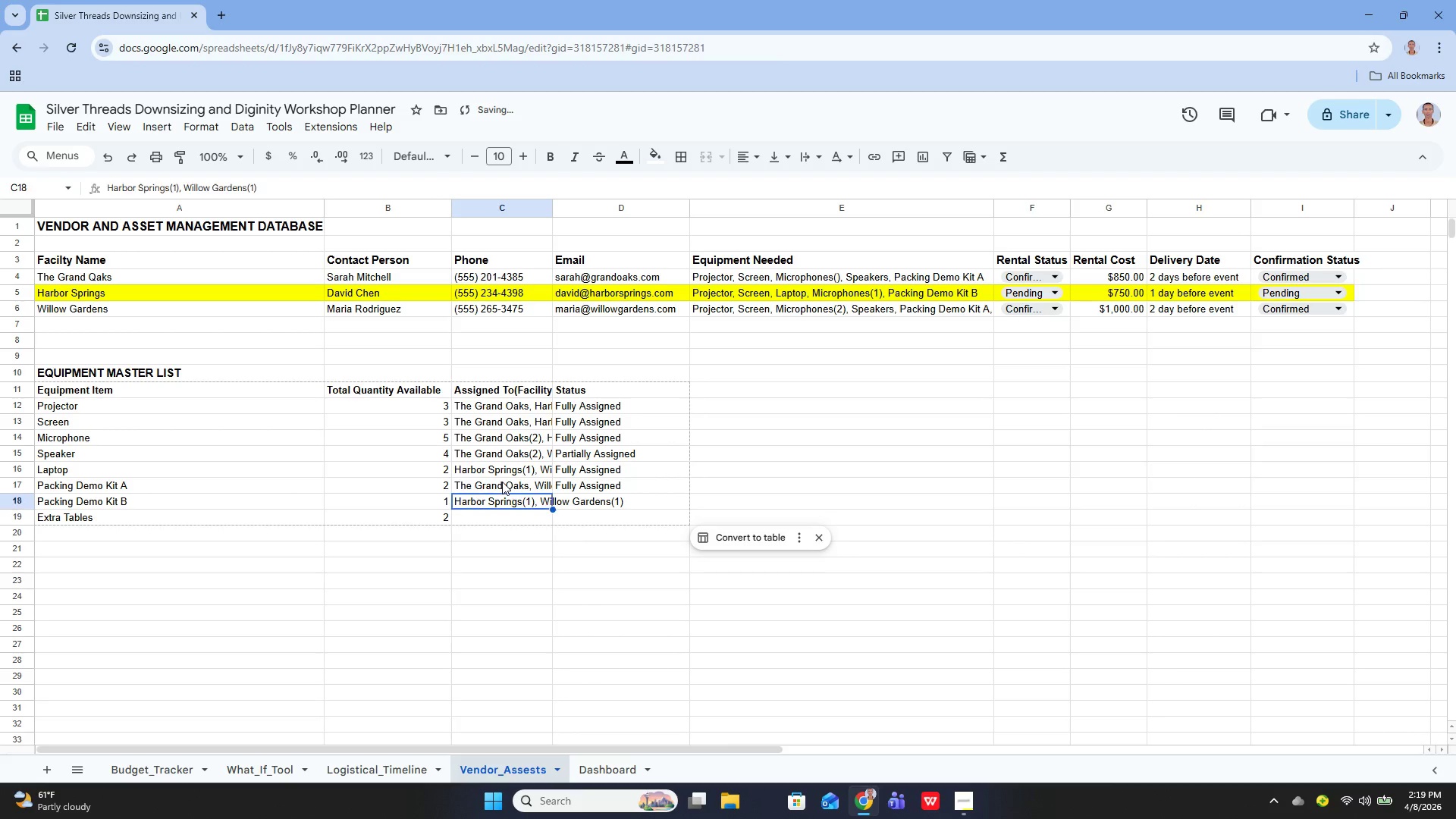 
key(ArrowUp)
 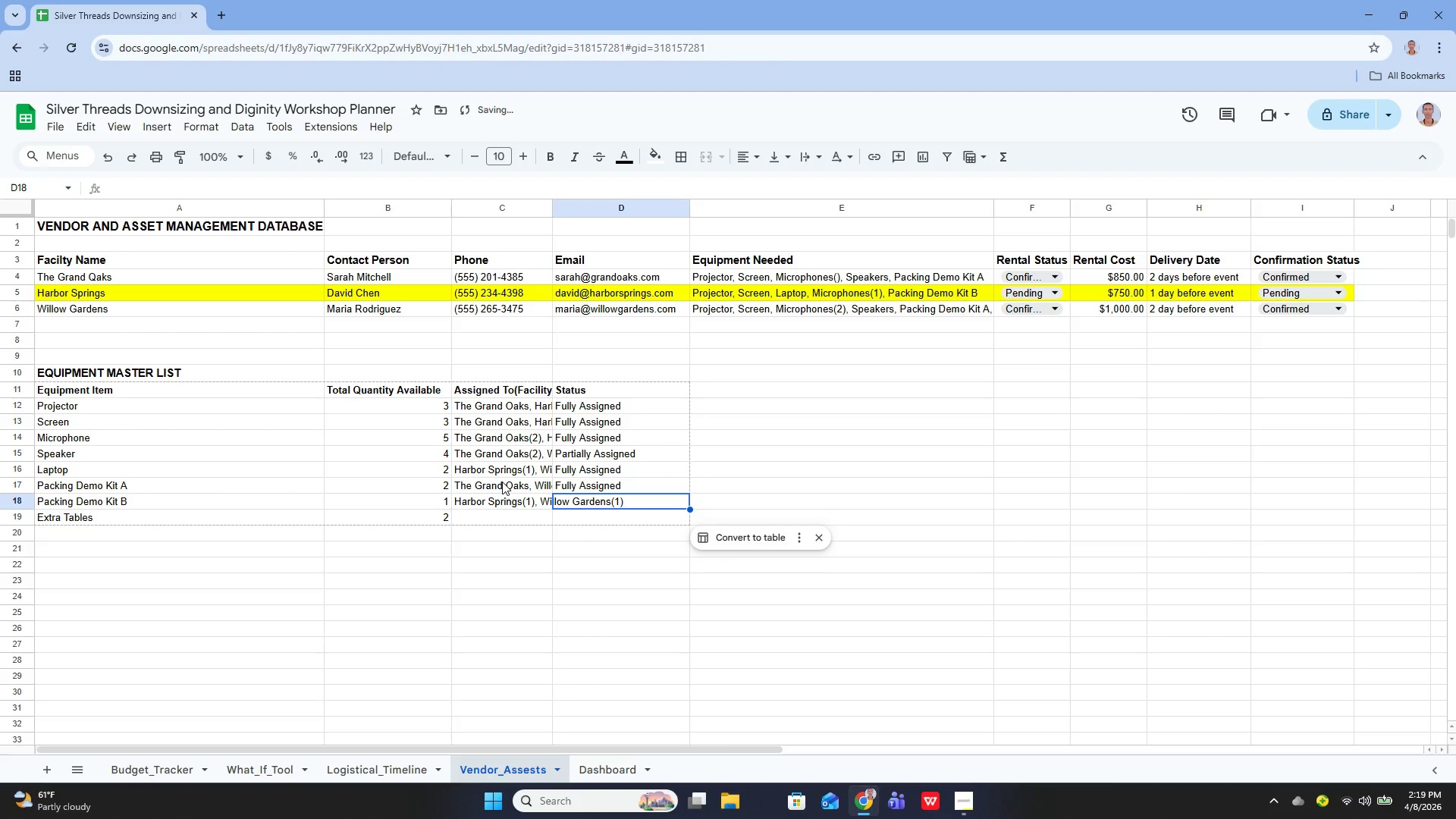 
key(ArrowRight)
 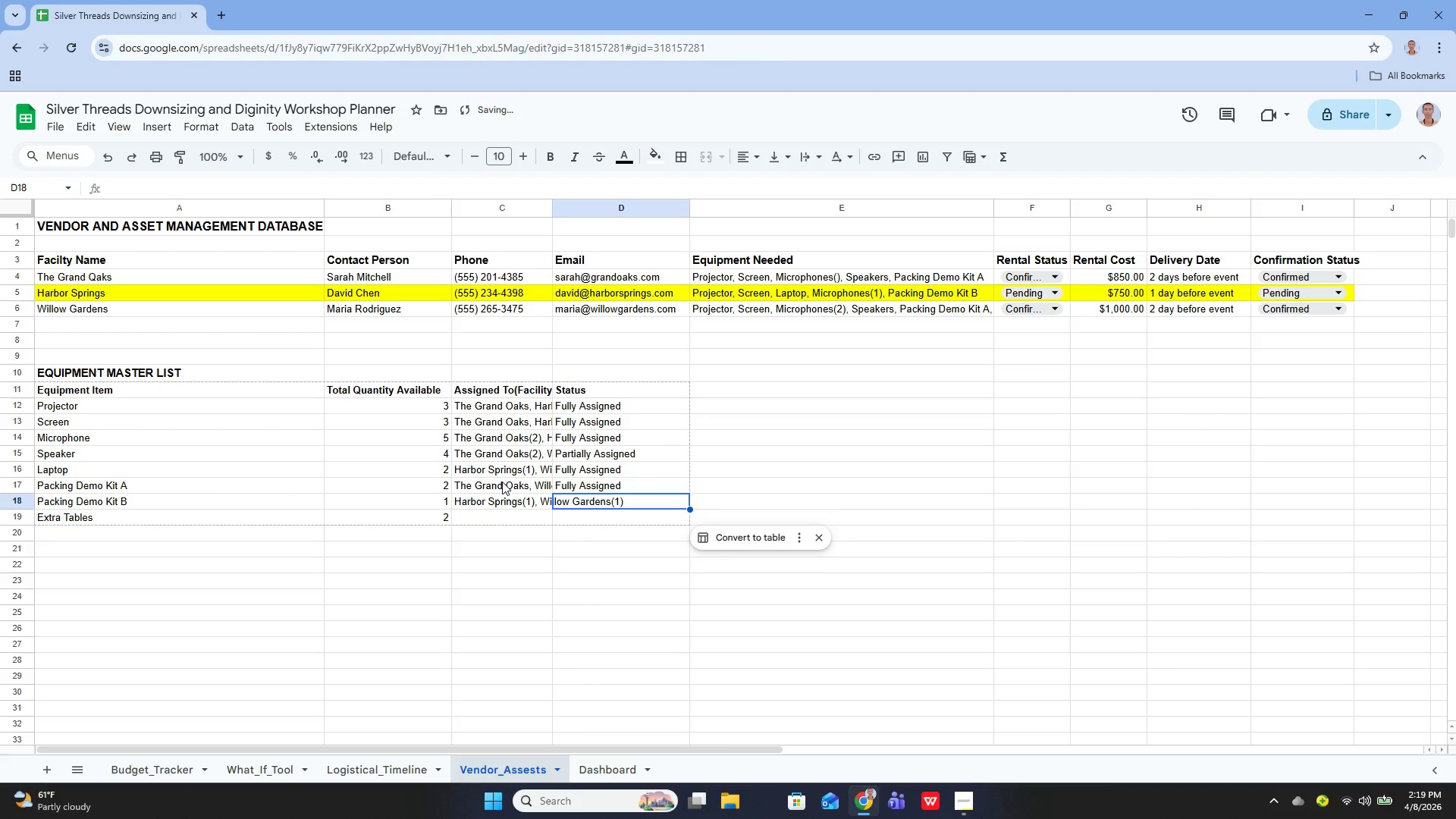 
key(Enter)
 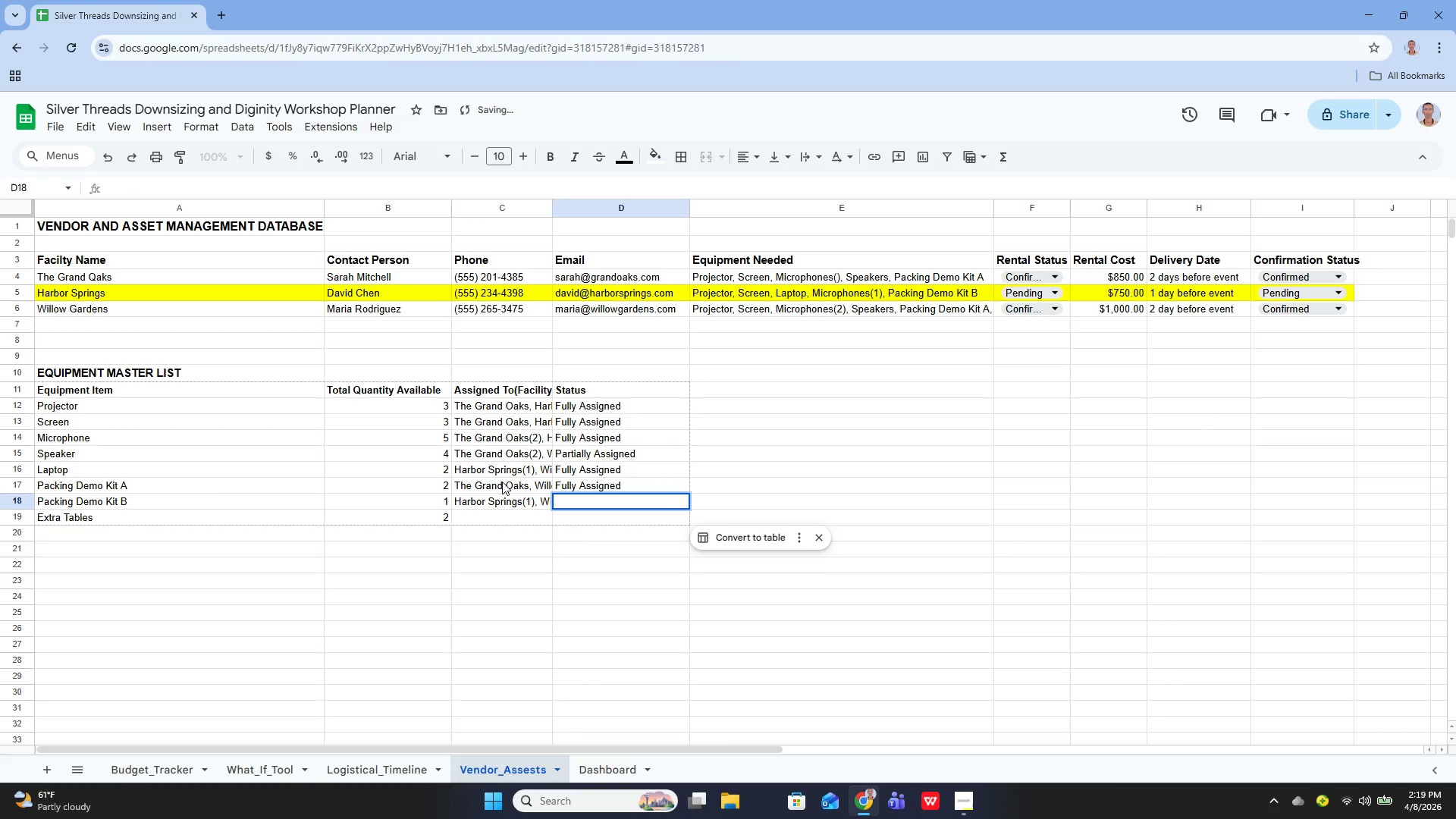 
type(Fully Ass)
 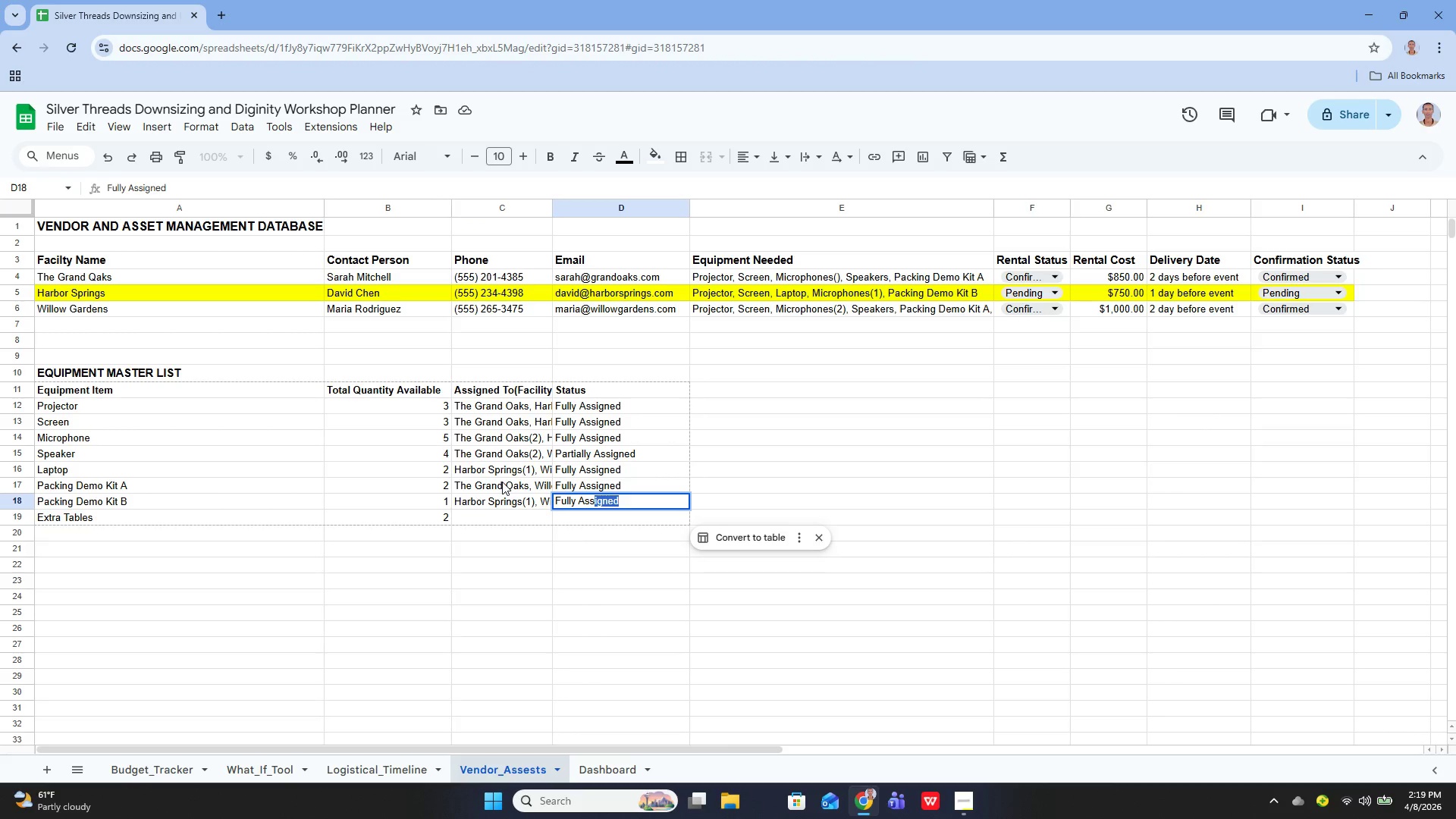 
key(ArrowRight)
 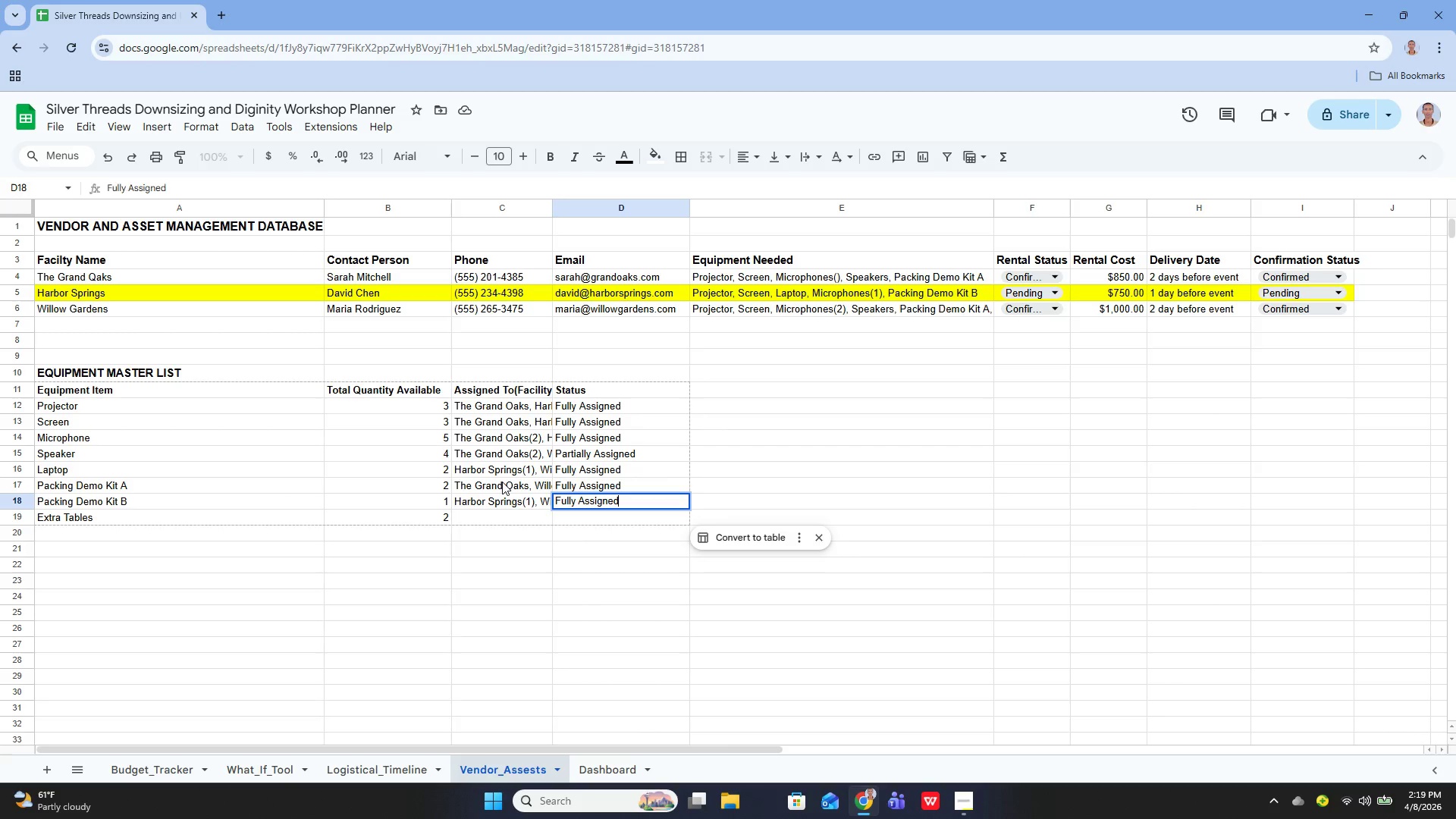 
key(Enter)
 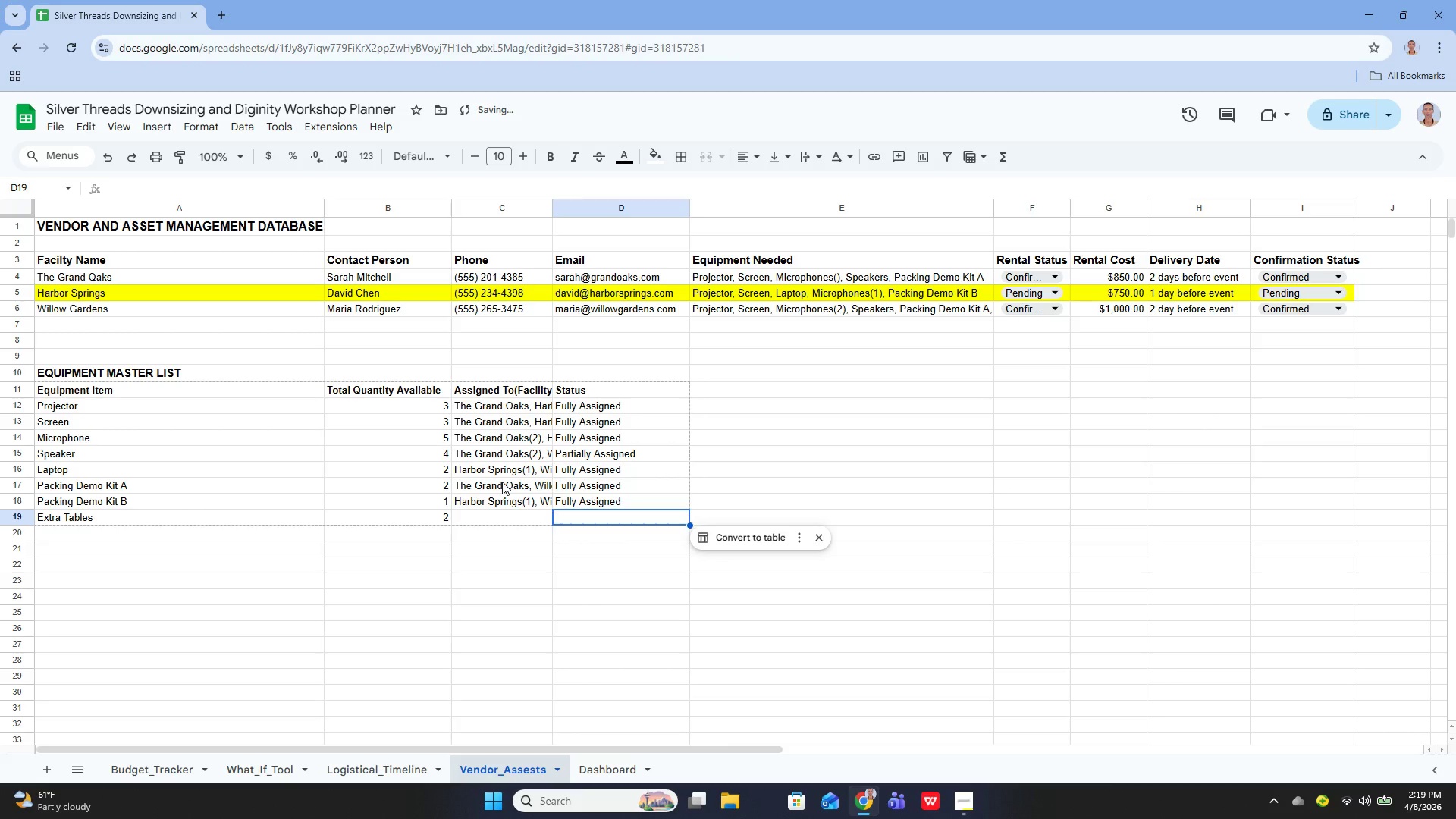 
key(ArrowLeft)
 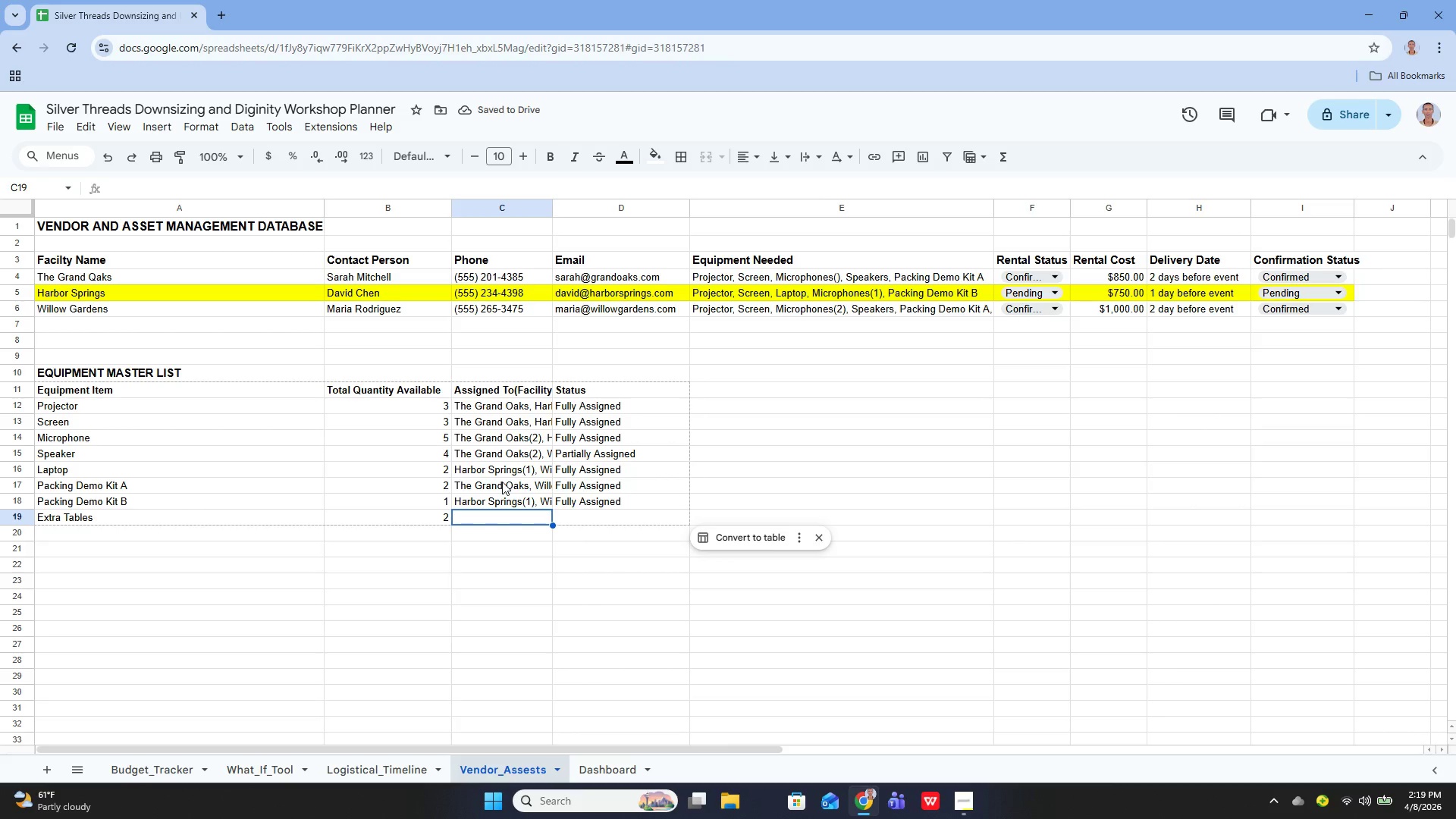 
key(Enter)
 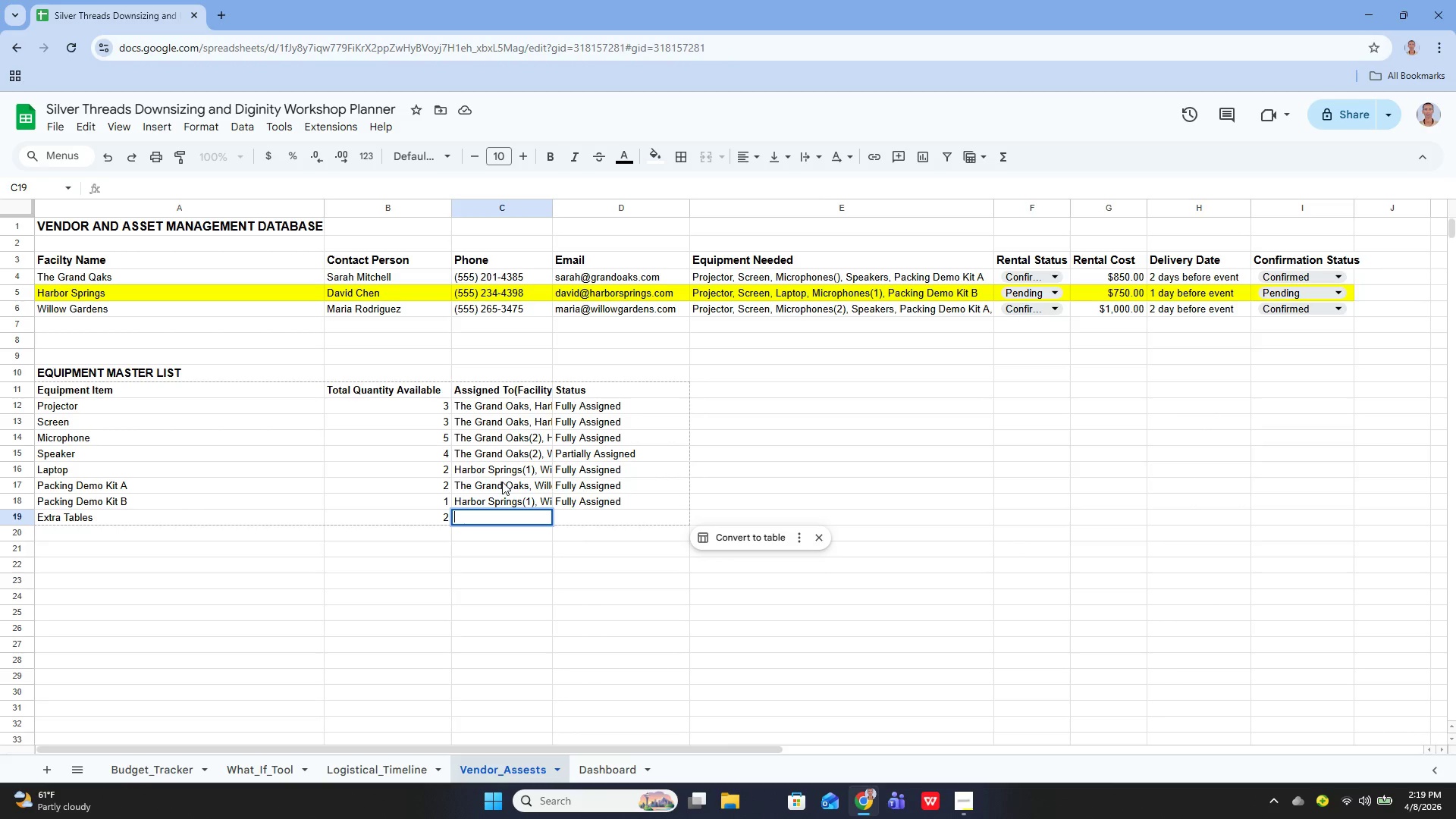 
type(Willow Gardens)
 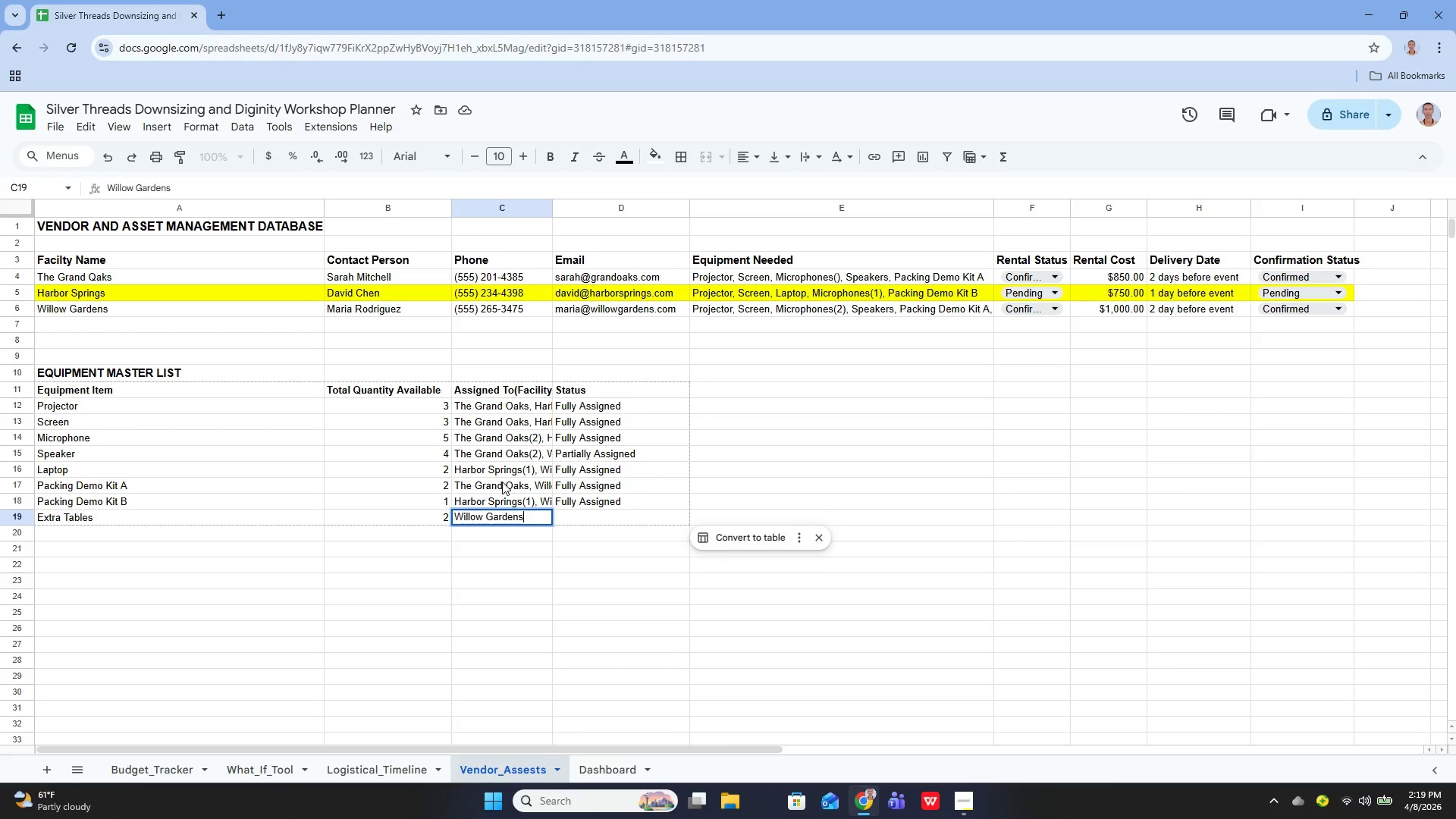 
key(Enter)
 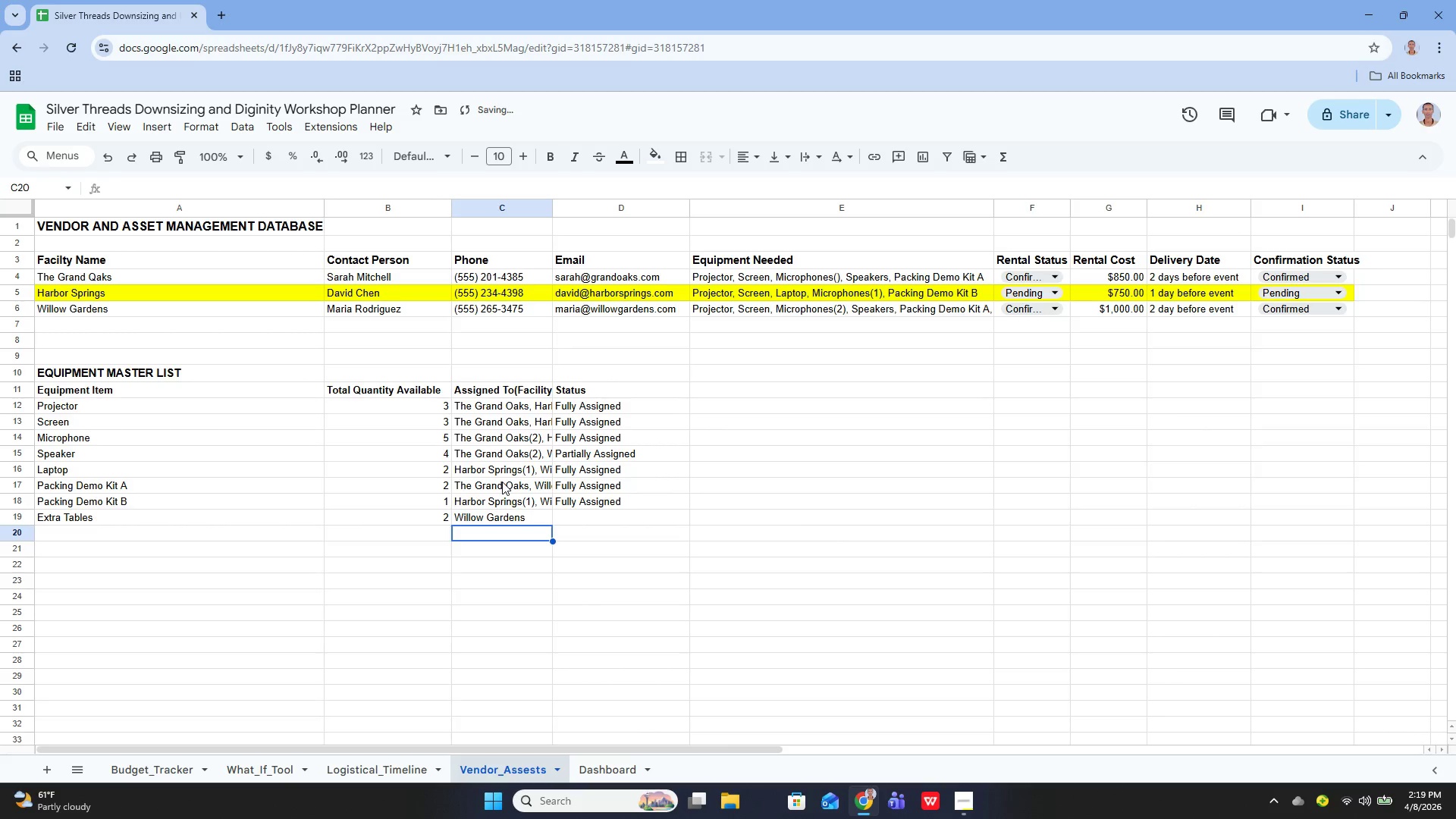 
key(ArrowUp)
 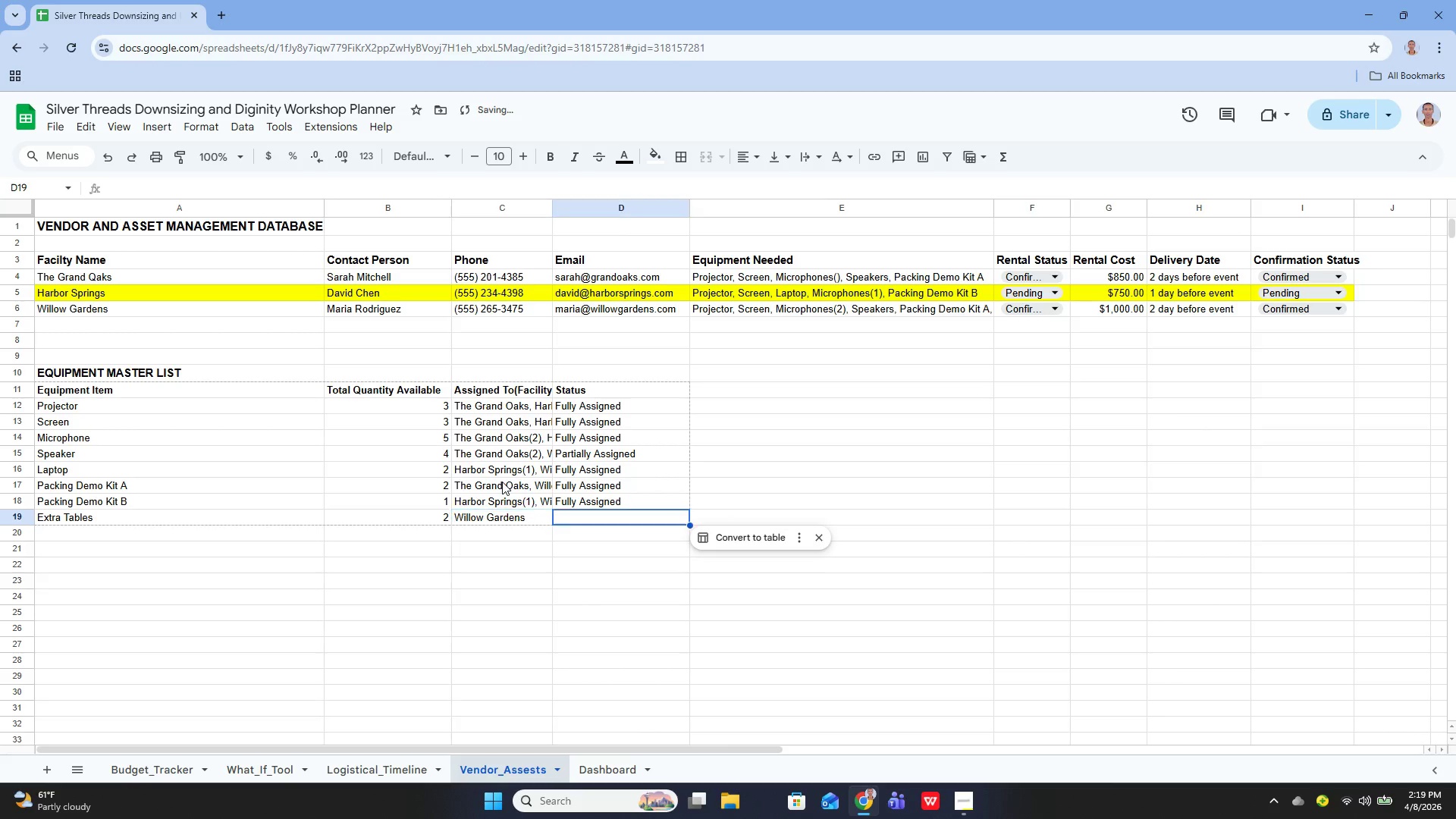 
key(ArrowRight)
 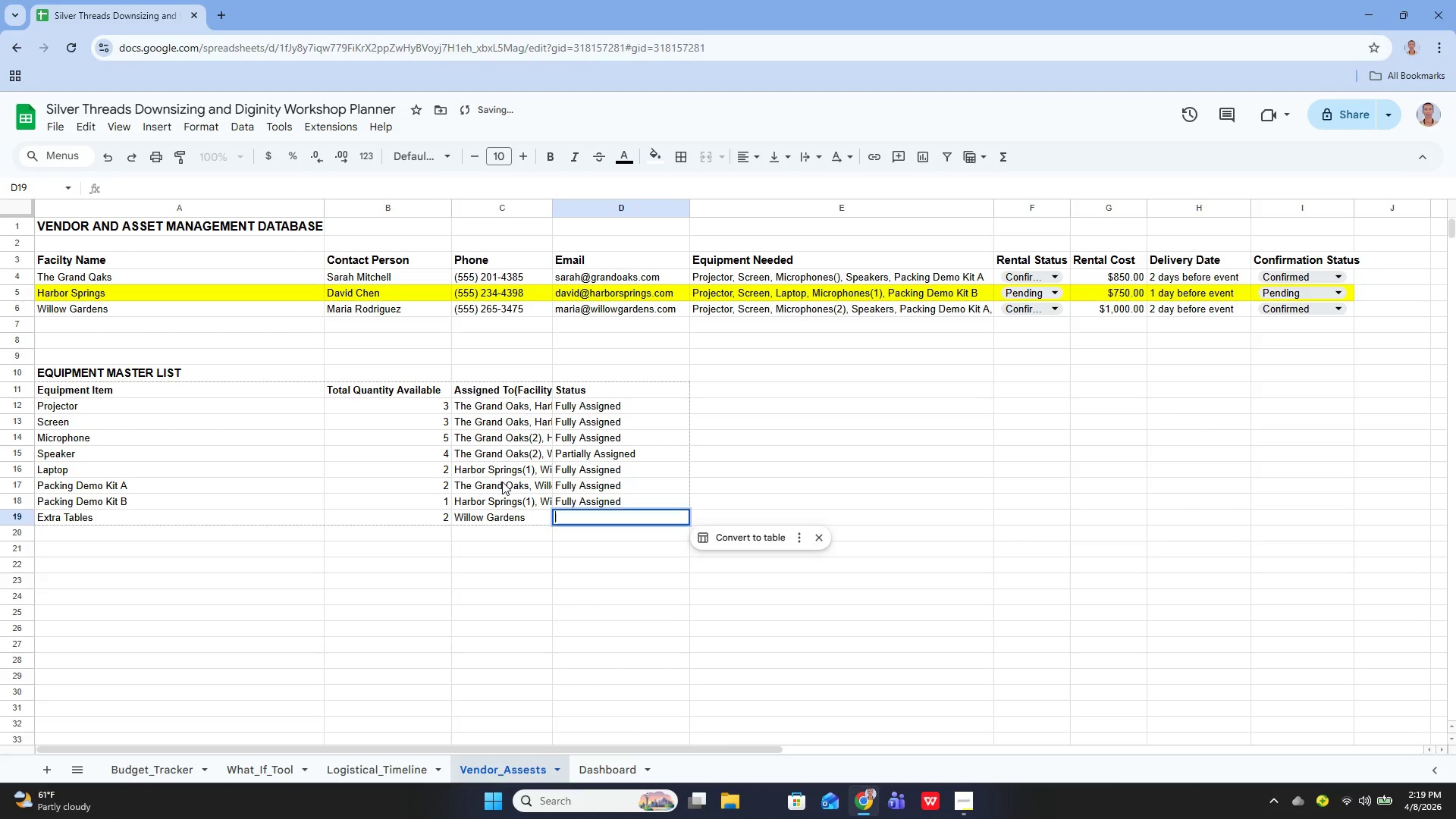 
key(Enter)
 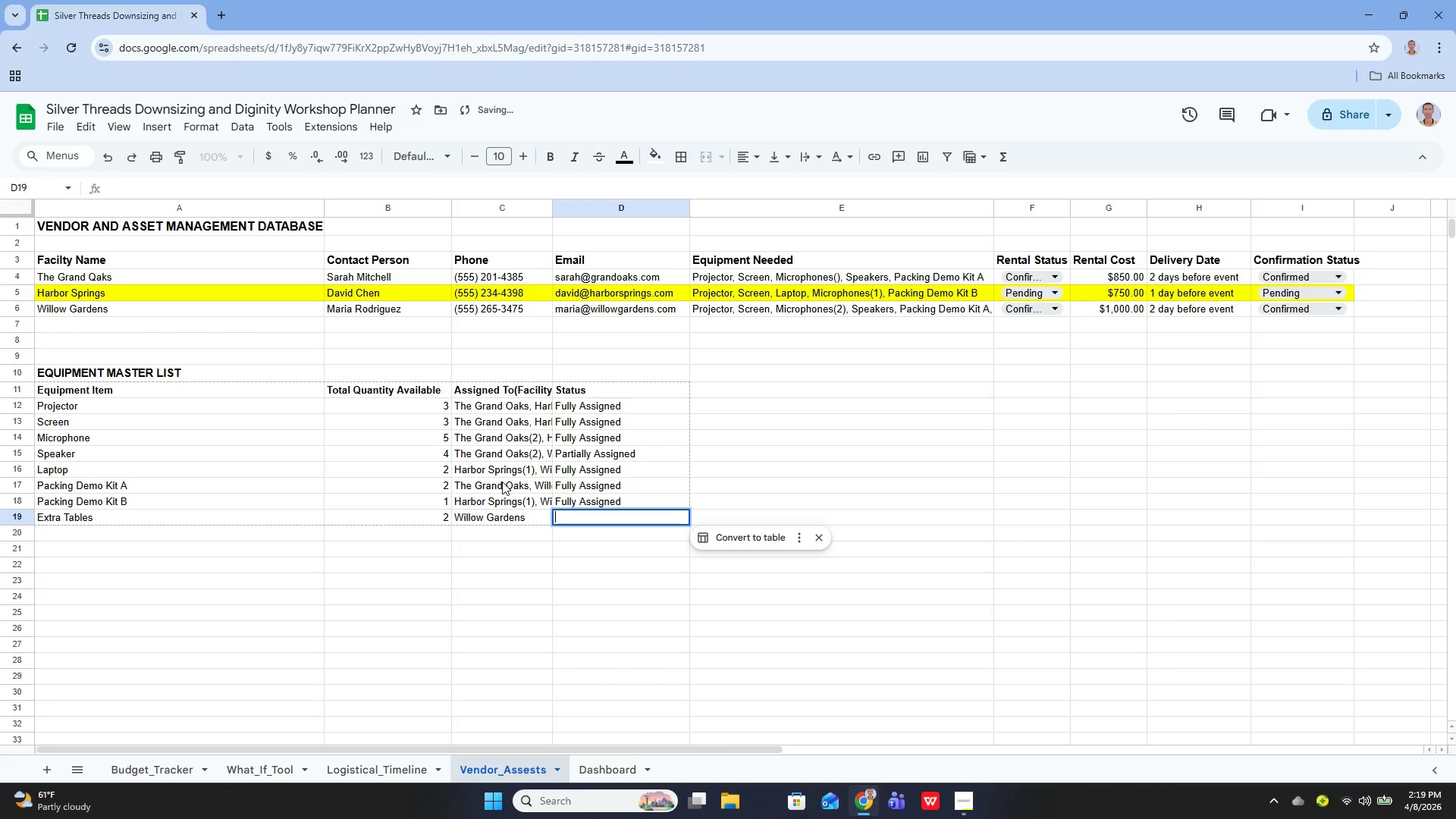 
type(Fu)
 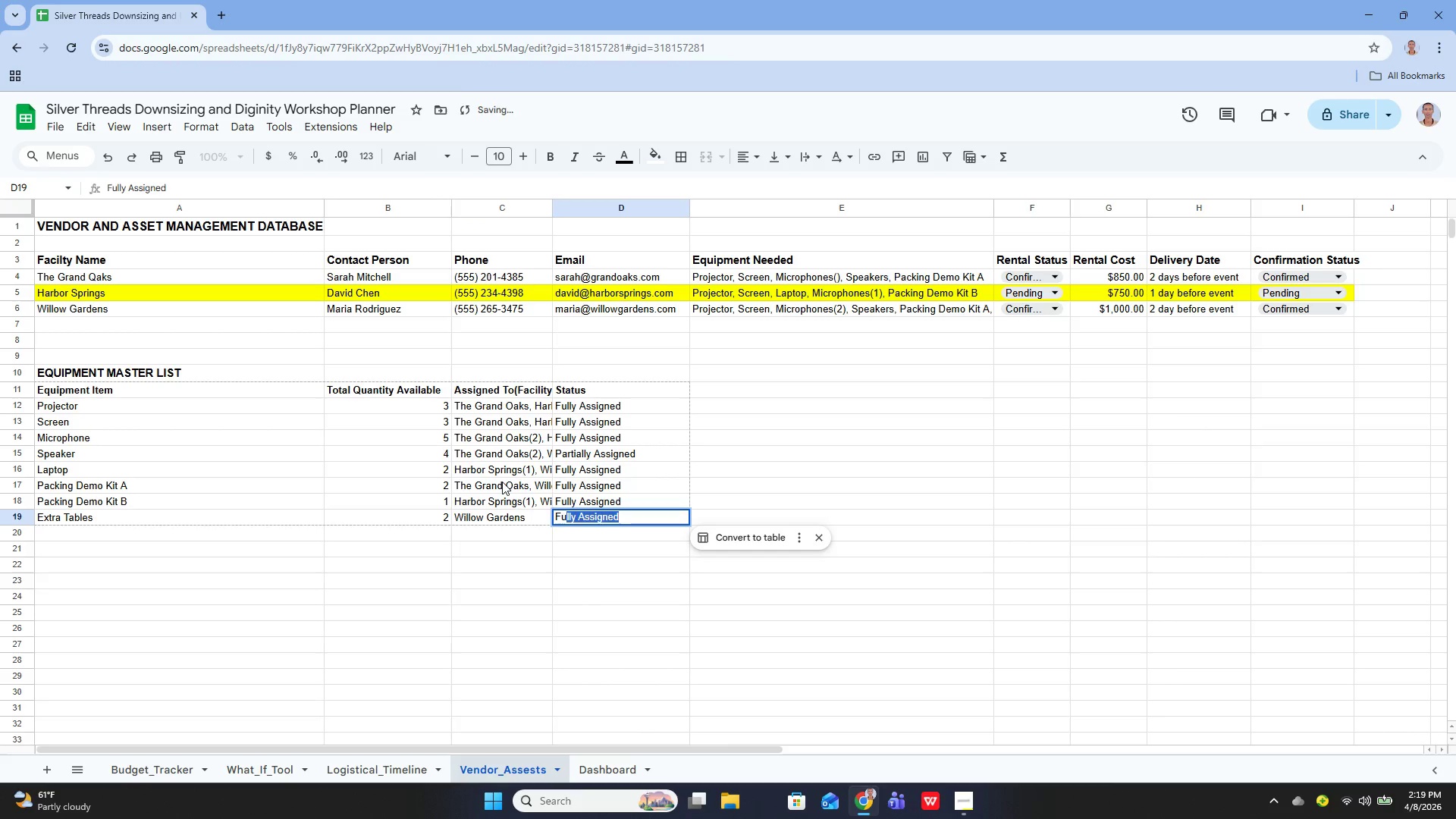 
key(ArrowRight)
 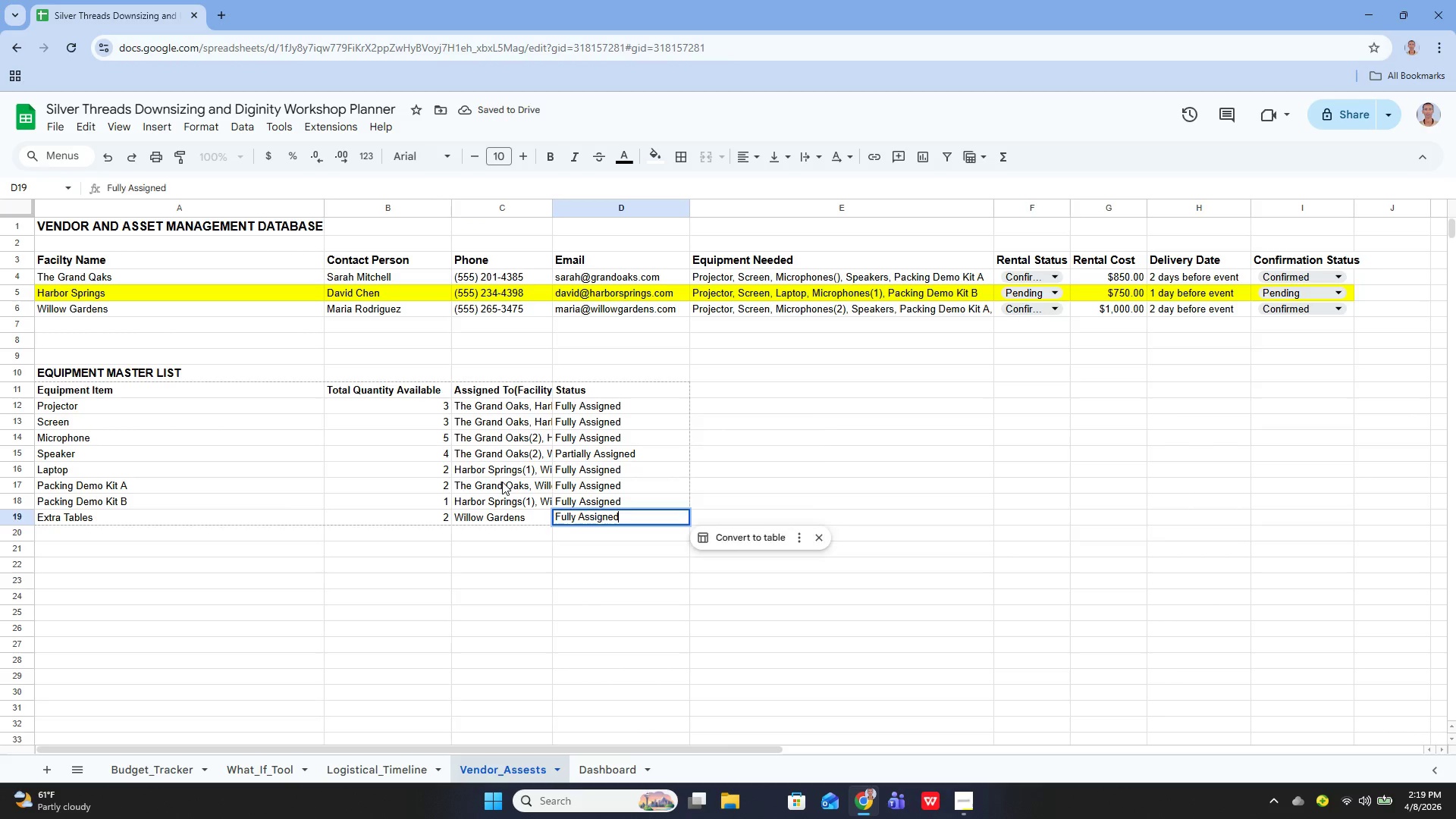 
key(Enter)
 